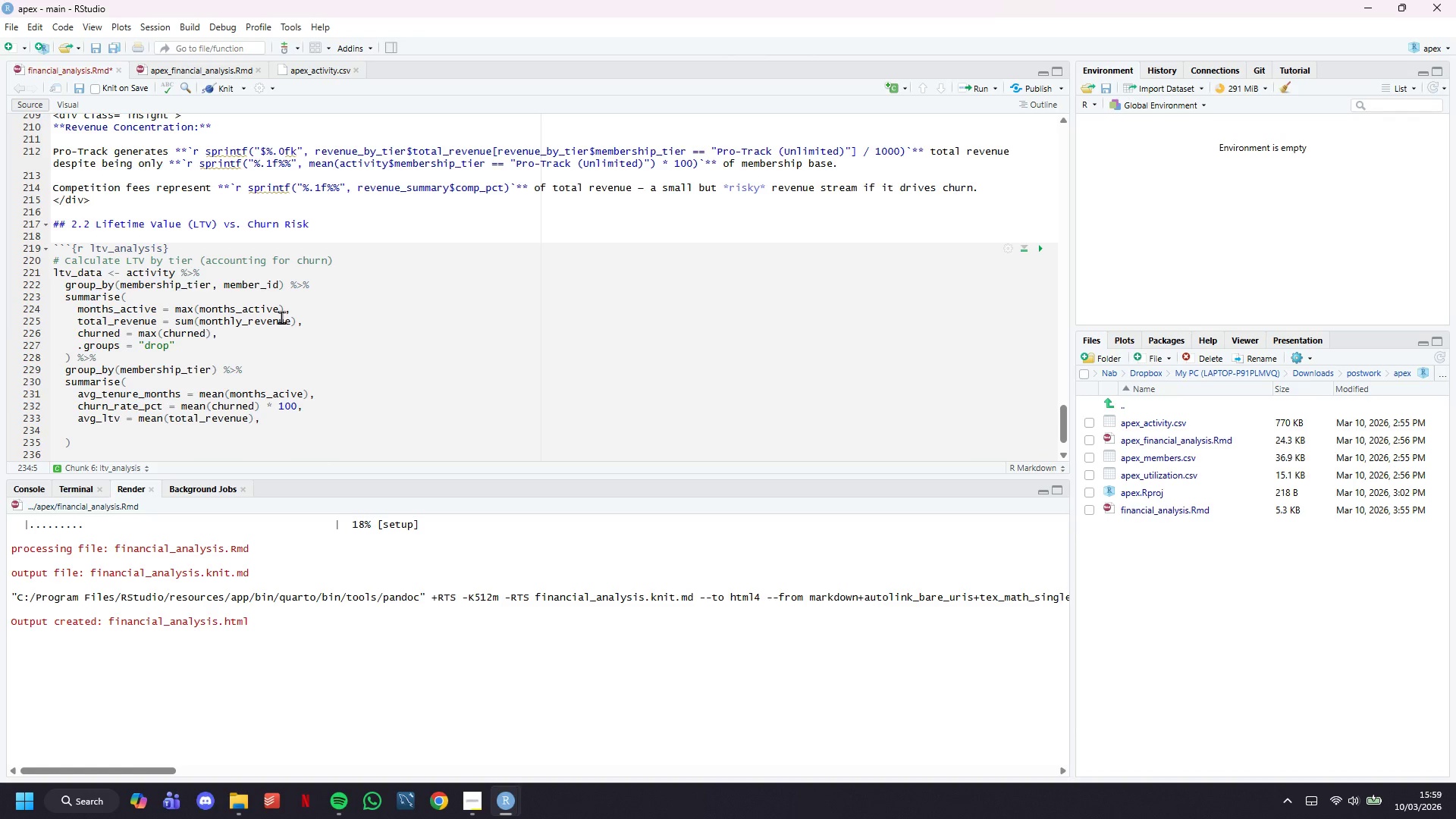 
type(median_ltv()
key(Backspace)
type( = median(total_revenue)
 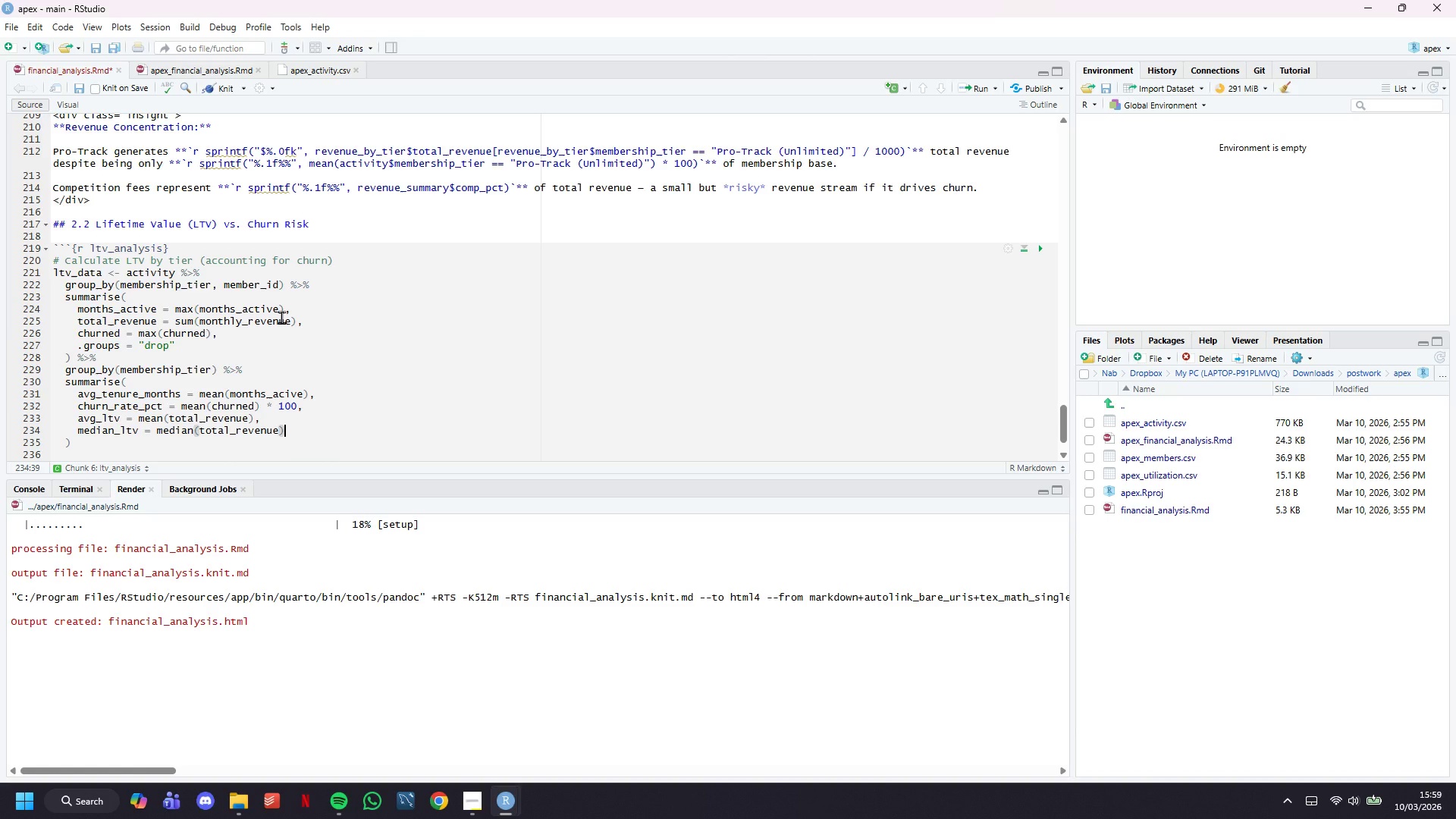 
 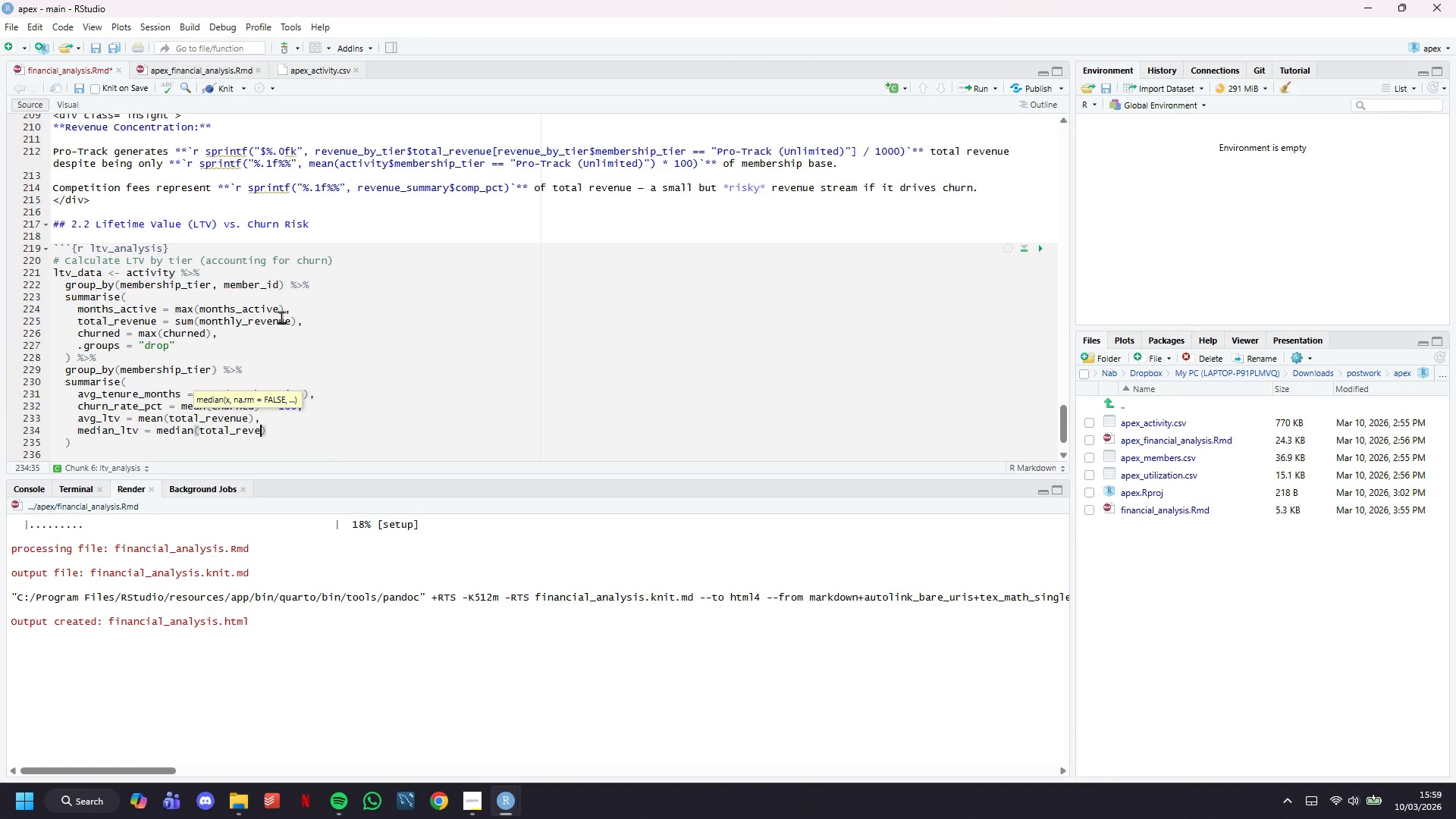 
key(ArrowRight)
 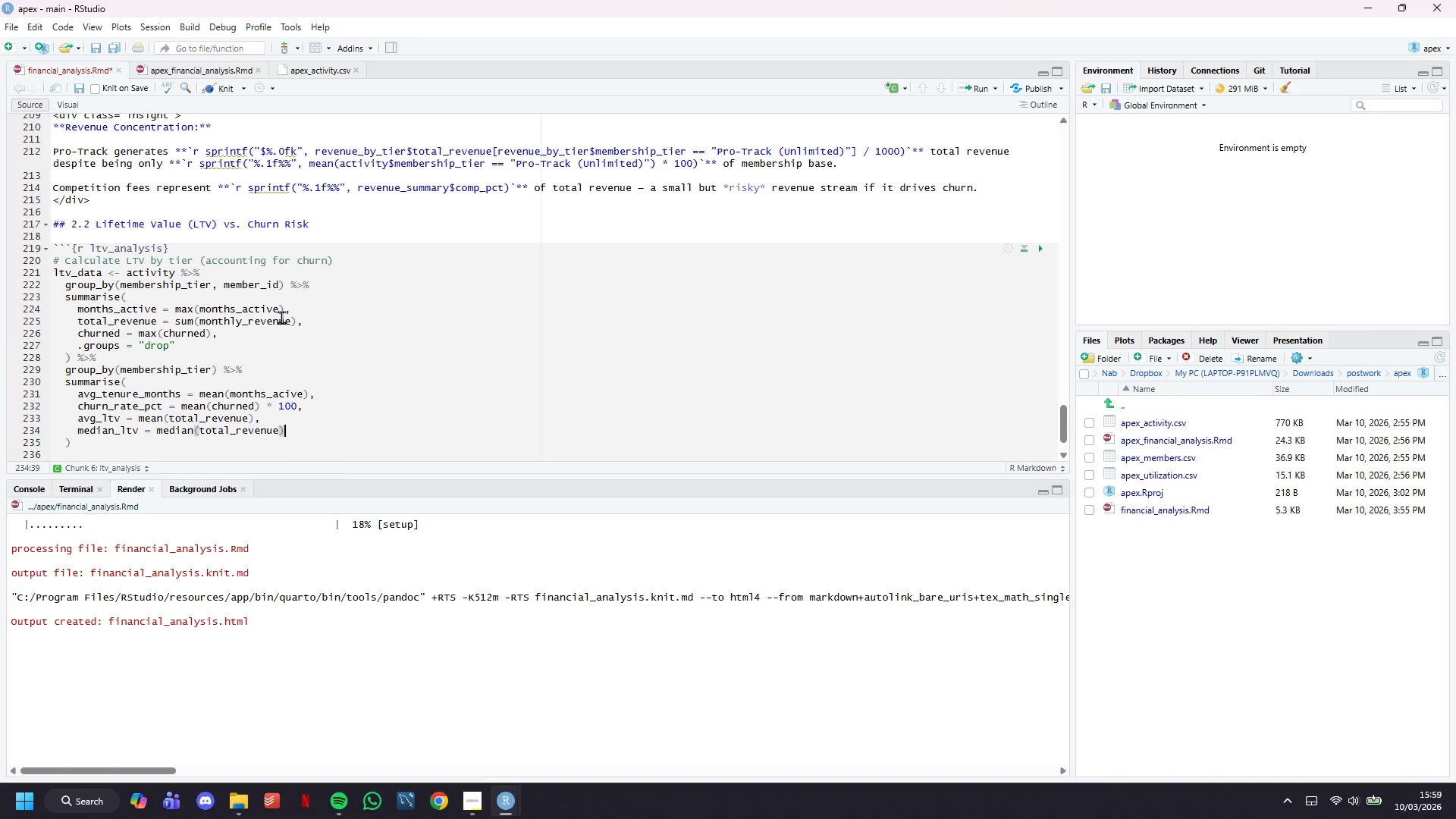 
key(Comma)
 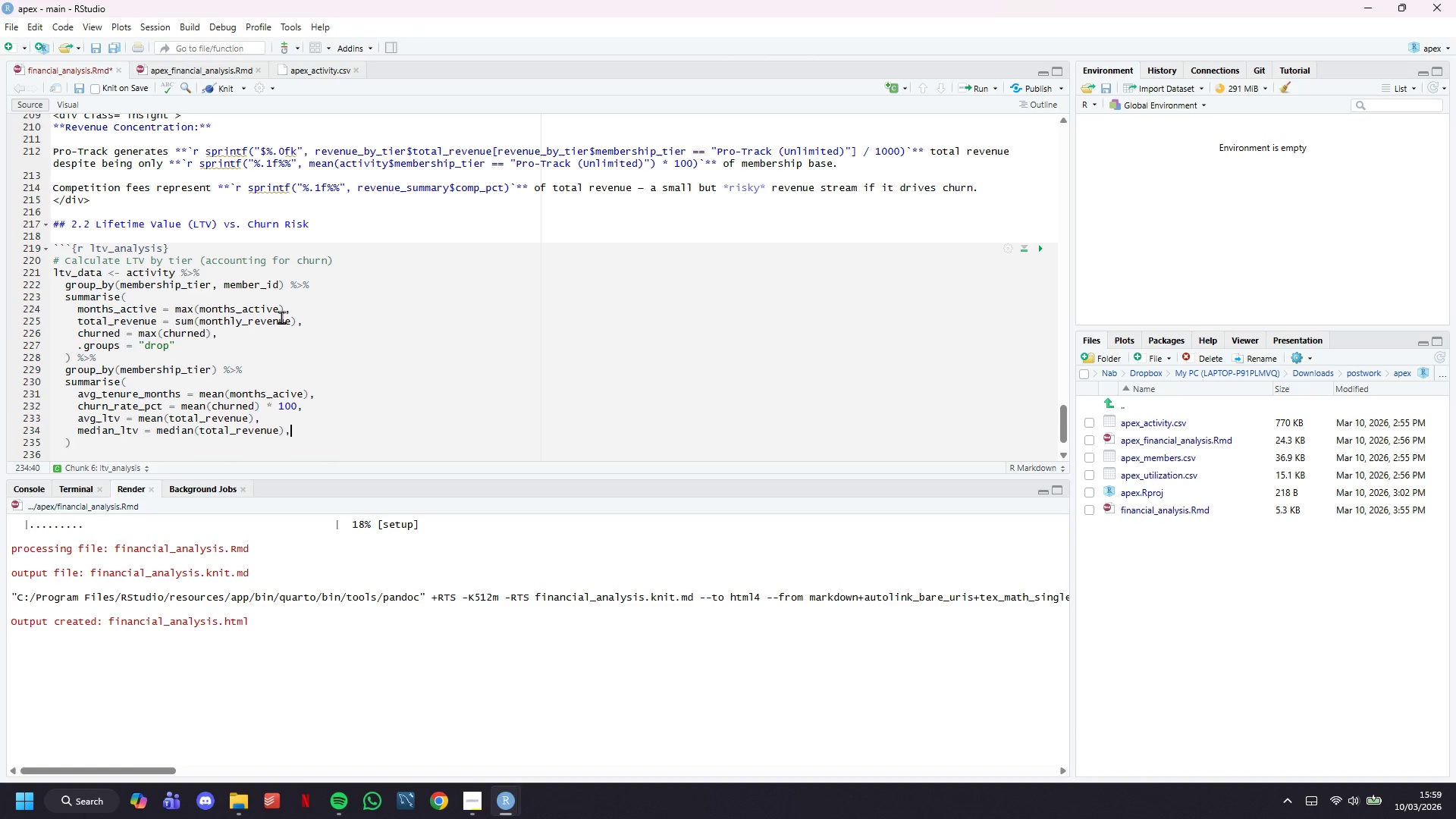 
key(Enter)
 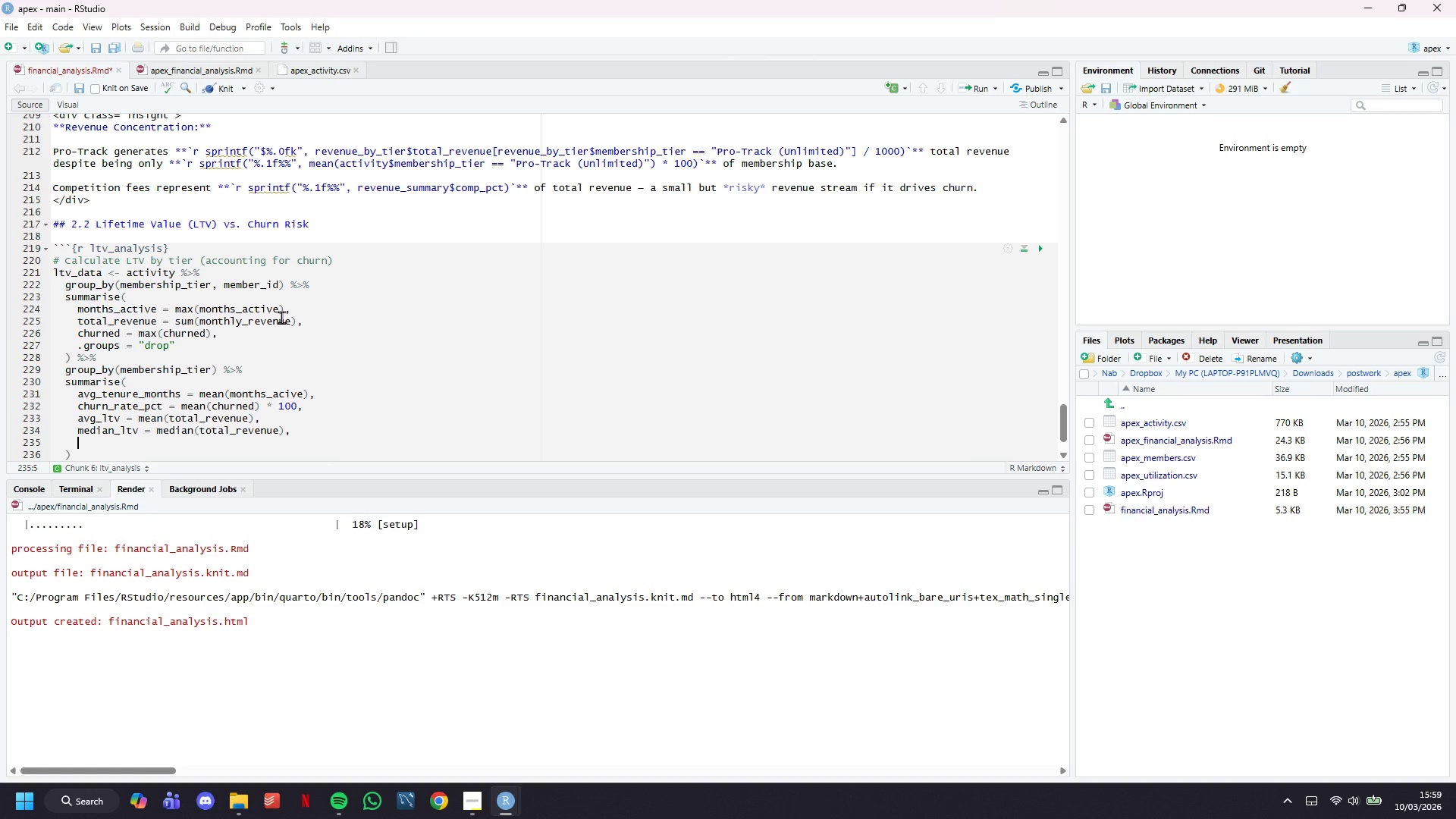 
type(.groups = "drop)
 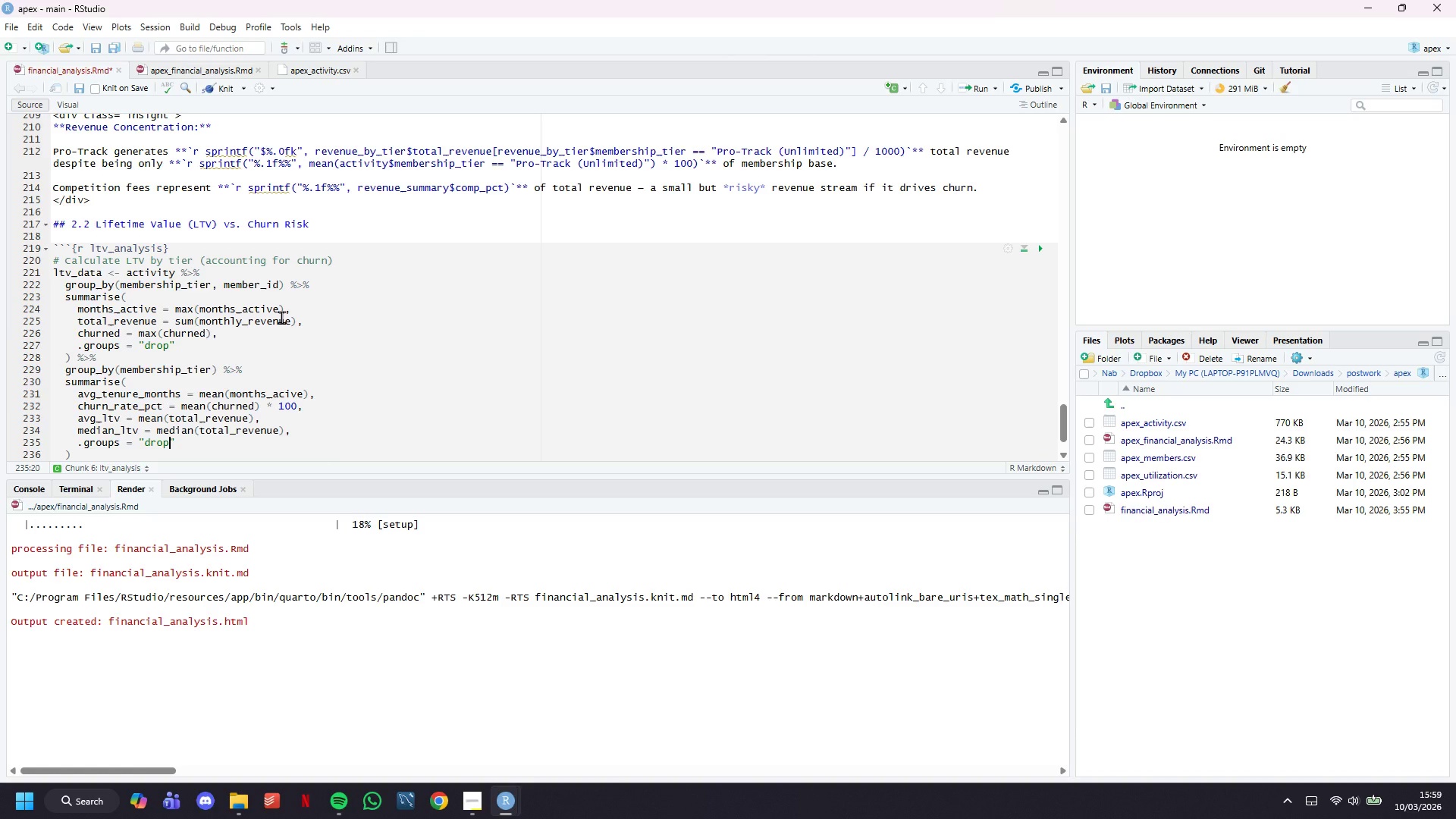 
key(ArrowRight)
 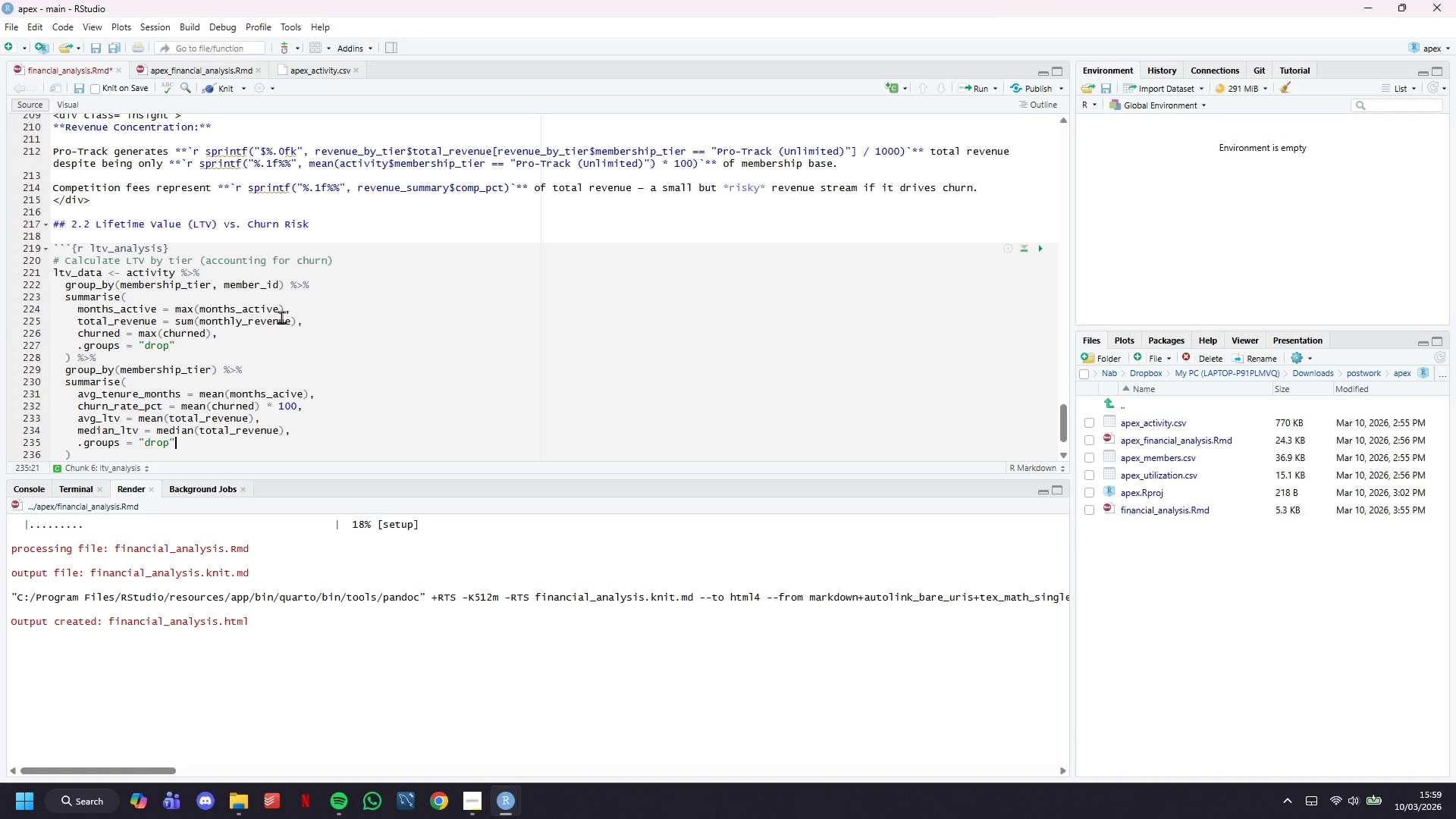 
key(ArrowDown)
 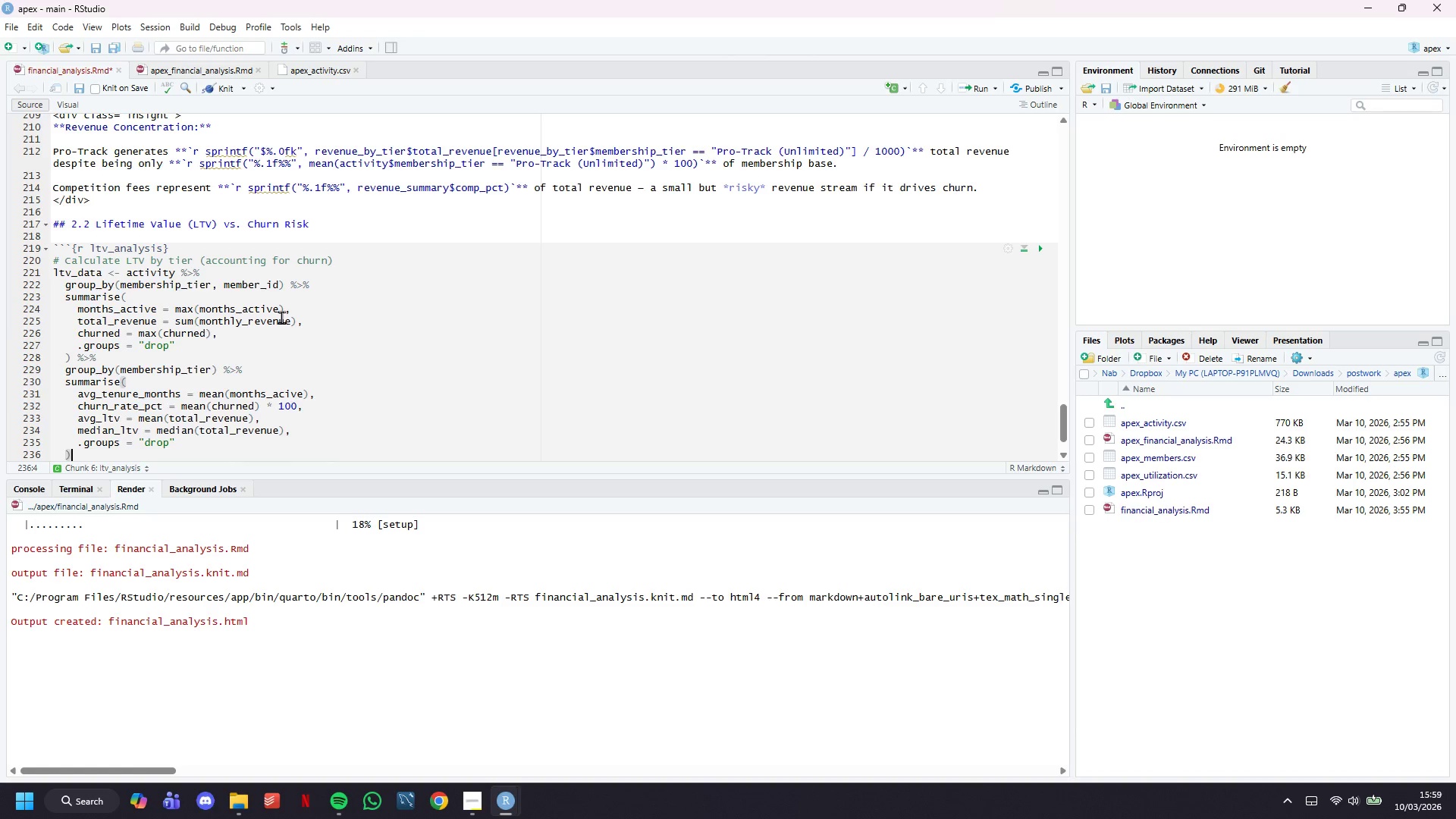 
key(ArrowDown)
 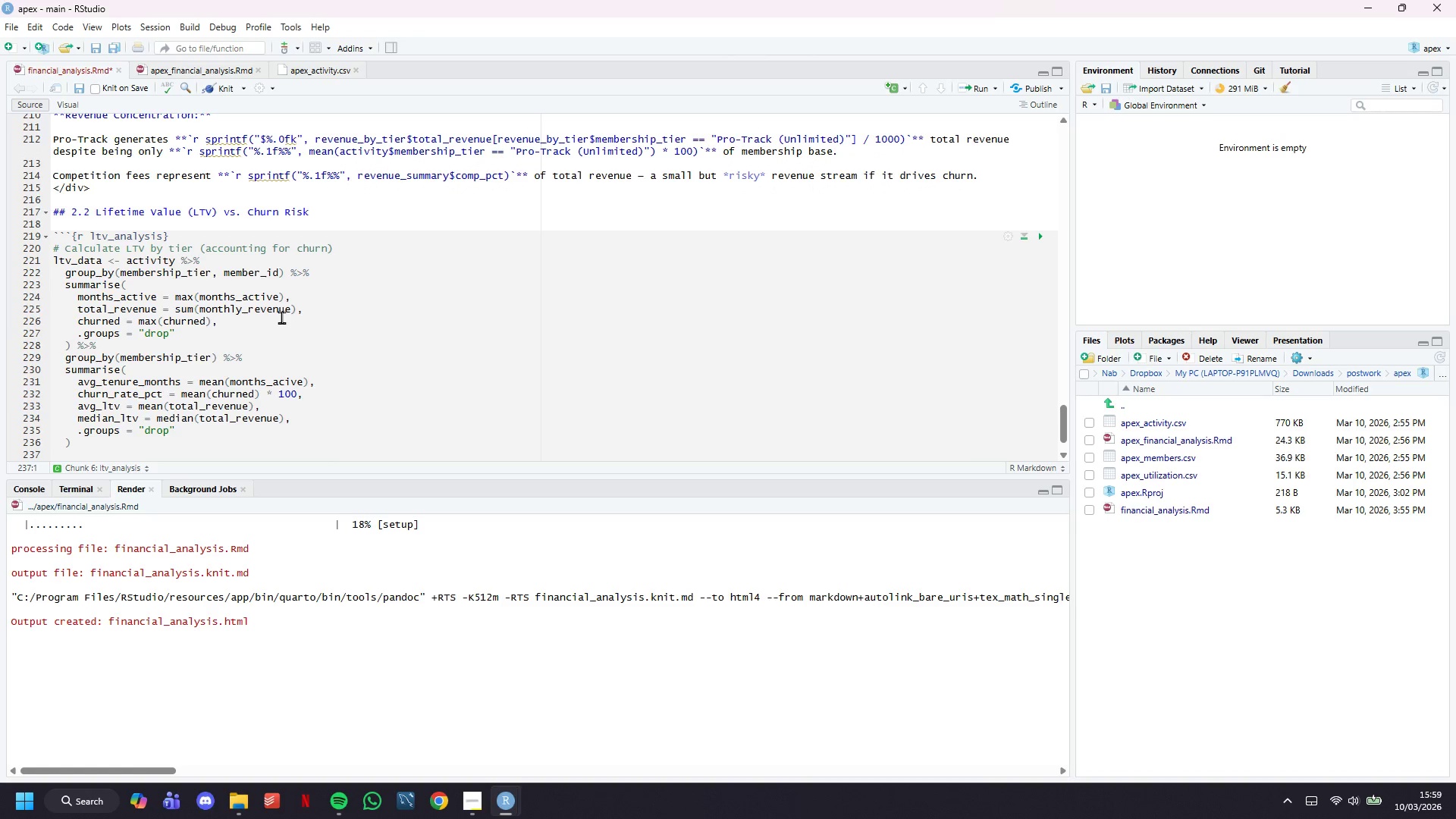 
key(ArrowUp)
 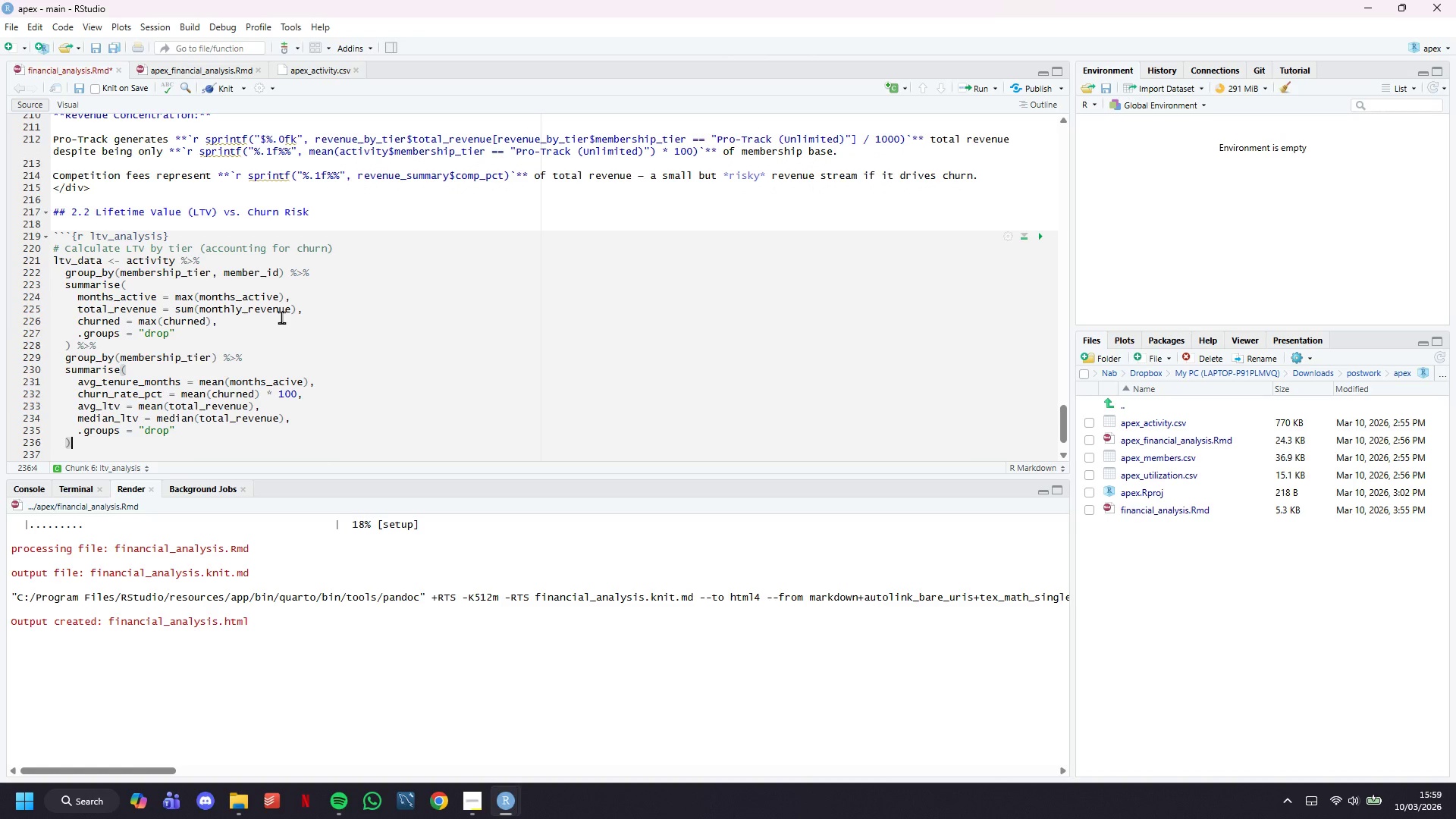 
key(Enter)
 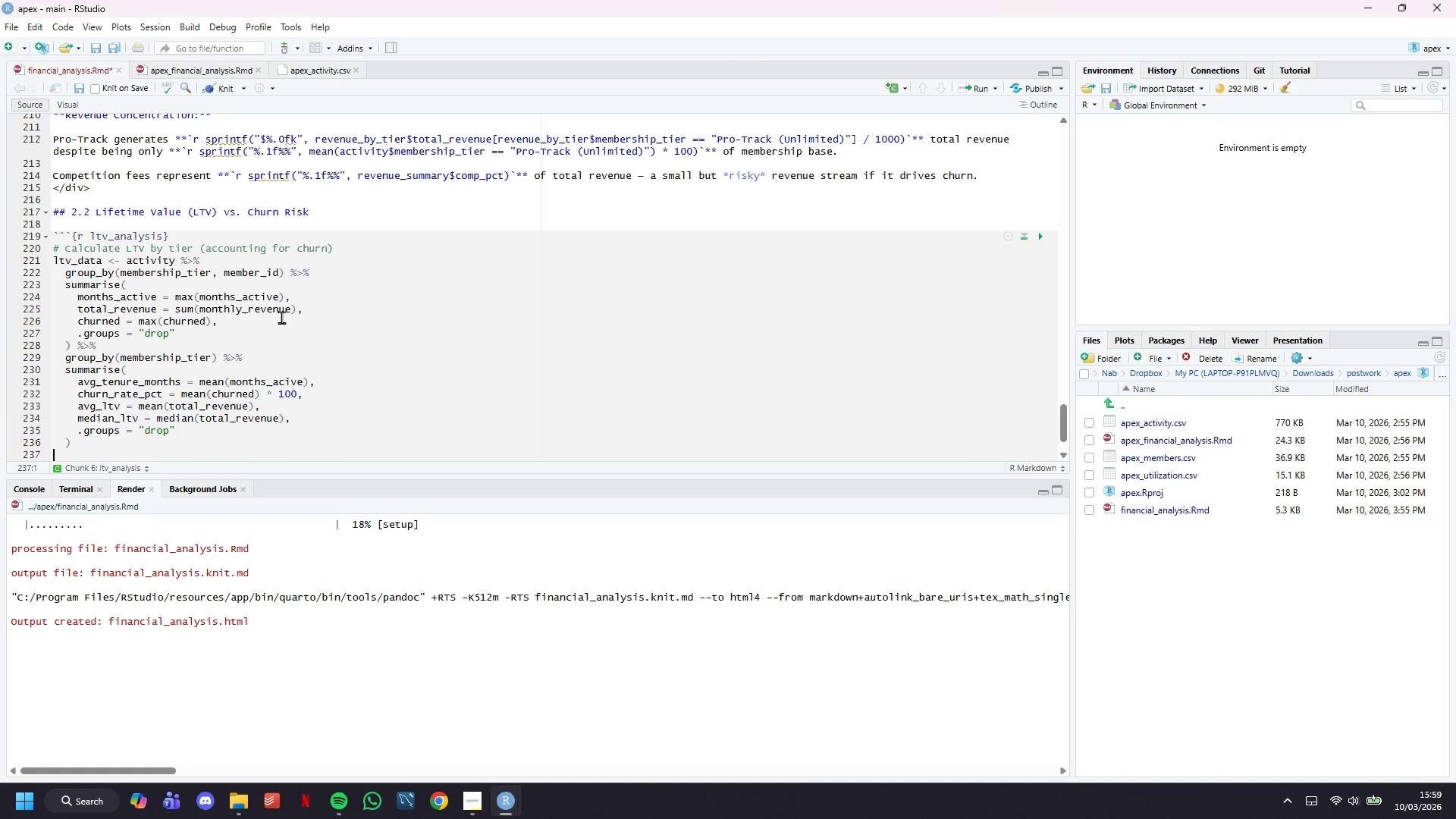 
key(Enter)
 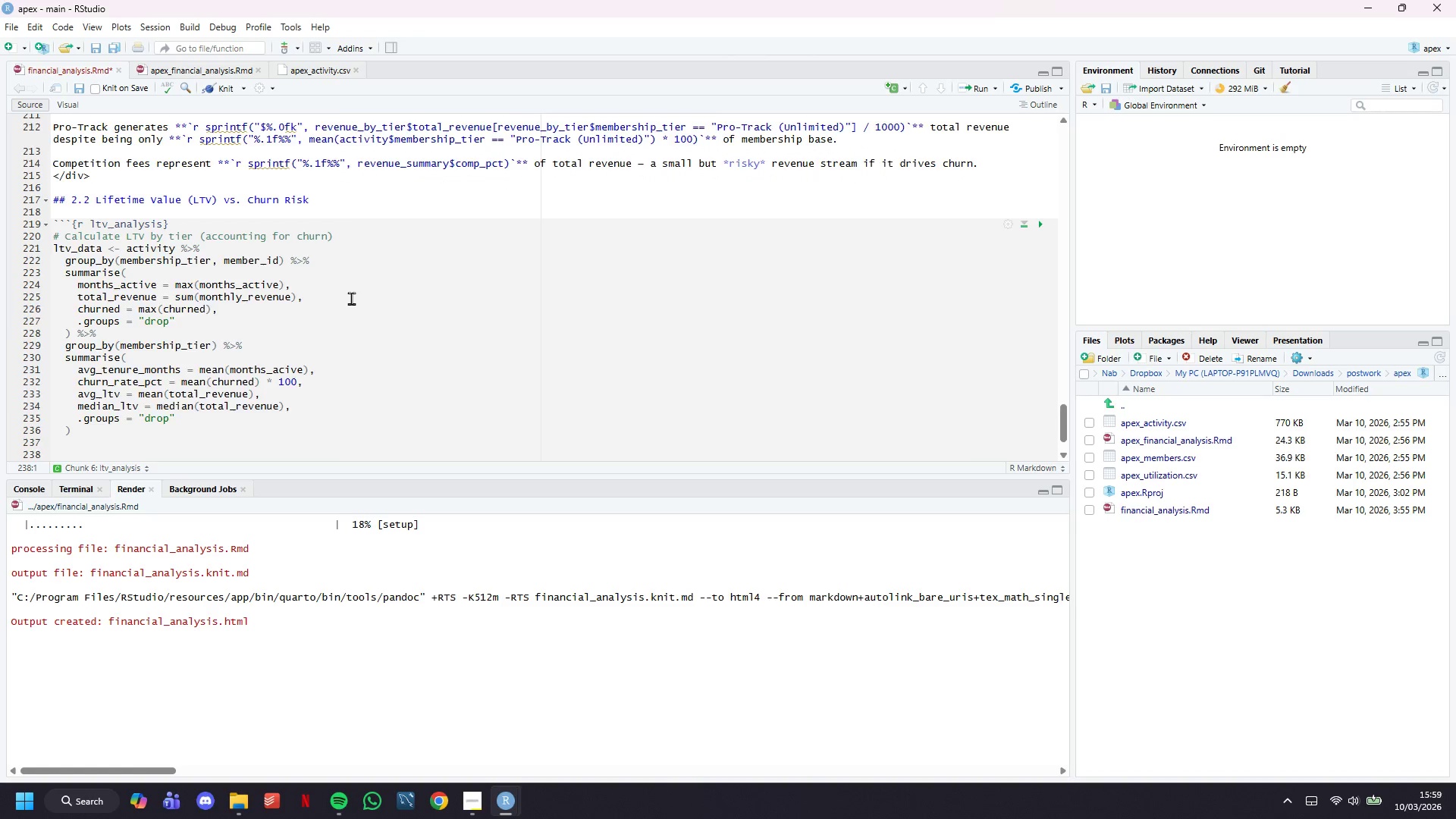 
scroll: coordinate [351, 298], scroll_direction: down, amount: 7.0
 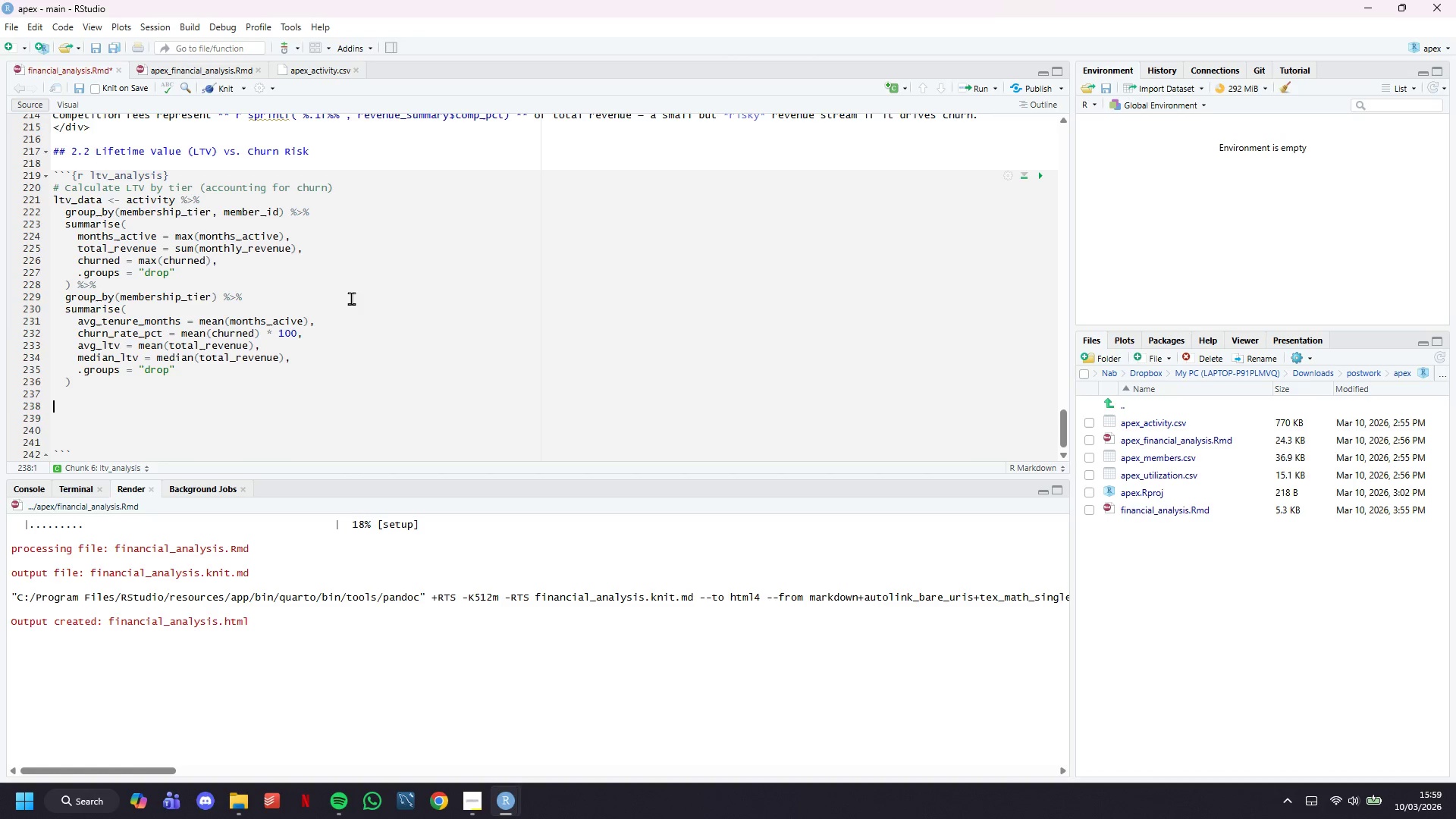 
wait(5.96)
 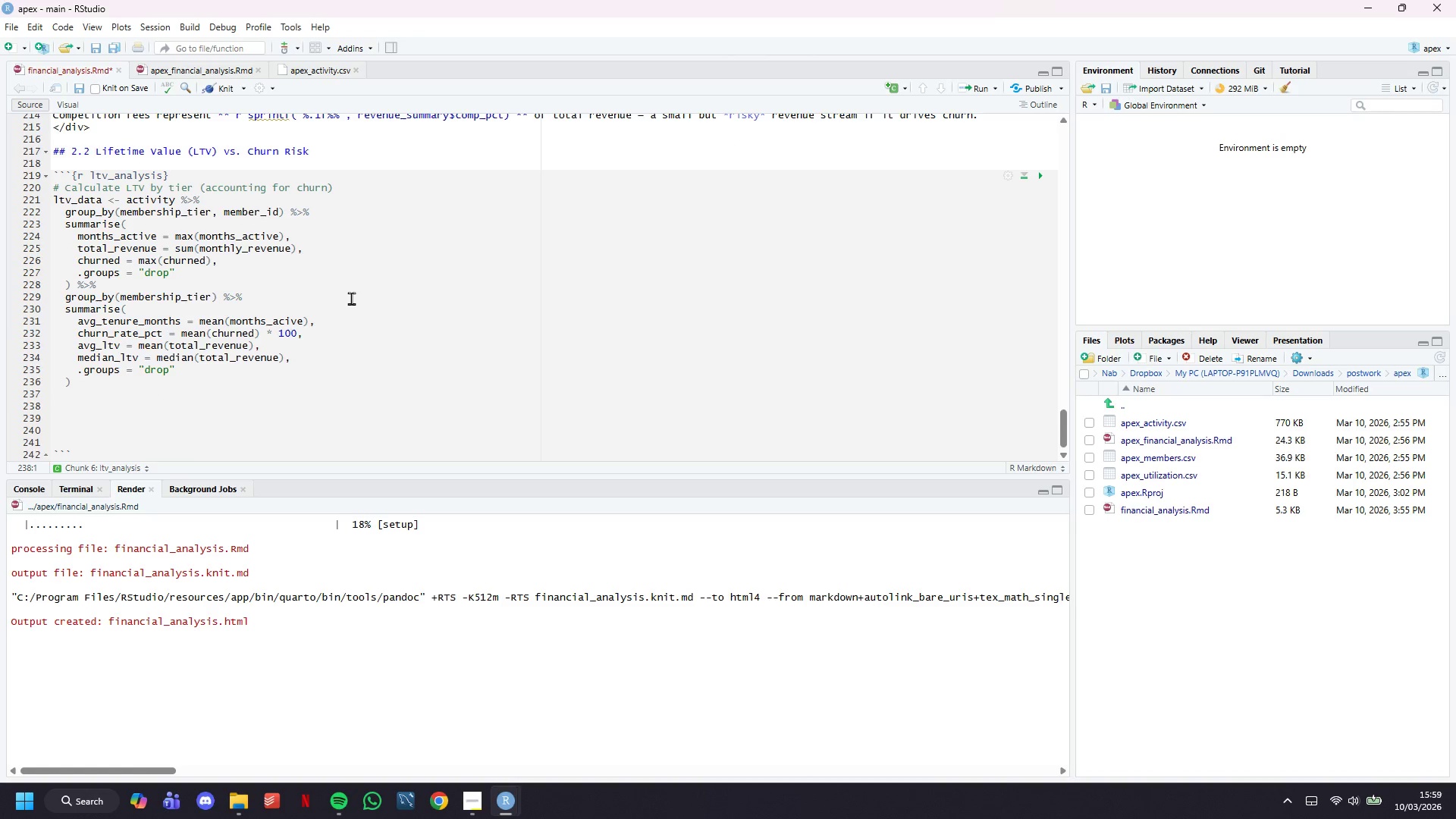 
type(ltv_data %>%)
 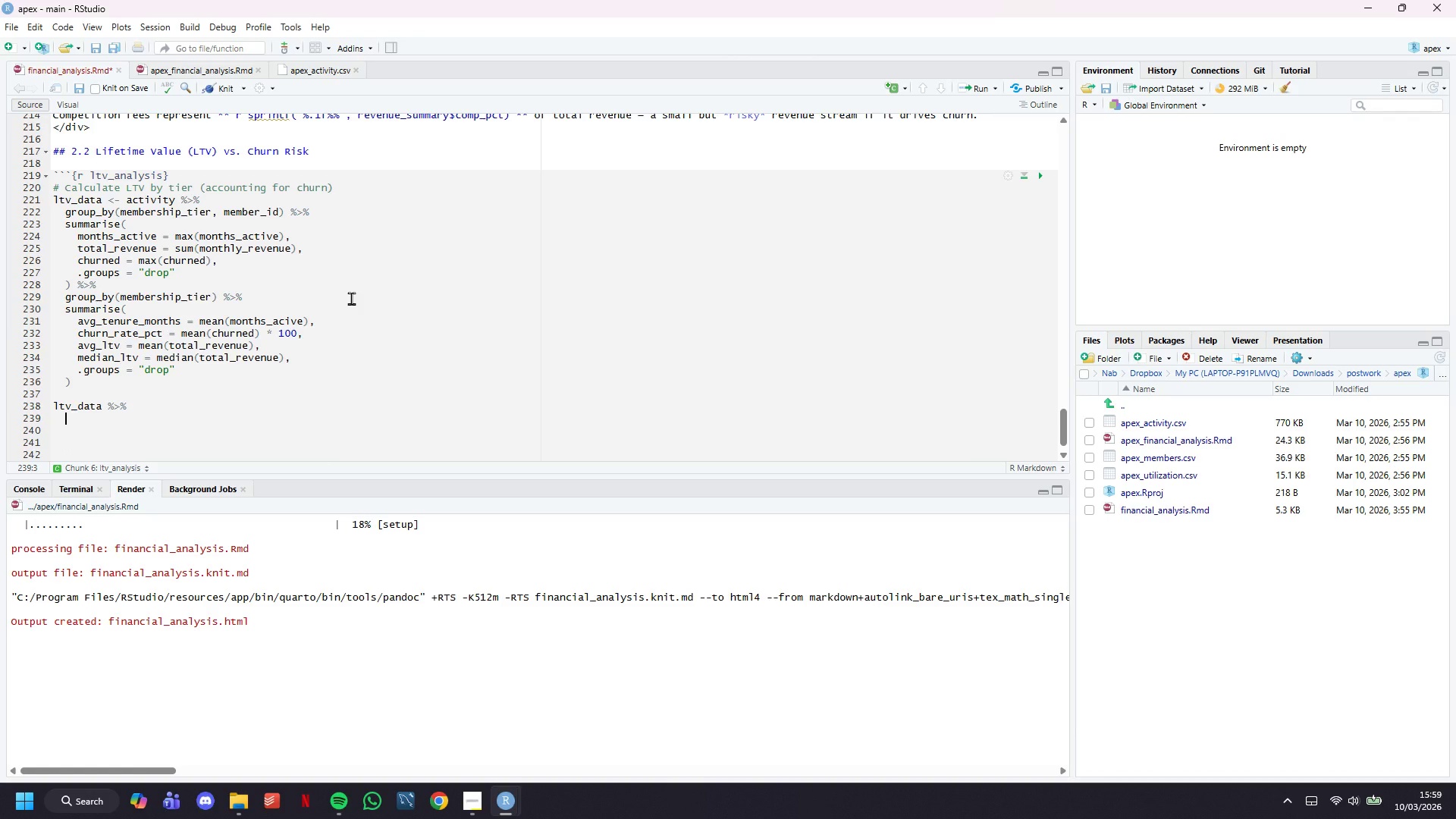 
key(Enter)
 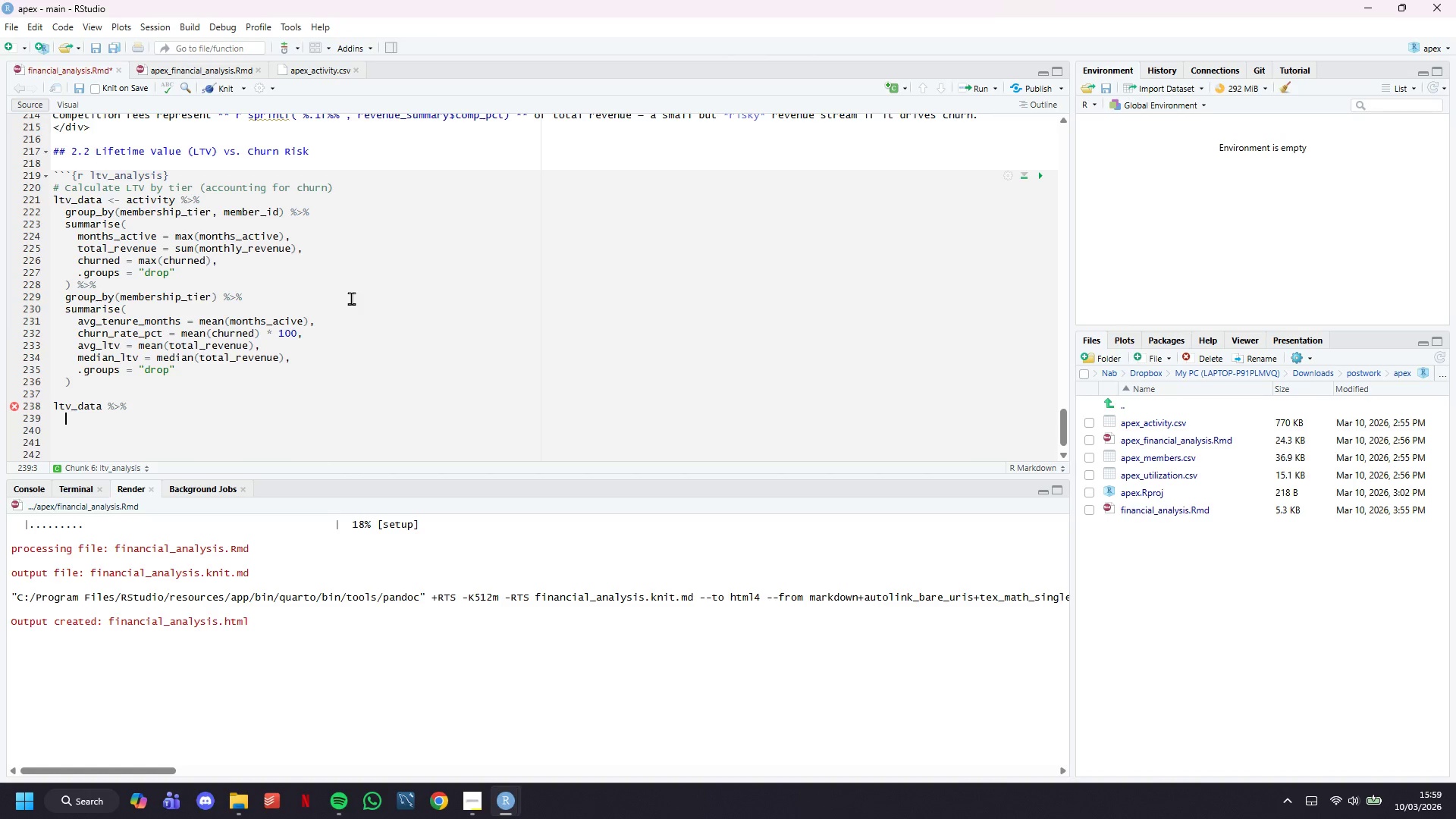 
type(mutate(across(where(is.numeric)
 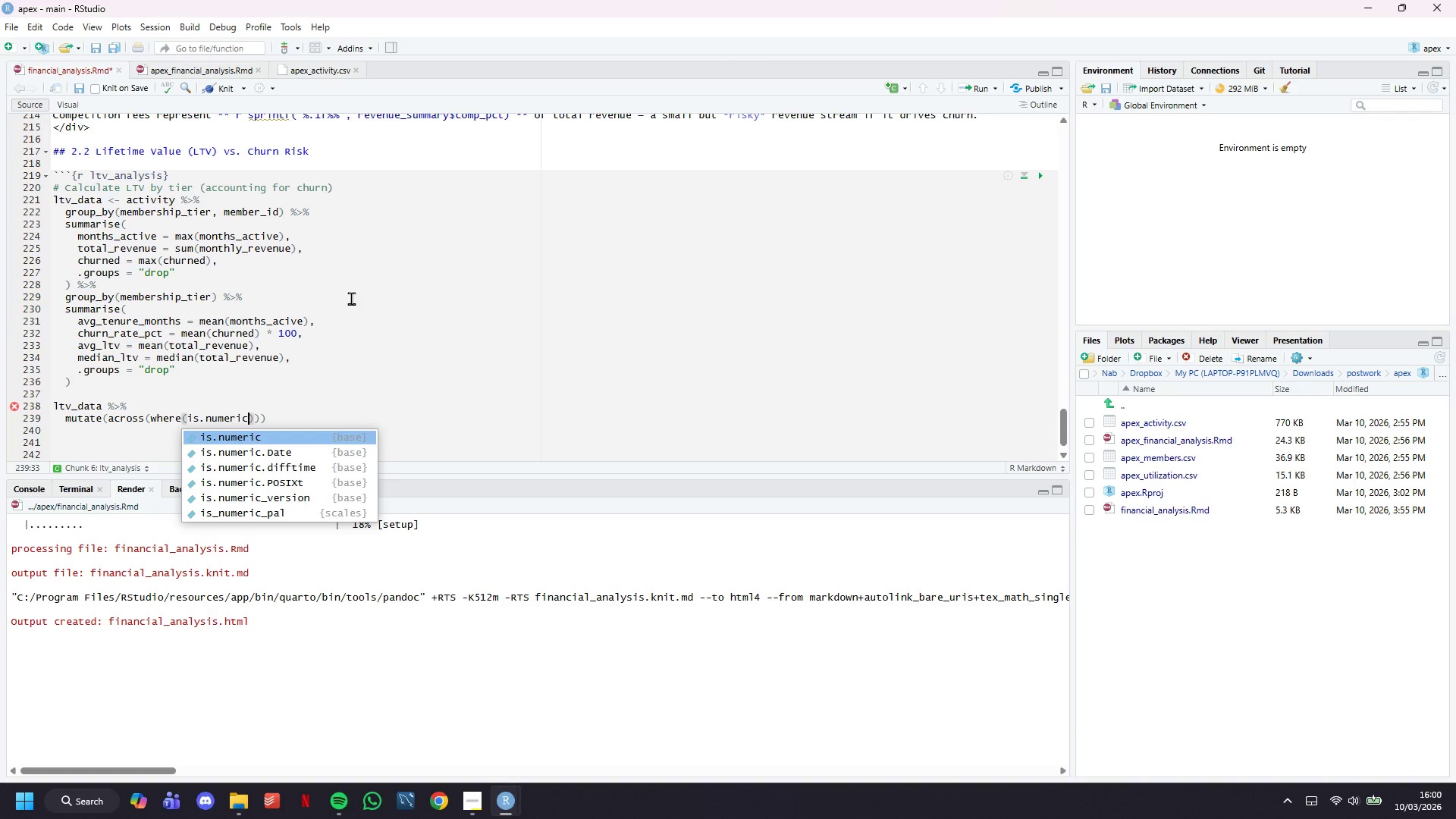 
key(ArrowRight)
 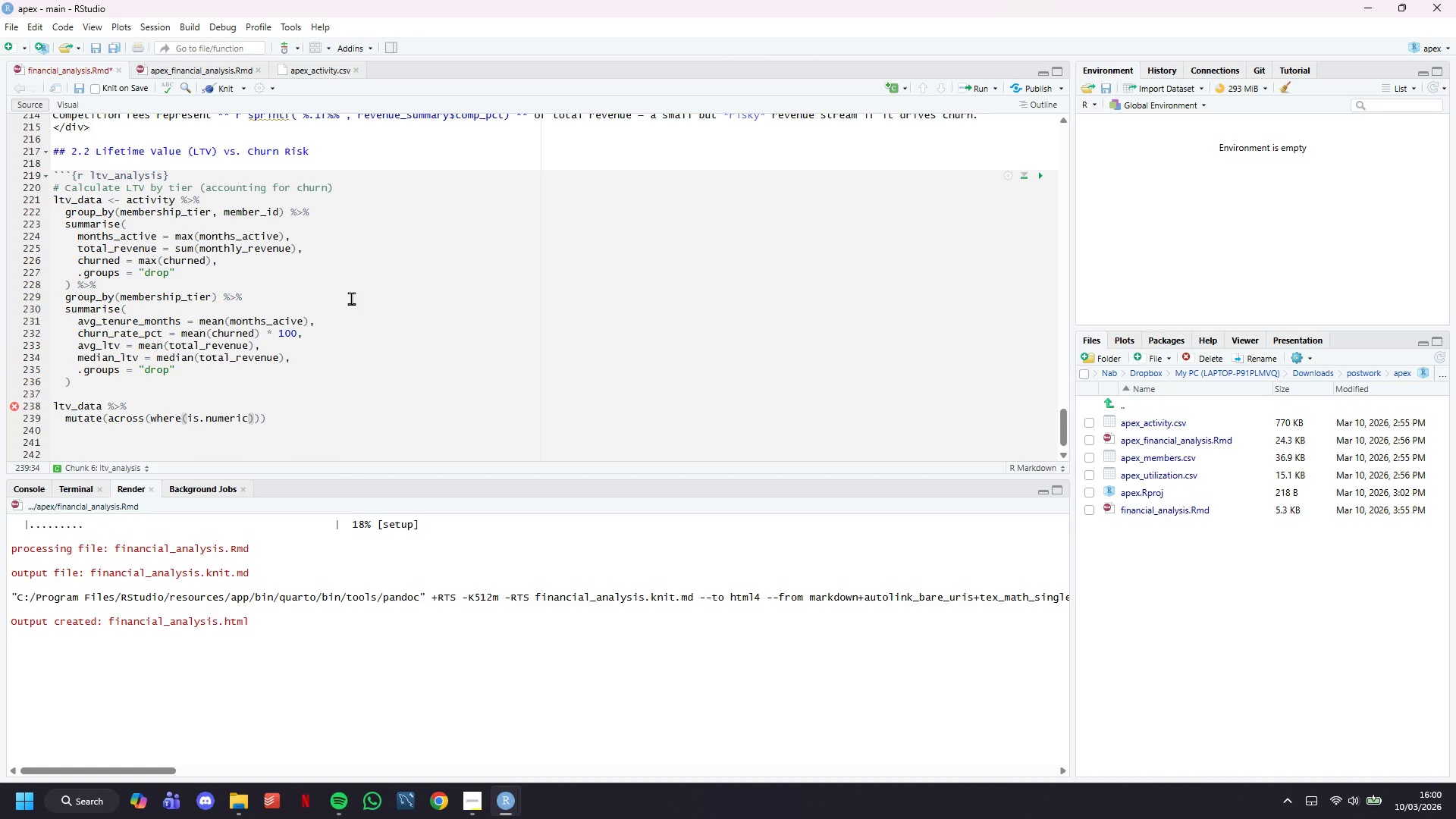 
type(, ~round(.,2)
 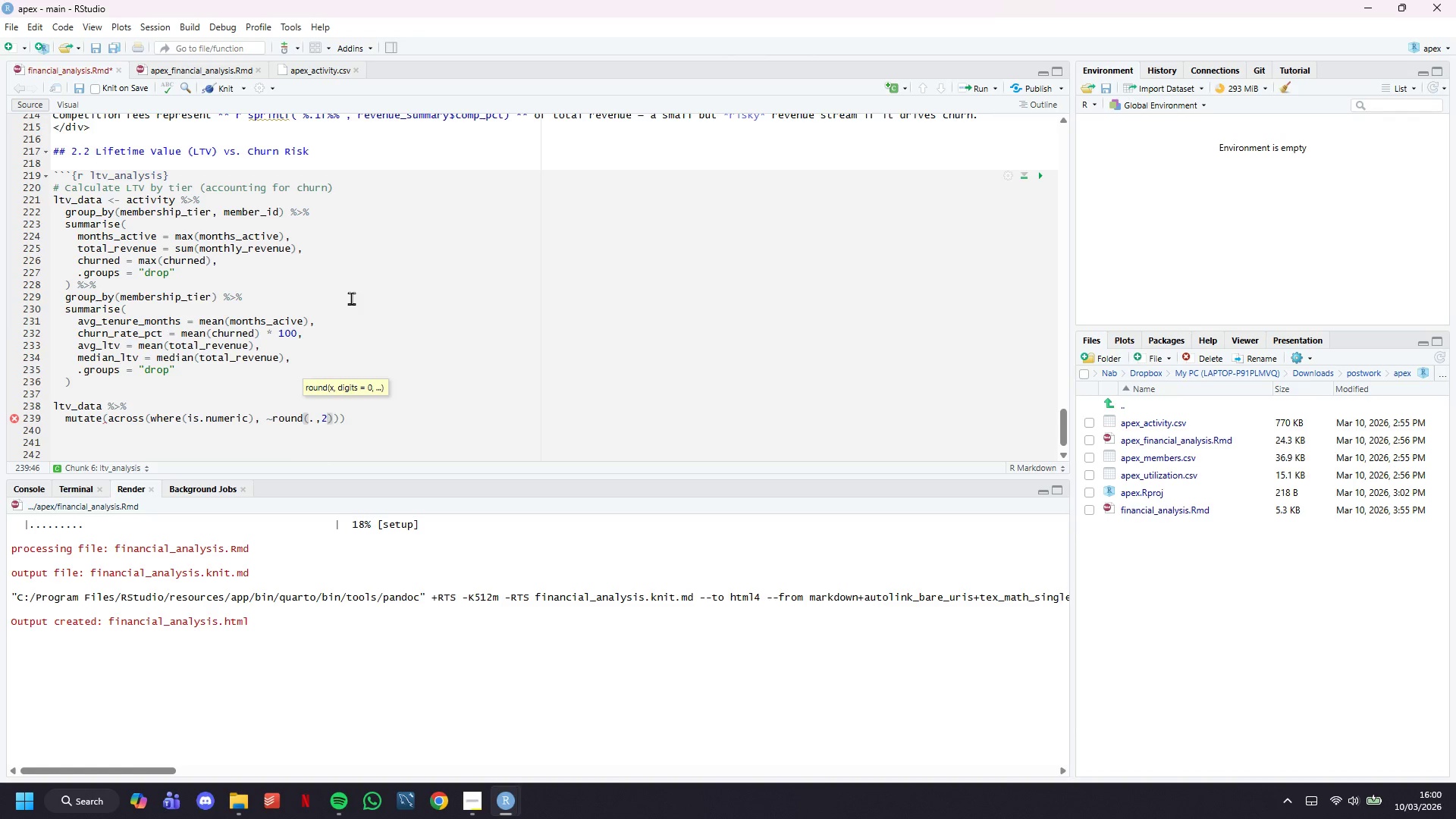 
key(ArrowRight)
 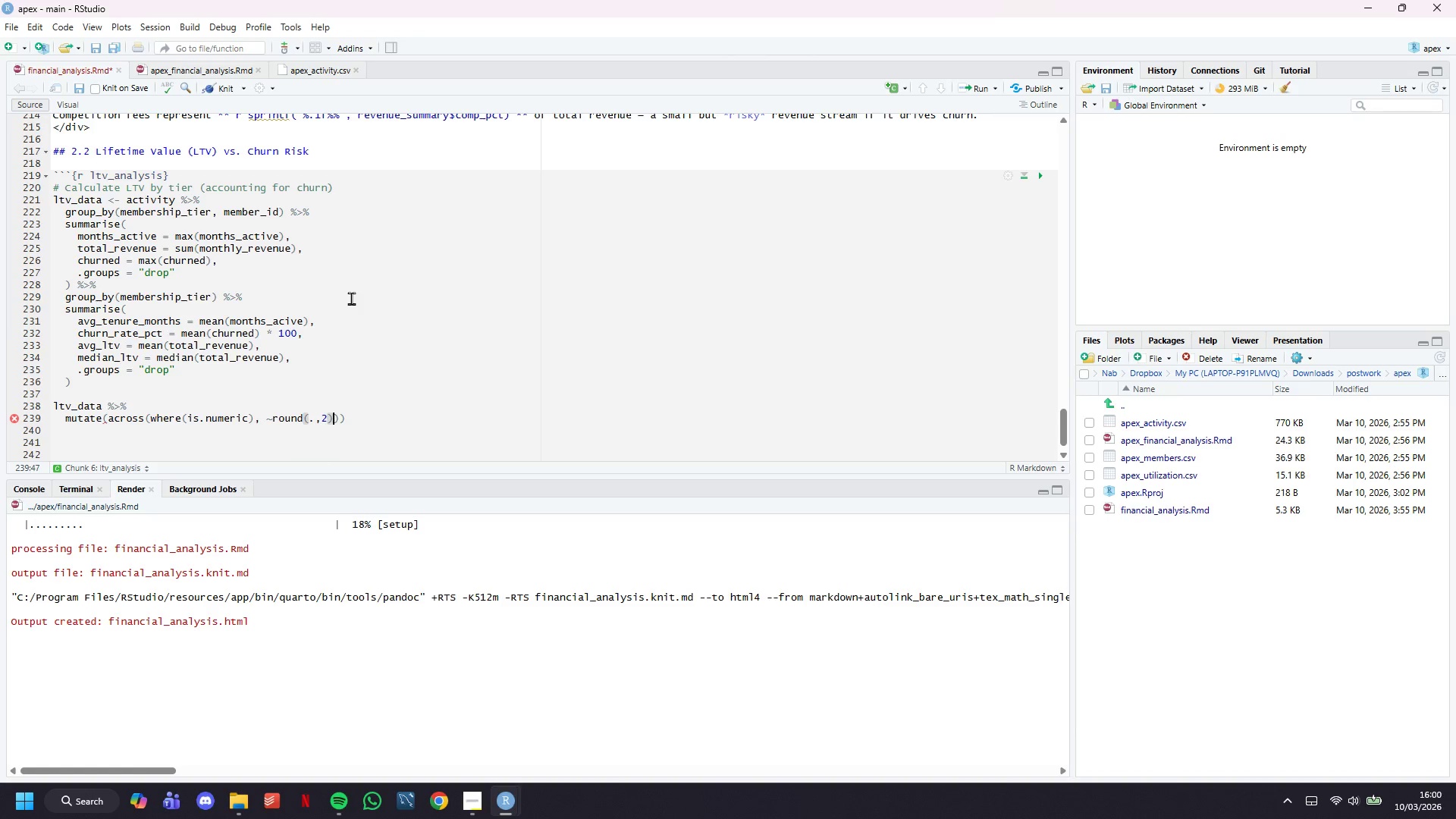 
key(ArrowRight)
 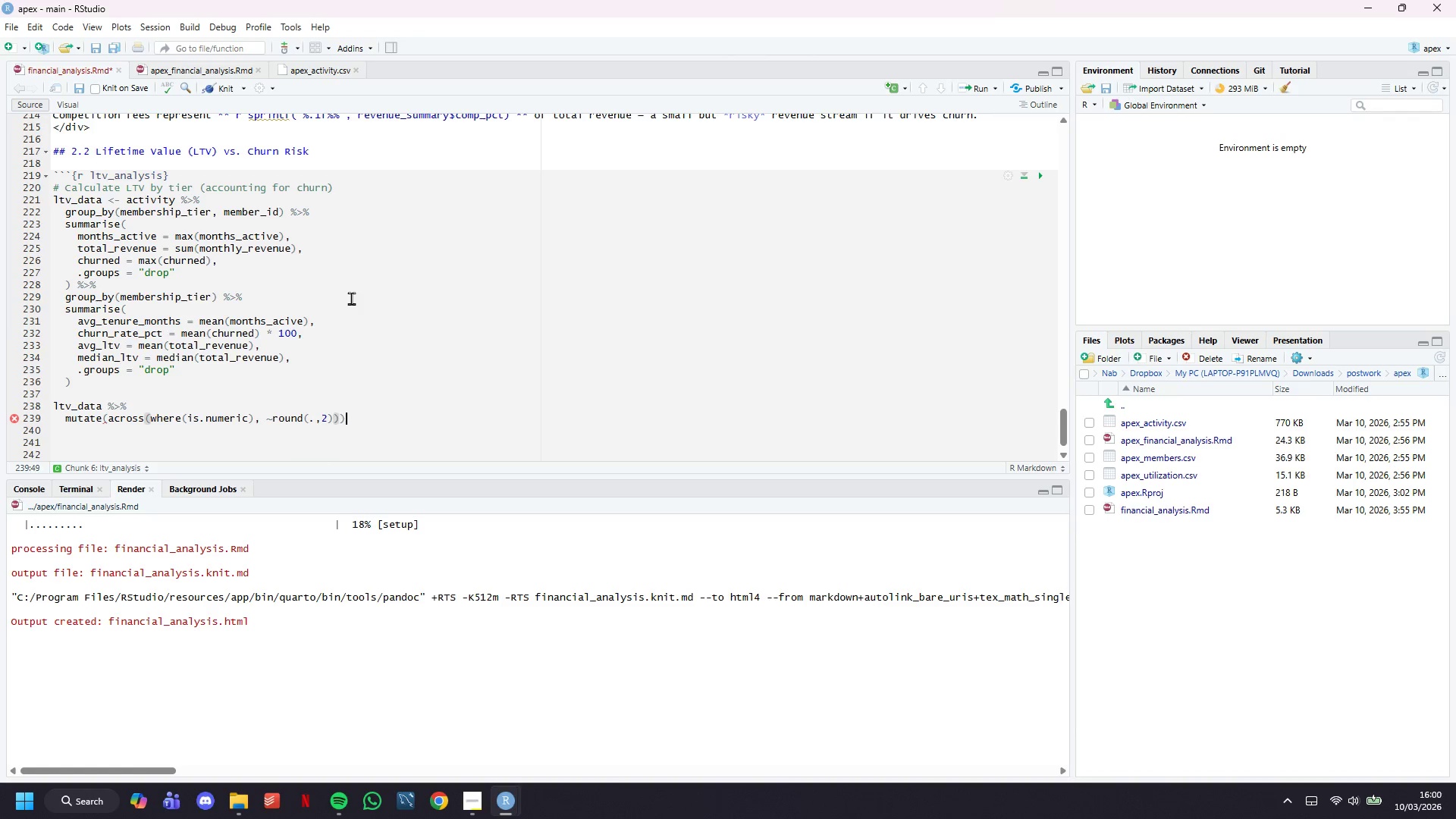 
key(ArrowRight)
 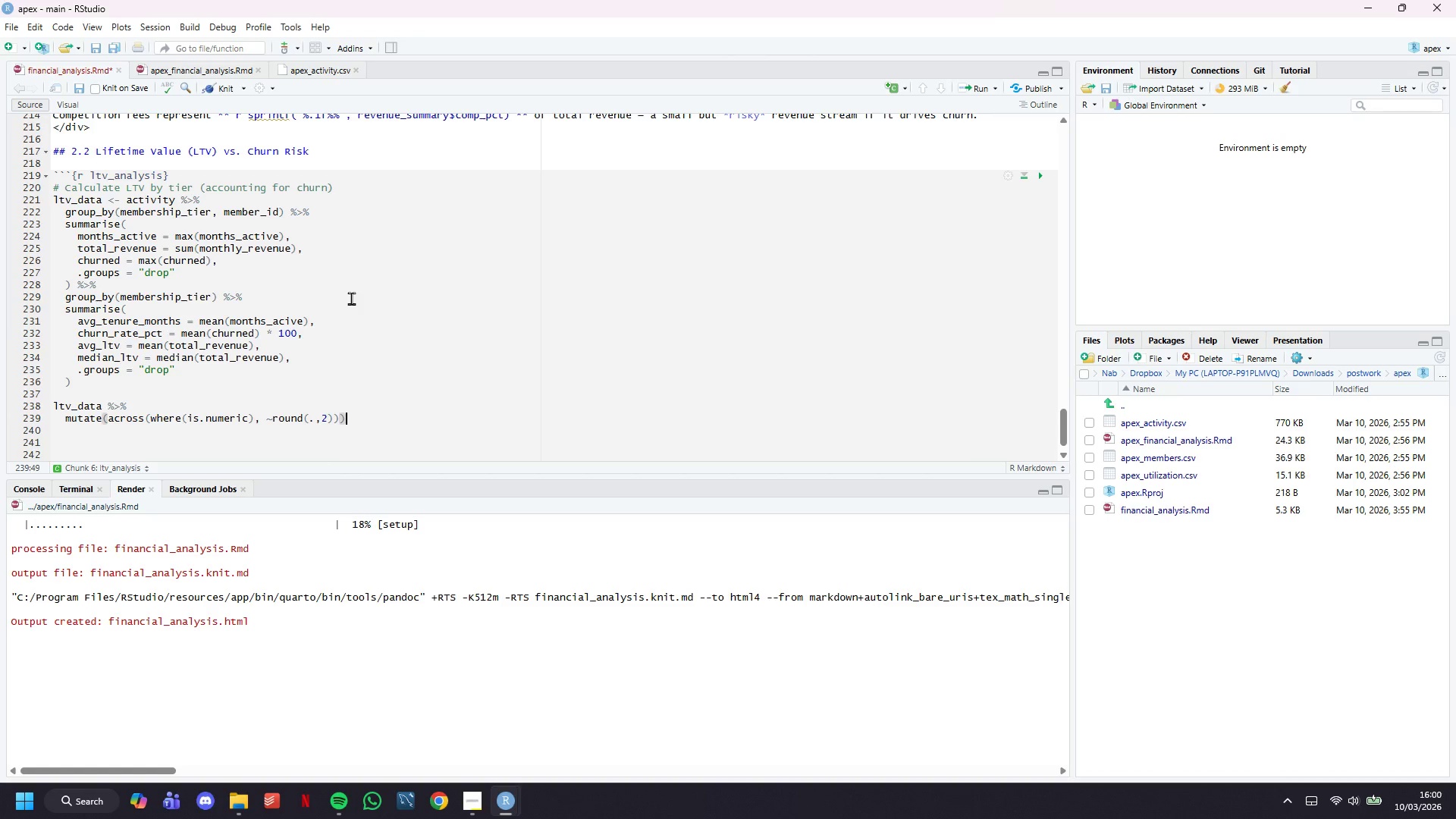 
key(Space)
 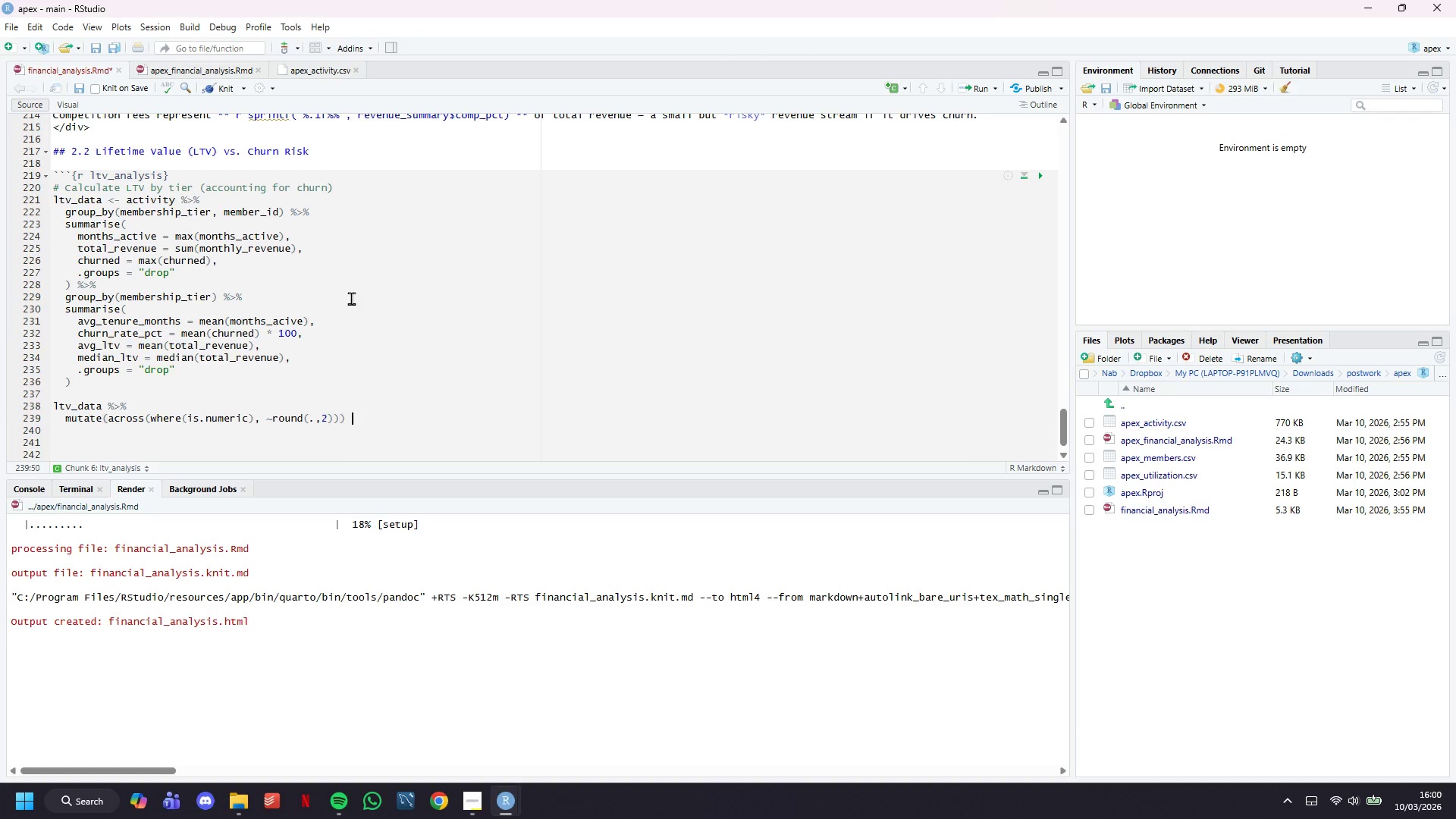 
key(Shift+5)
 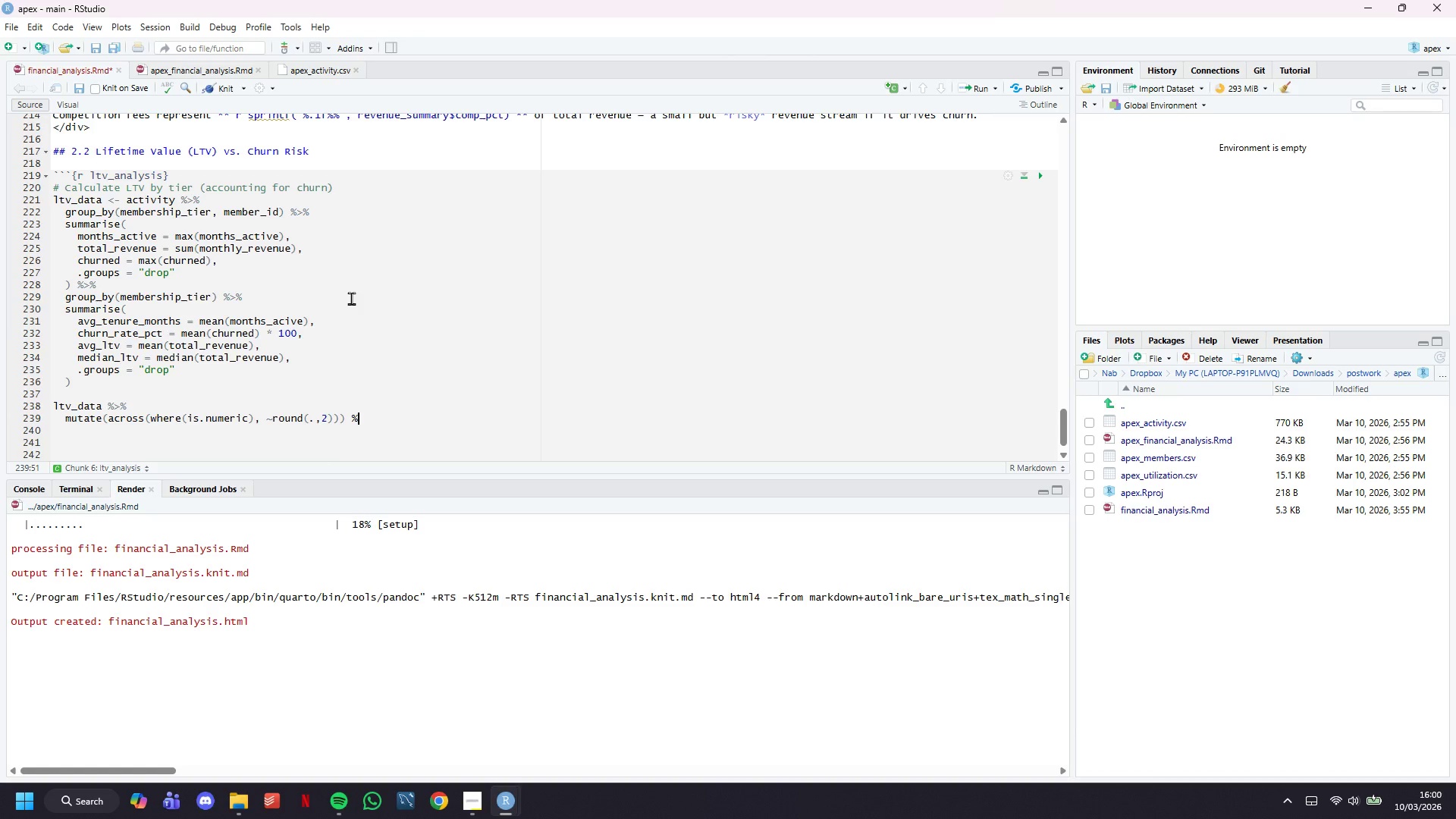 
key(Shift+Period)
 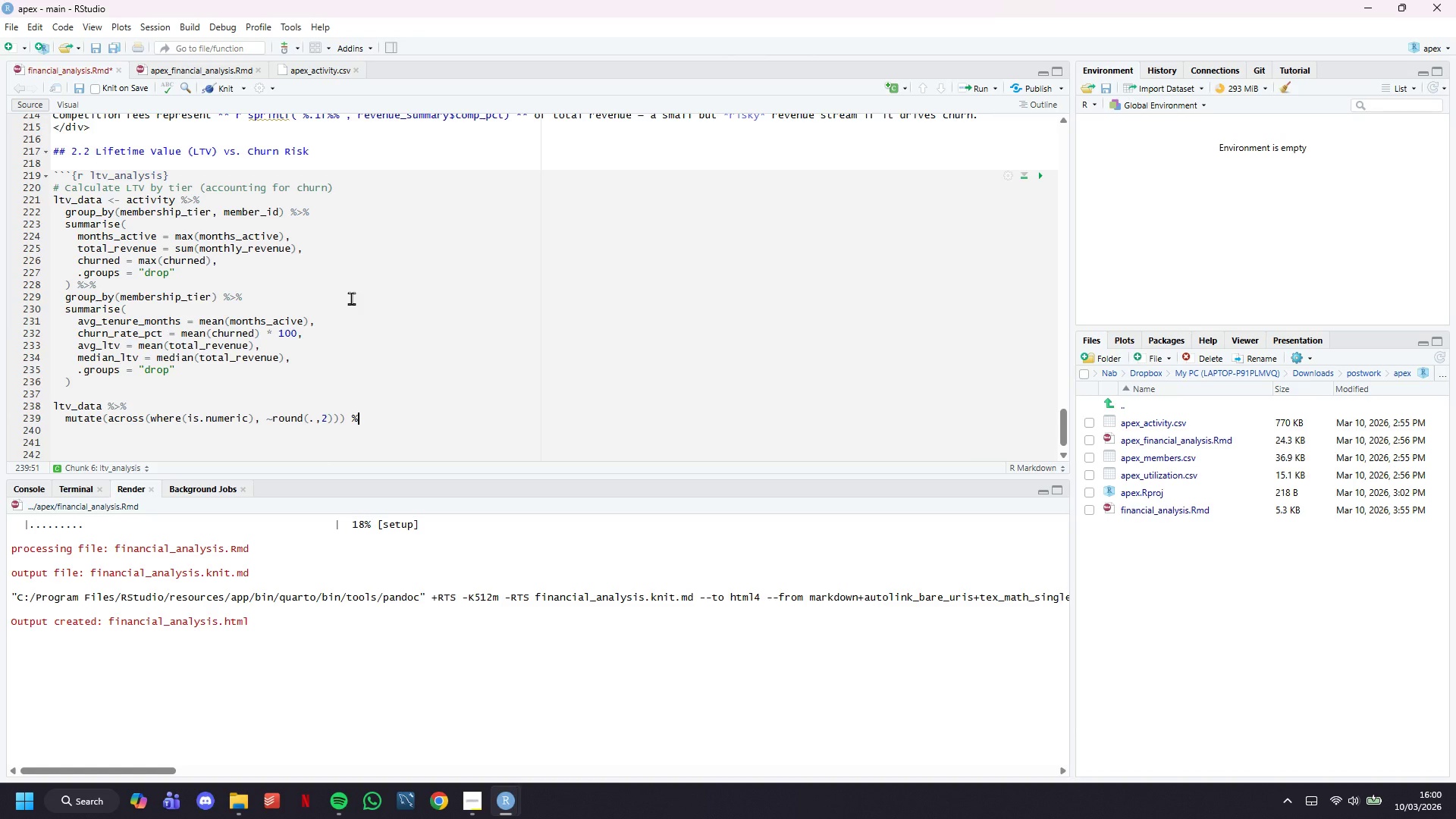 
key(Shift+5)
 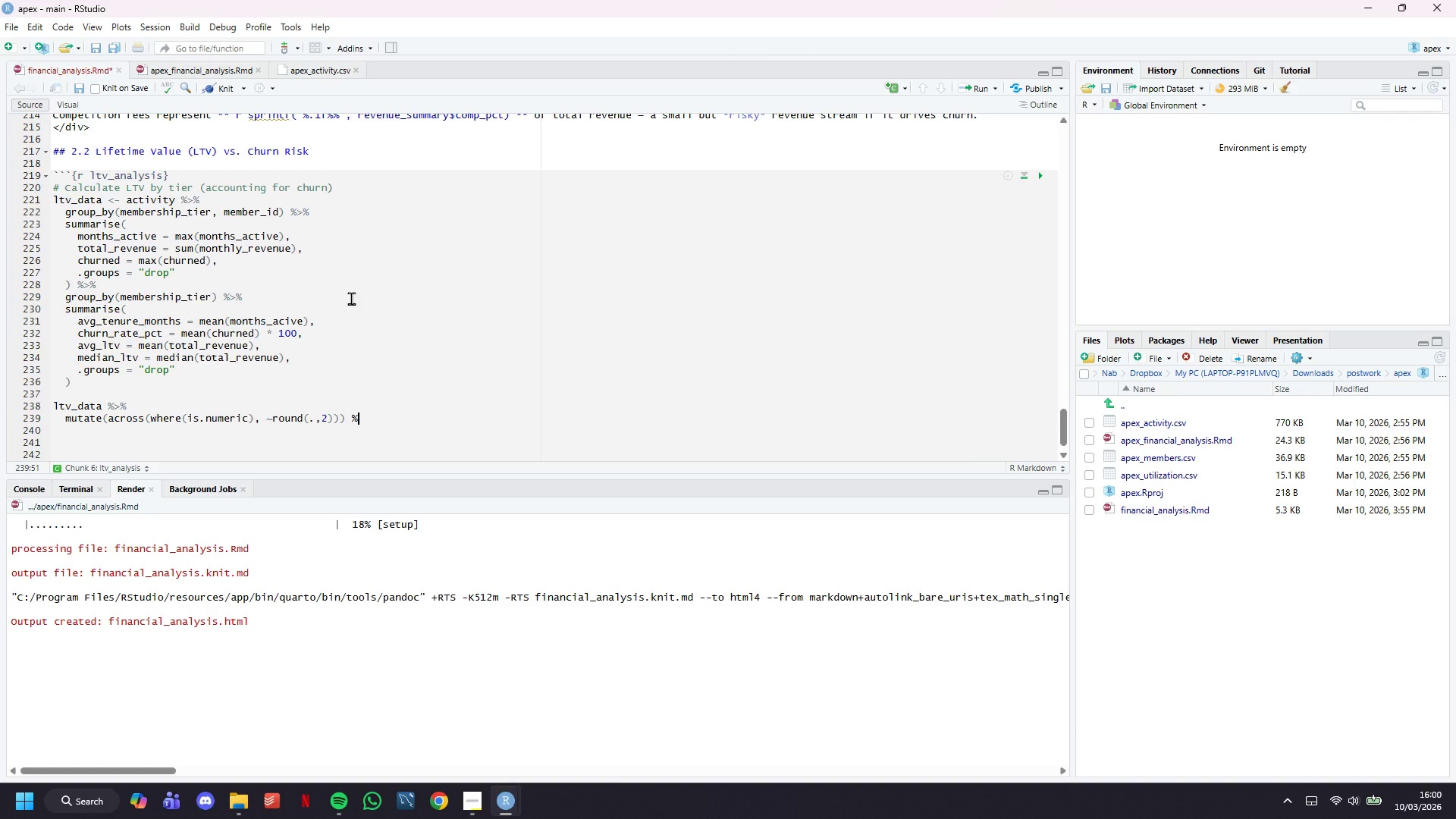 
key(Enter)
 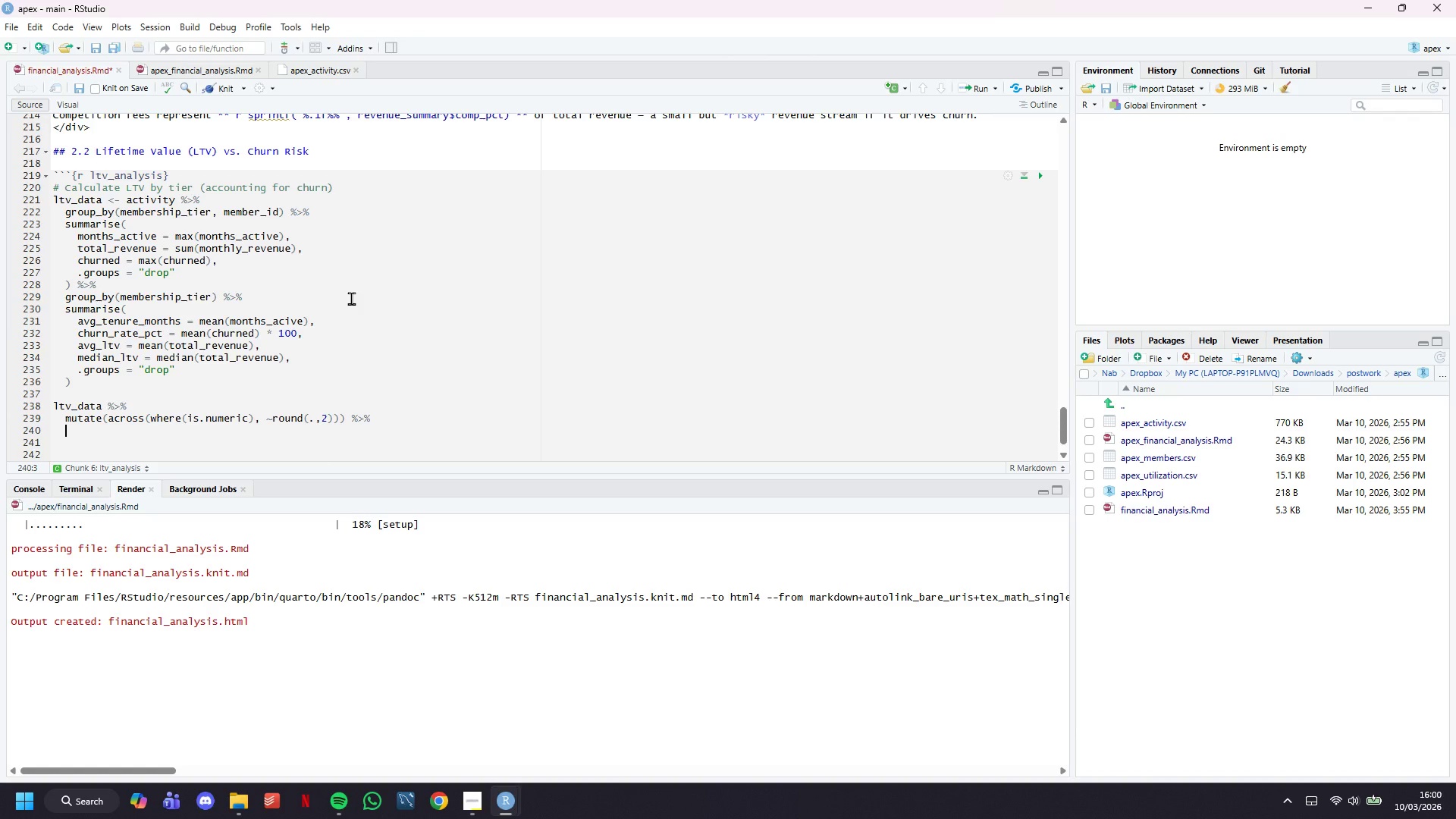 
type(kable(caption = "Csuto)
key(Backspace)
key(Backspace)
key(Backspace)
key(Backspace)
type(ustomer Lifetime Value & Churn by Tier)
 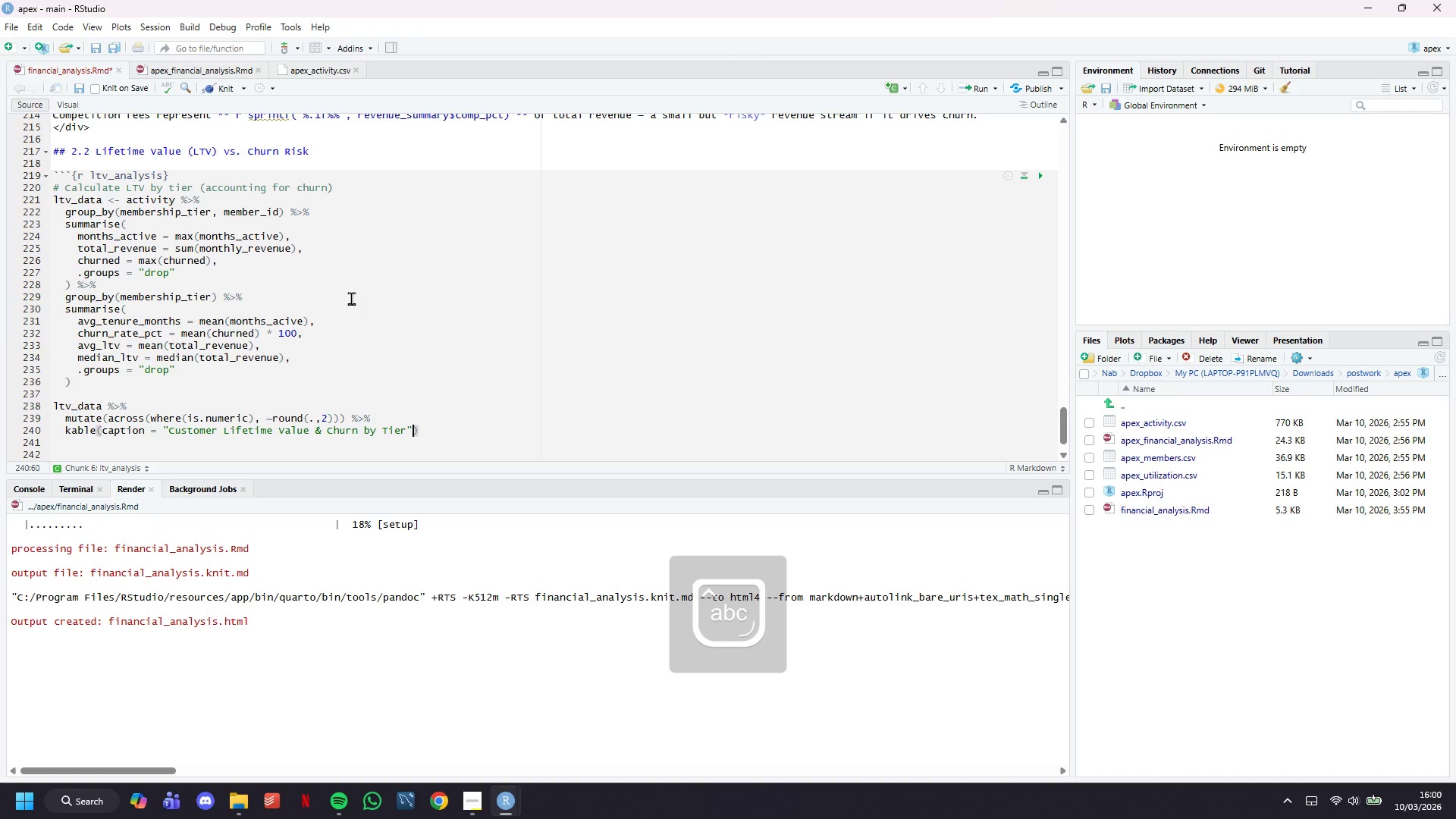 
 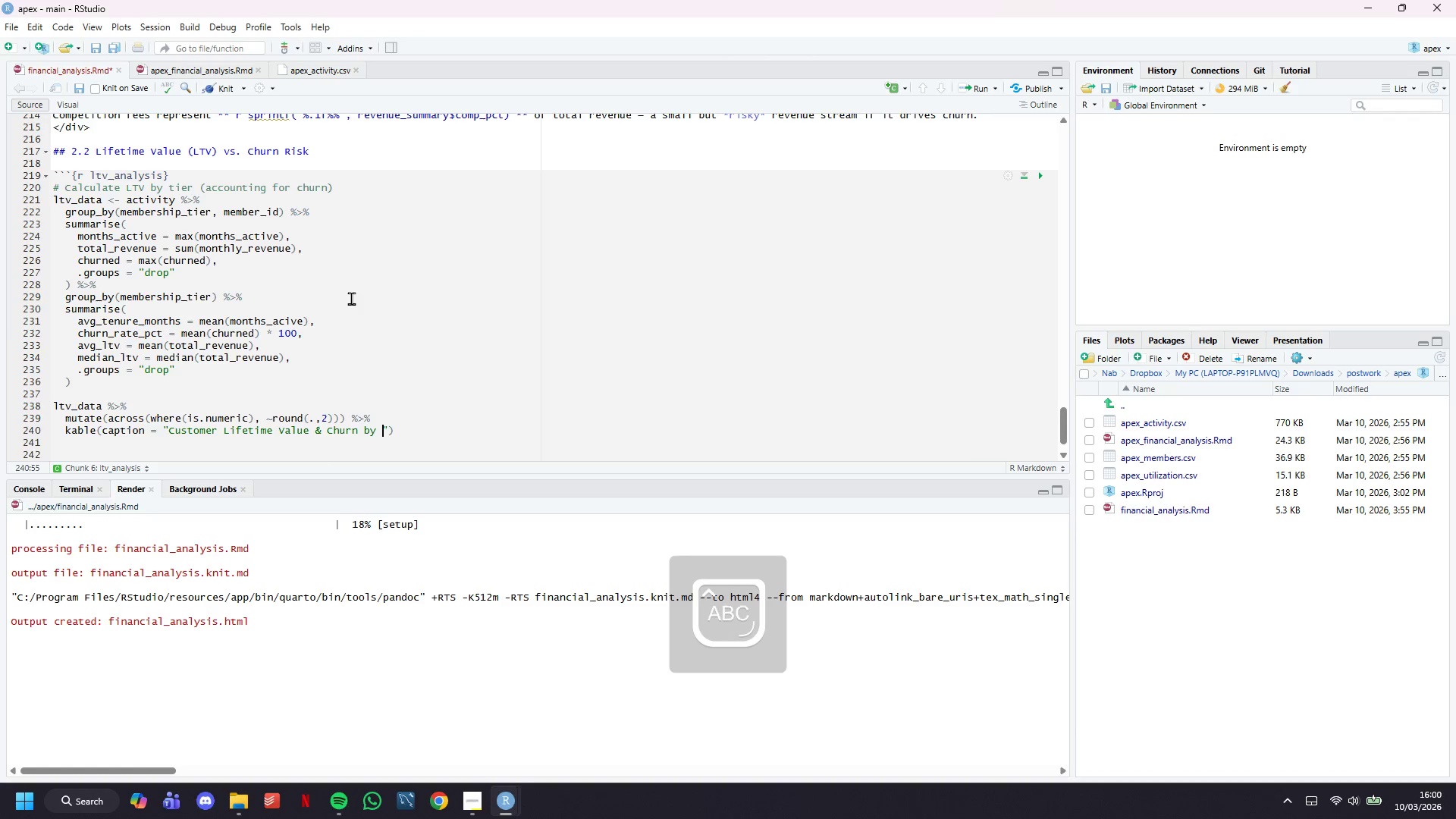 
key(ArrowRight)
 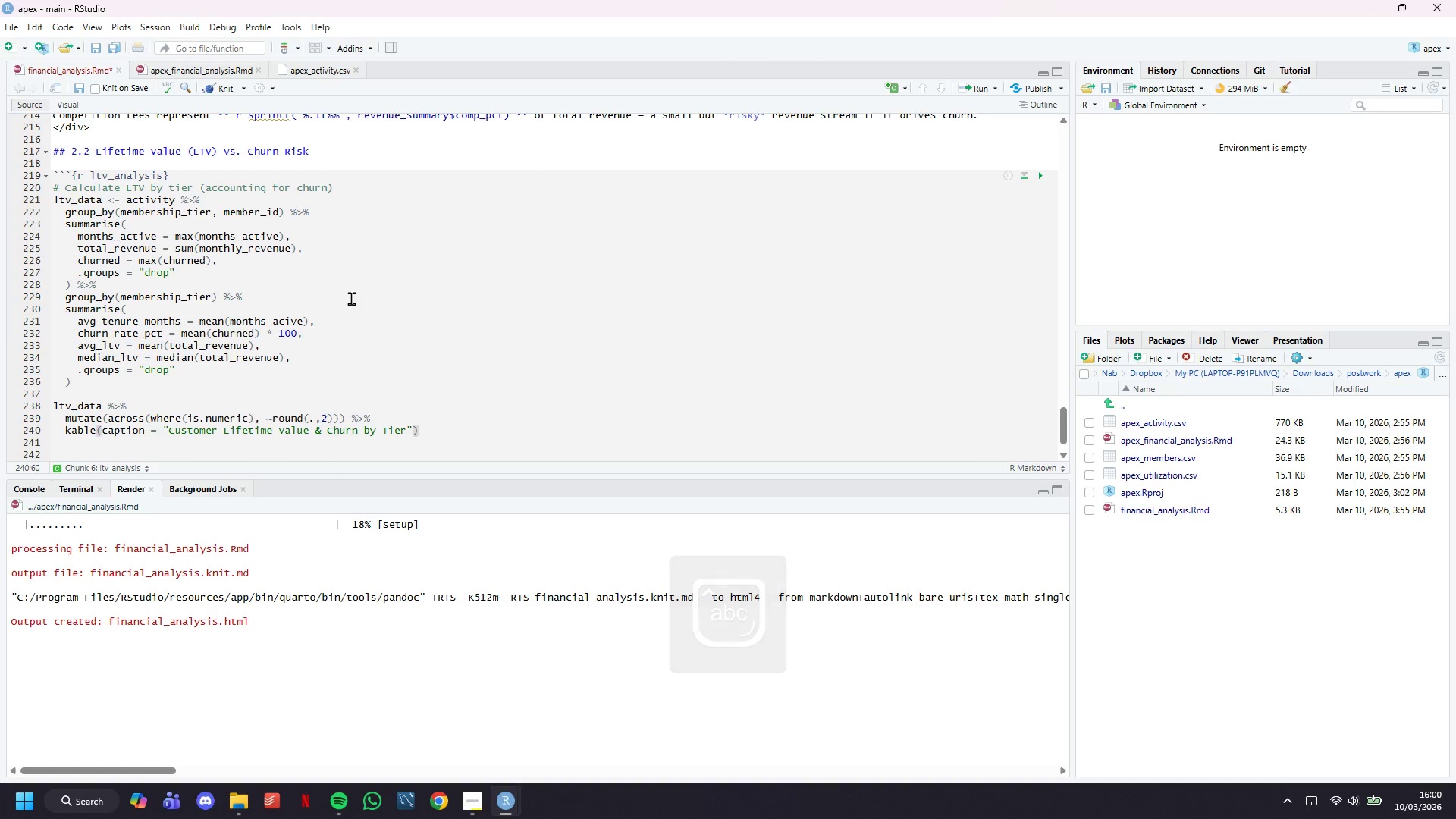 
key(Comma)
 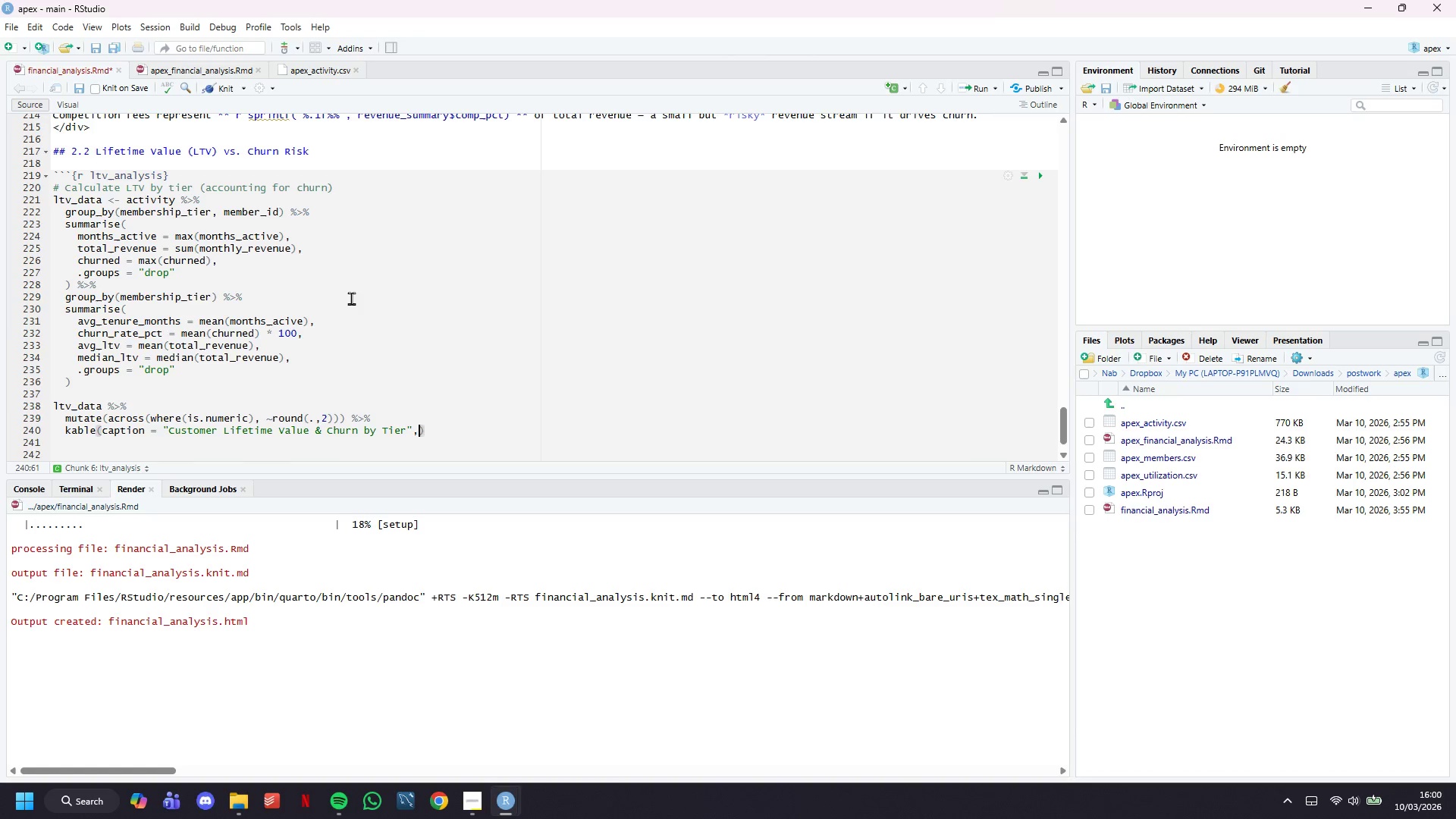 
key(Enter)
 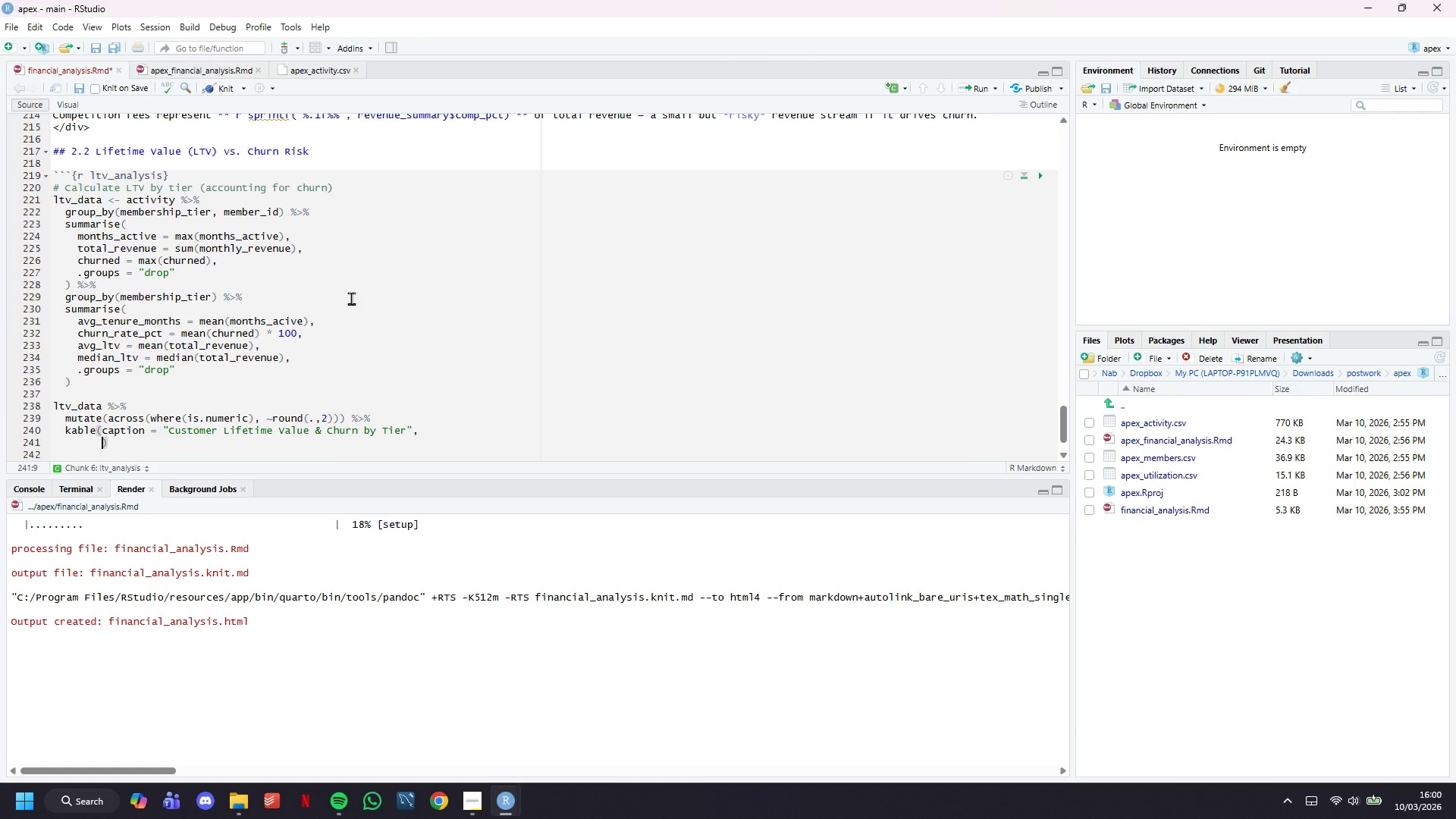 
type(col.names = c("Tier)
 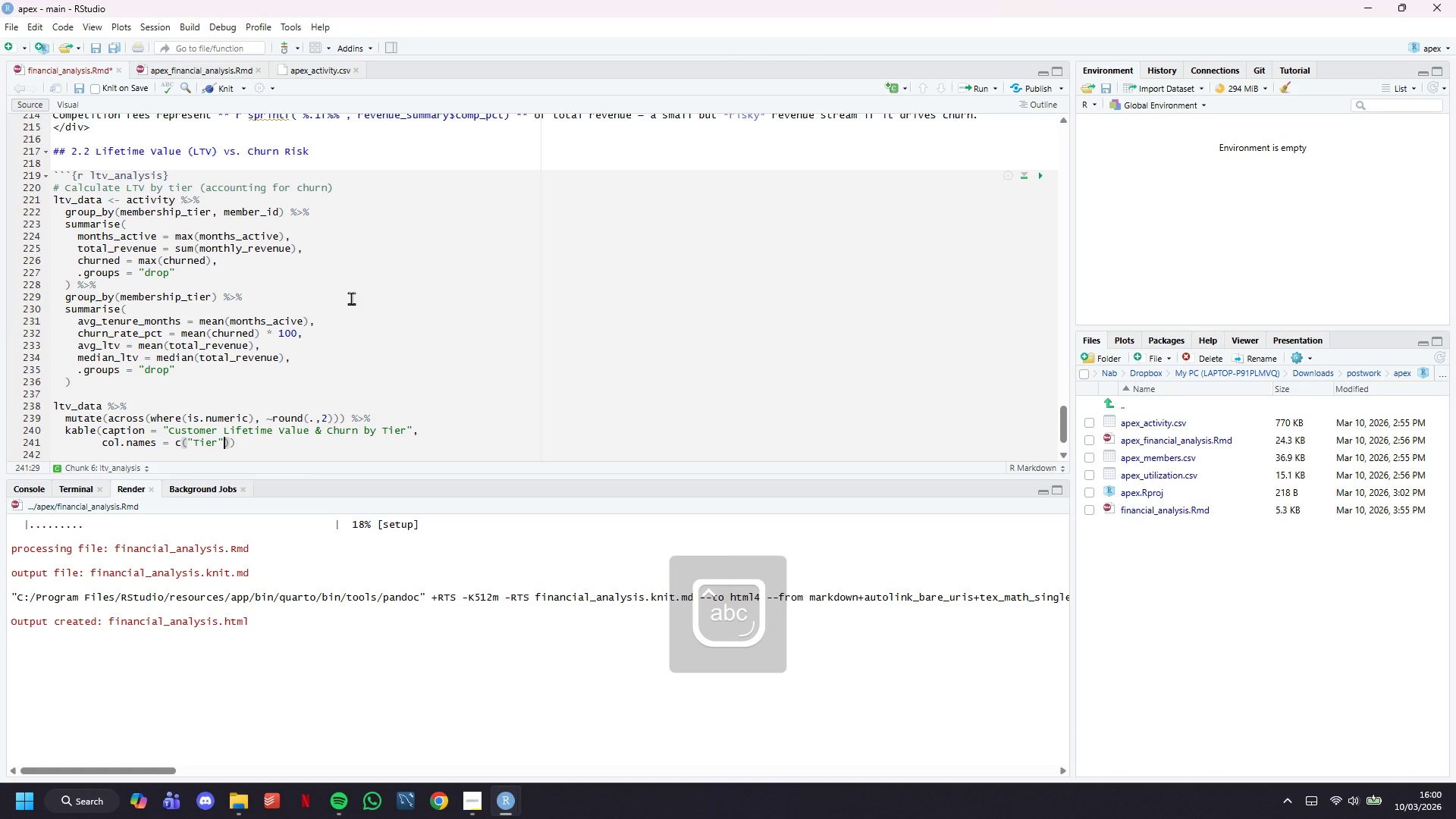 
 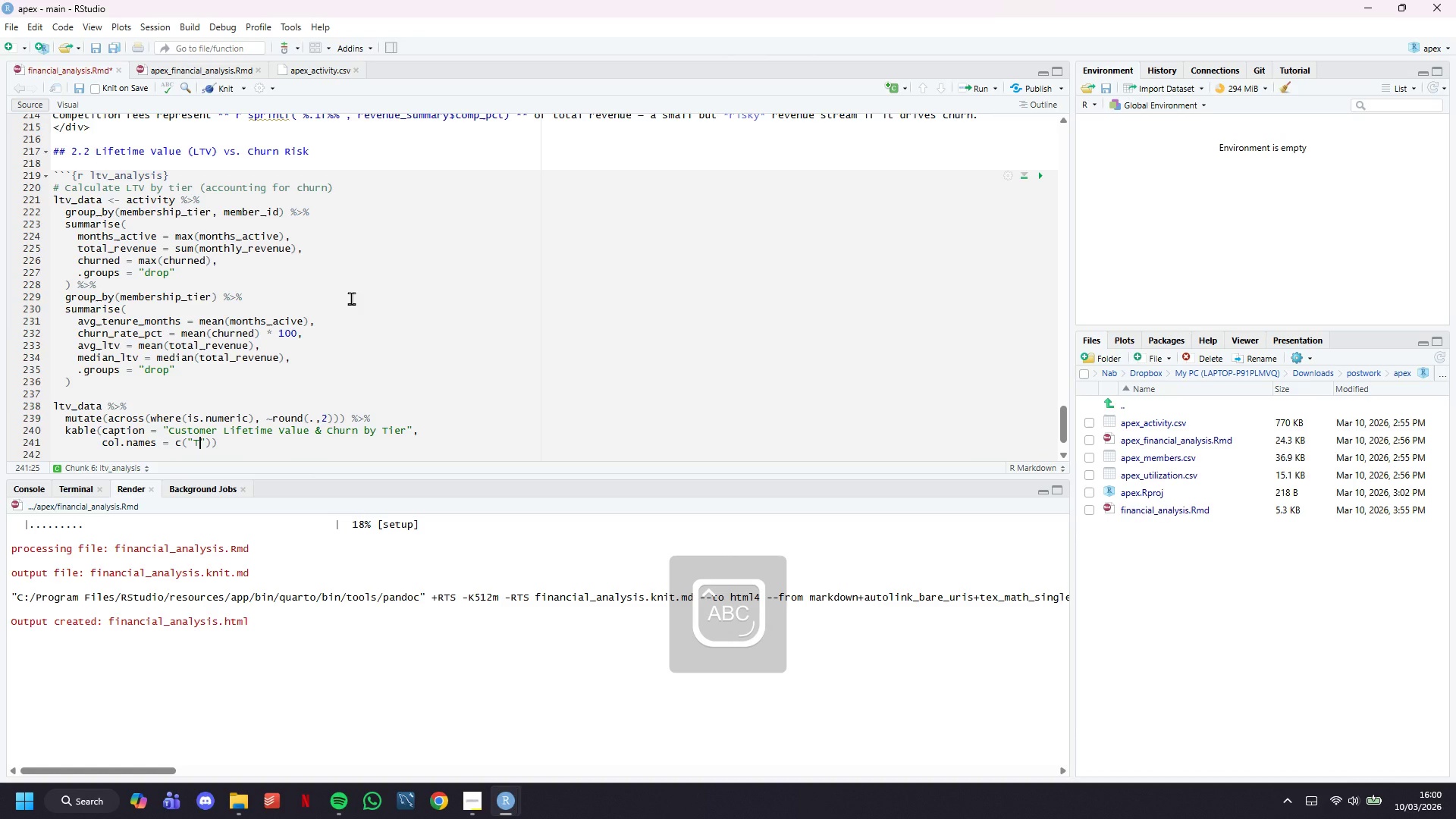 
key(ArrowRight)
 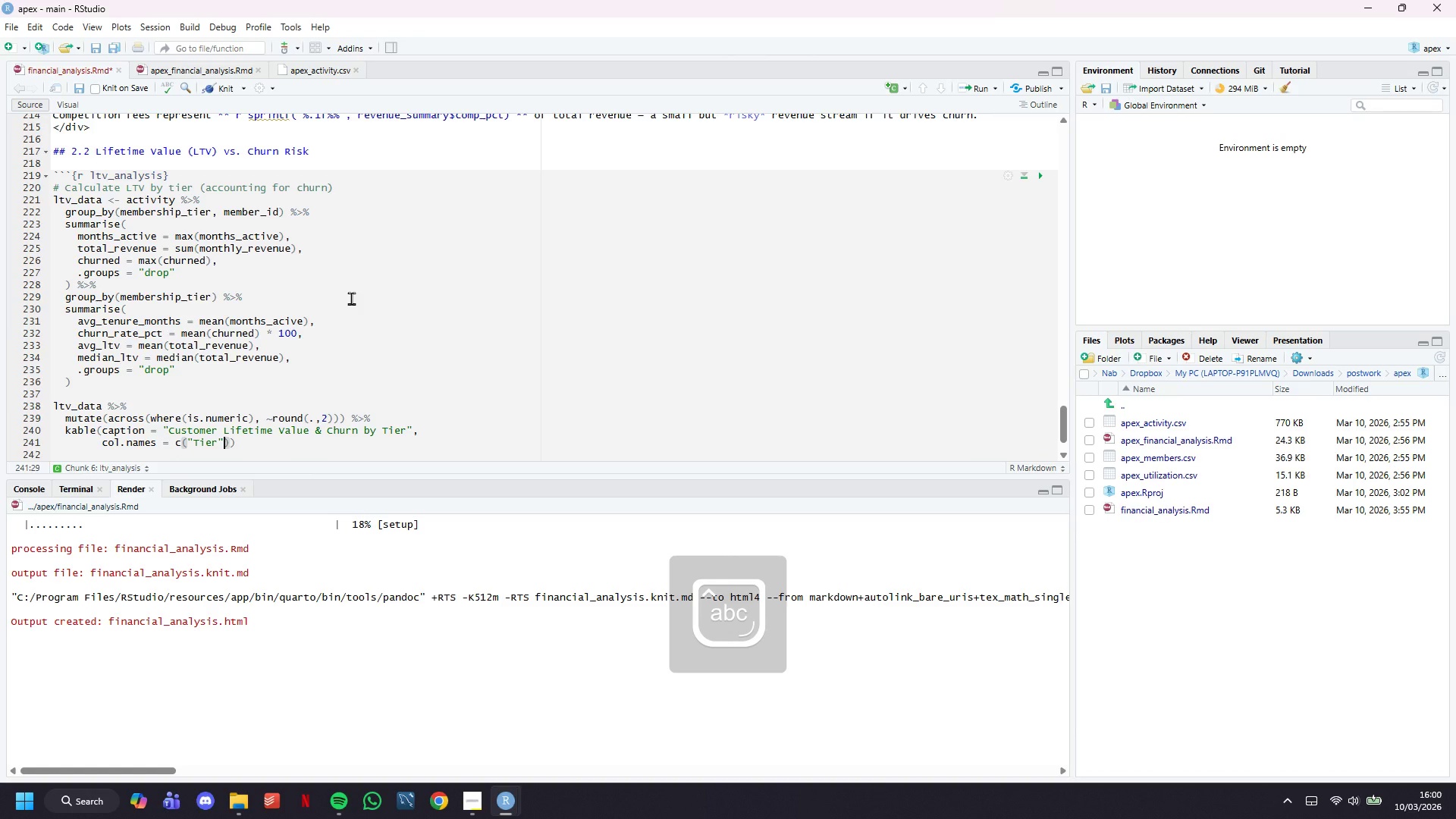 
type(, "Avg Tenure (mo))
 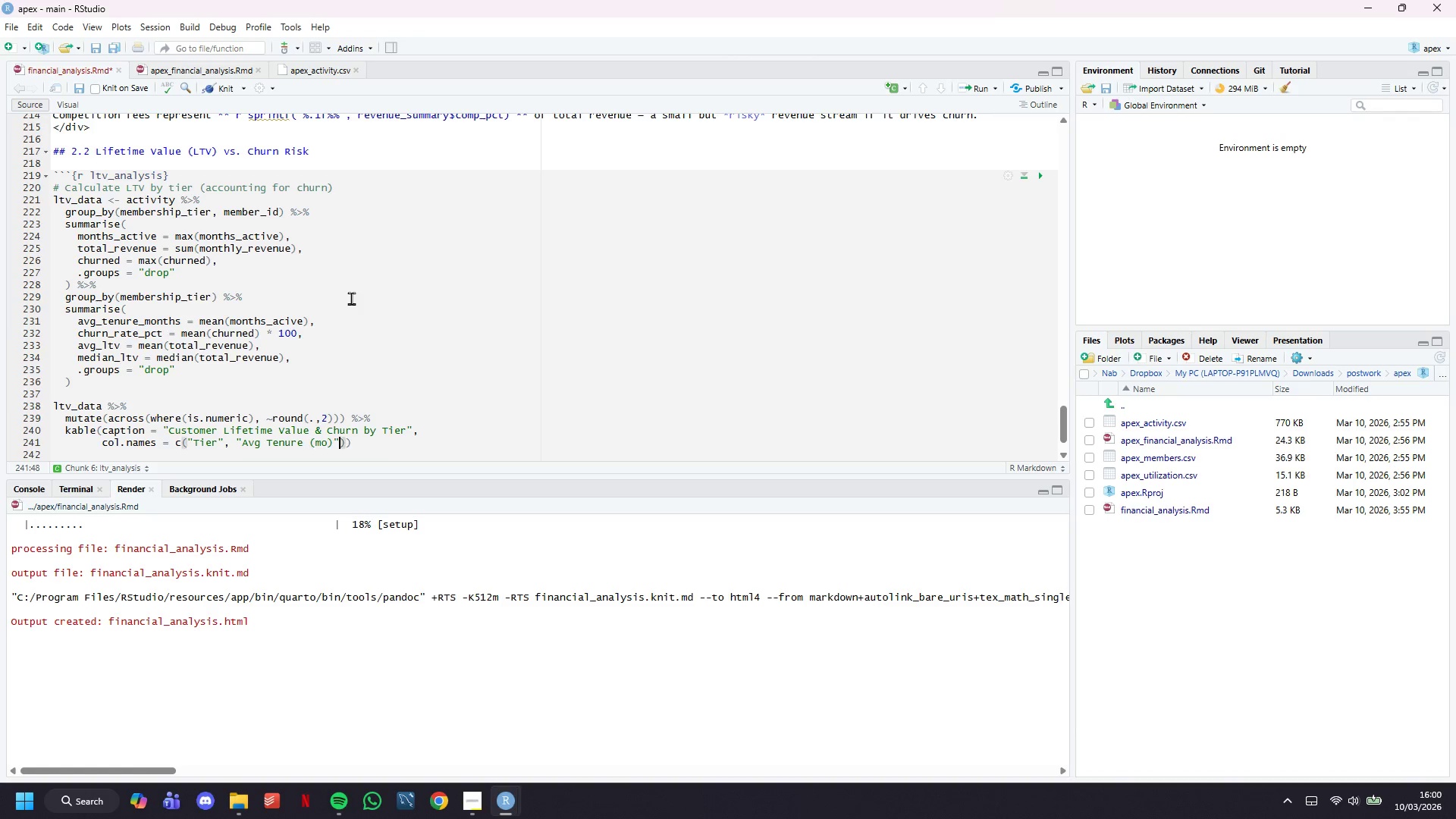 
 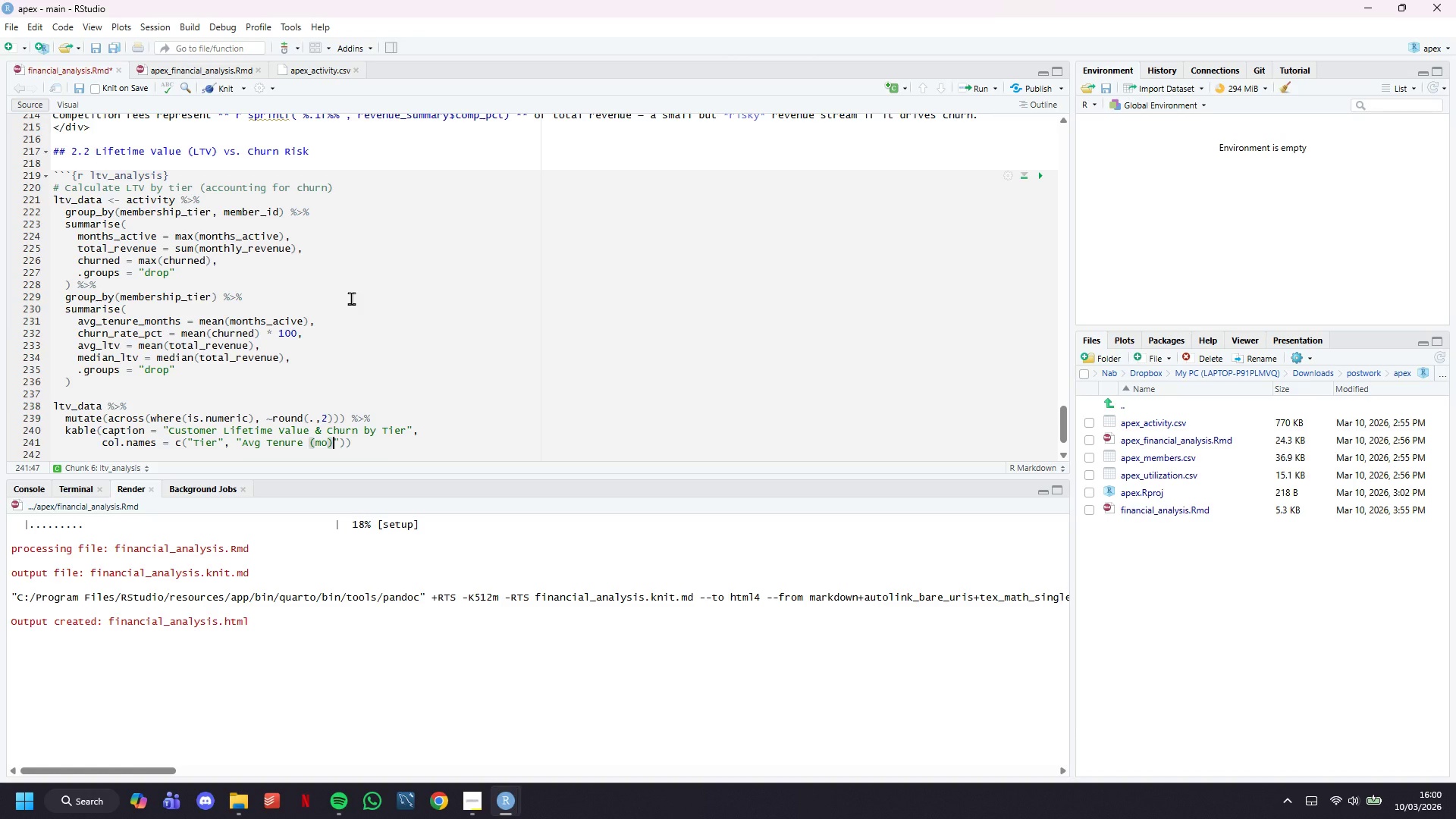 
key(ArrowRight)
 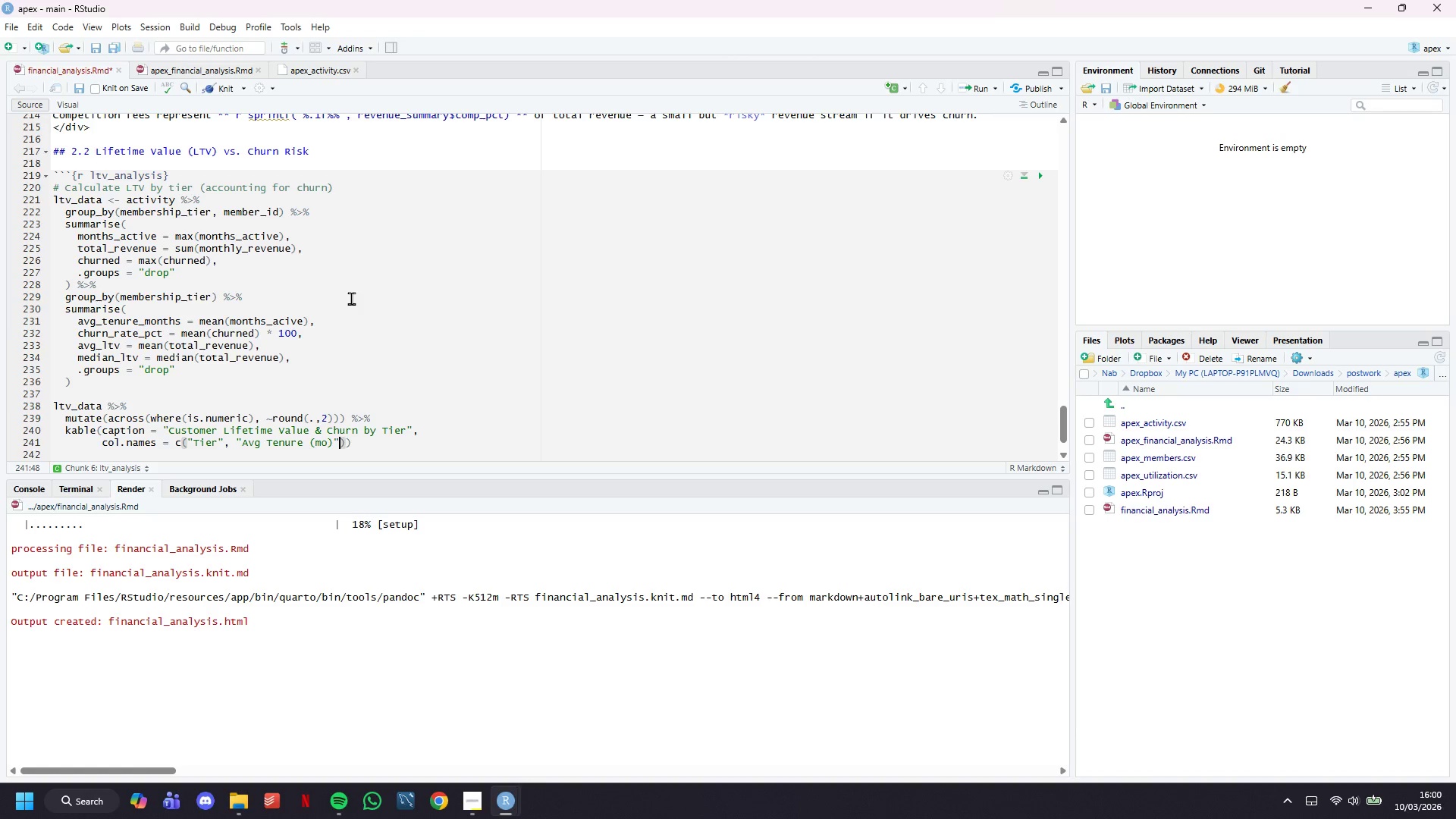 
type(, "Churn Rate (%))
 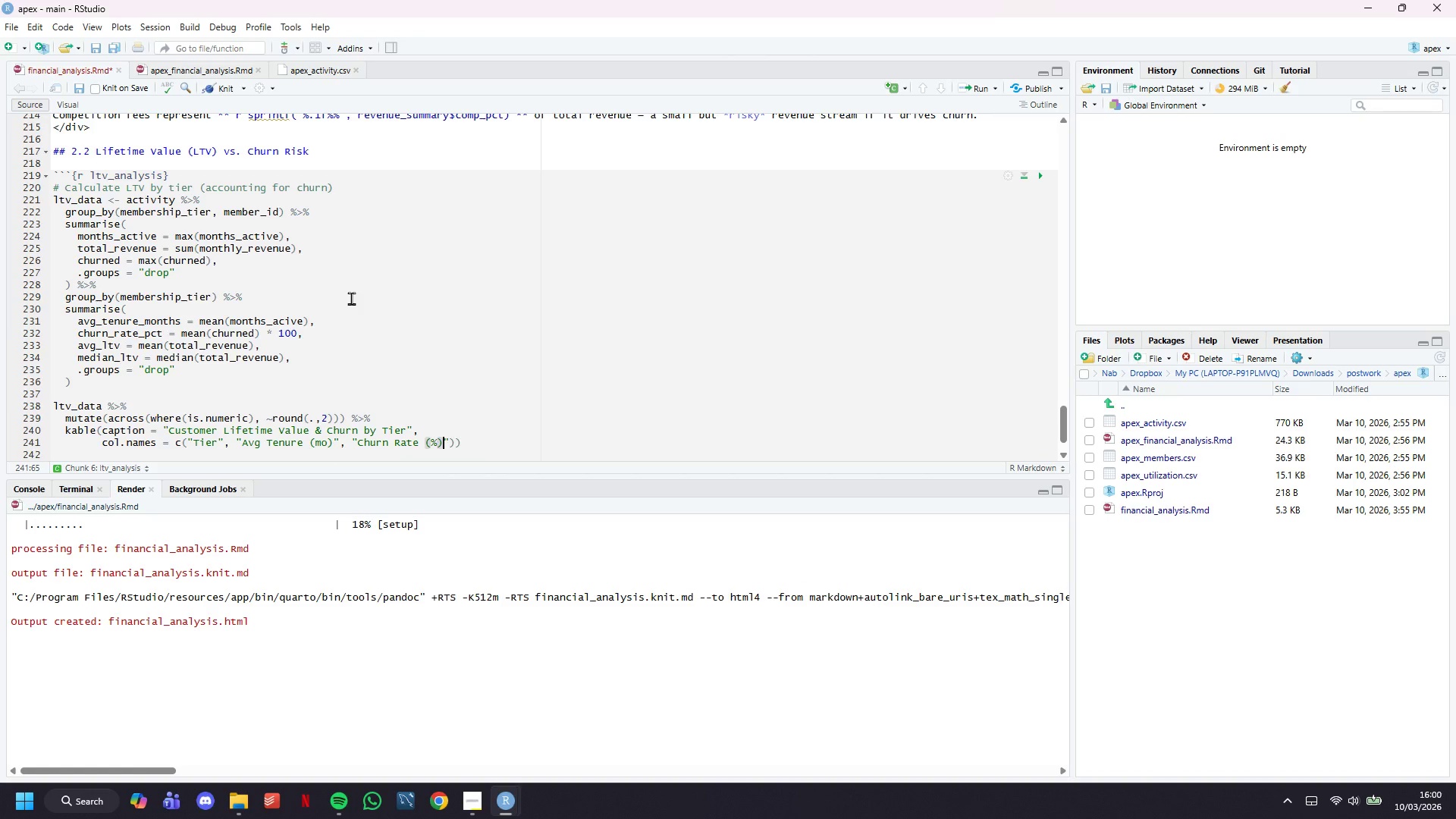 
key(ArrowRight)
 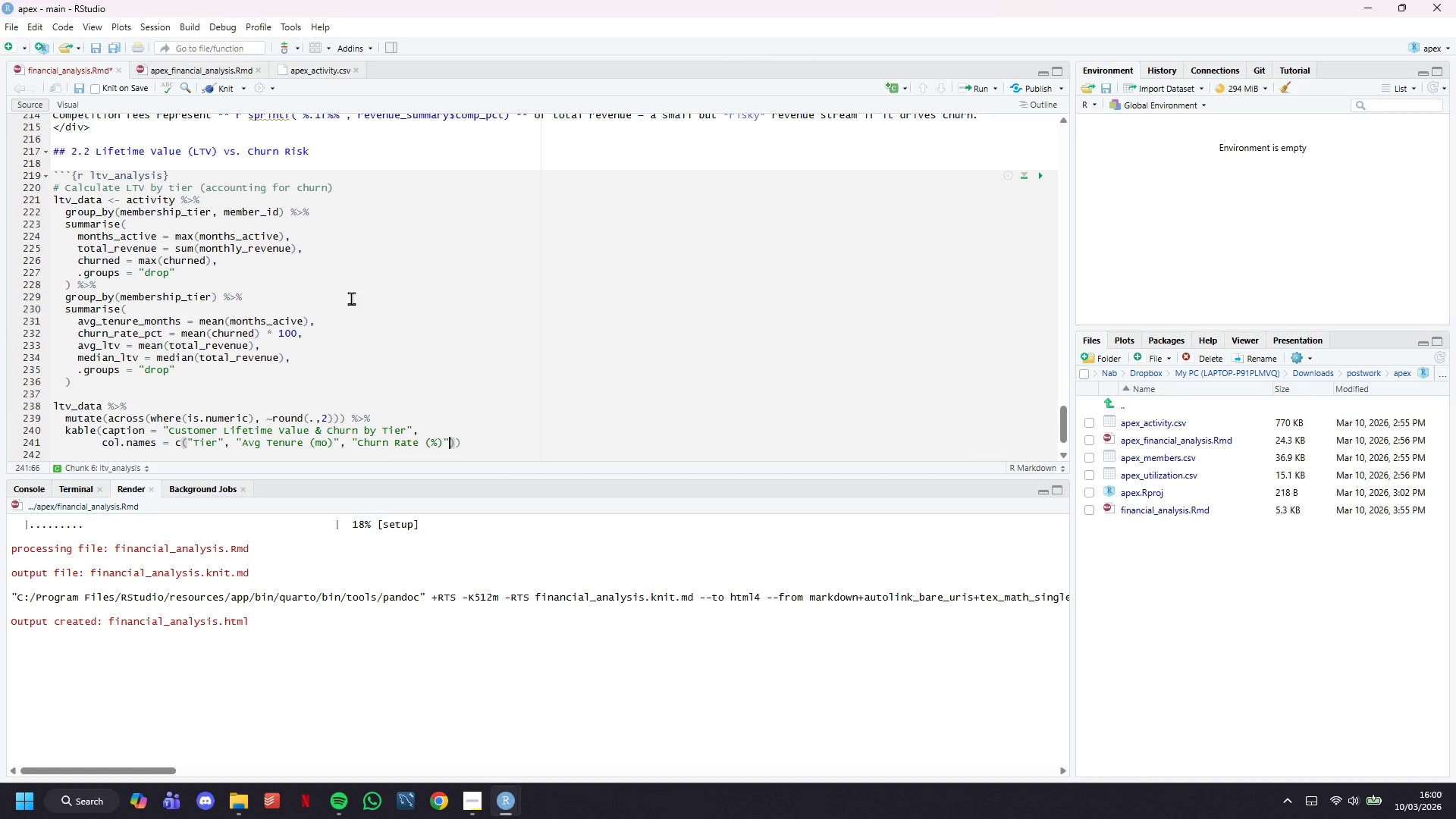 
key(Comma)
 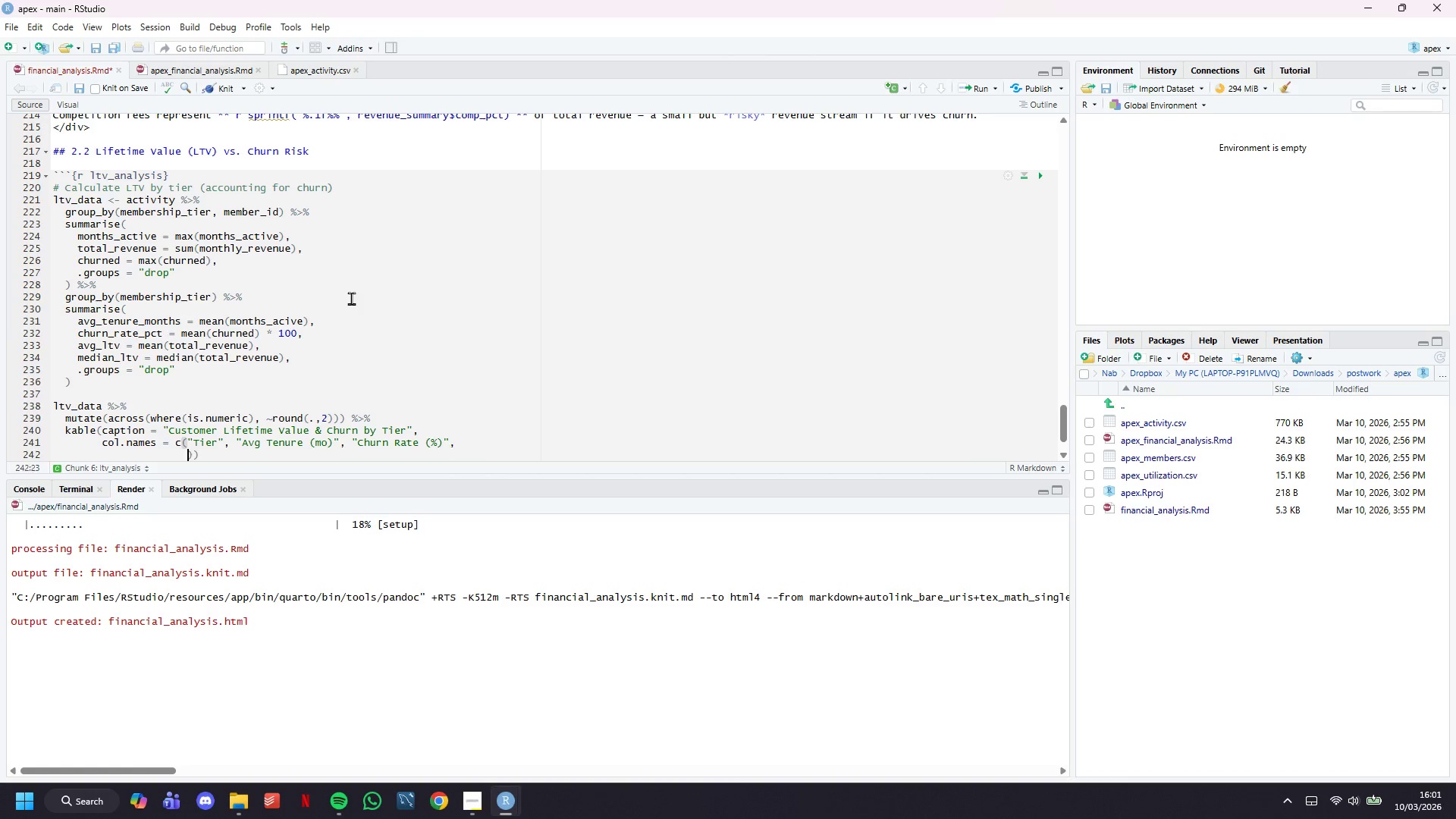 
key(Enter)
 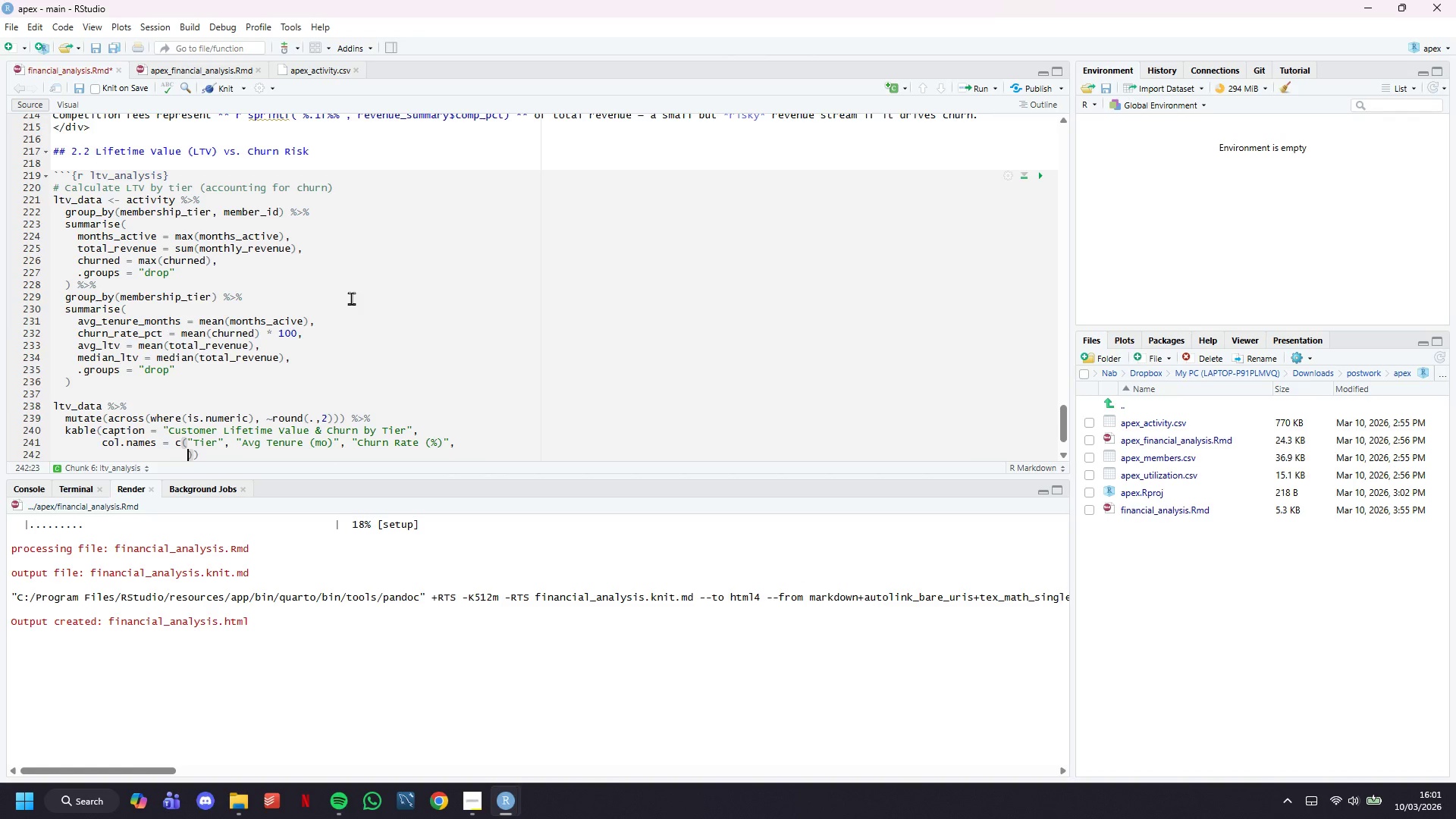 
type("Avg LTV ($))
 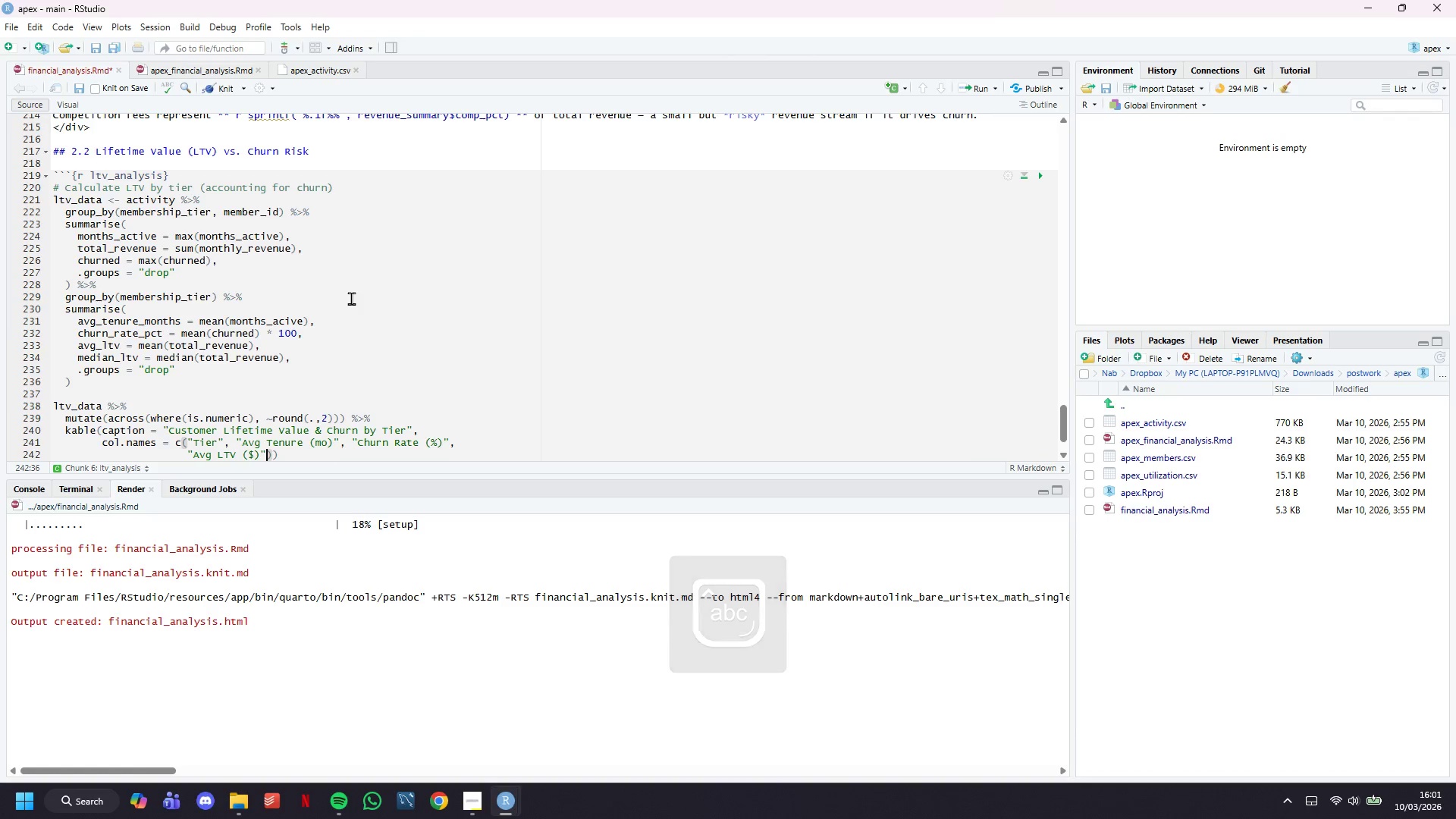 
 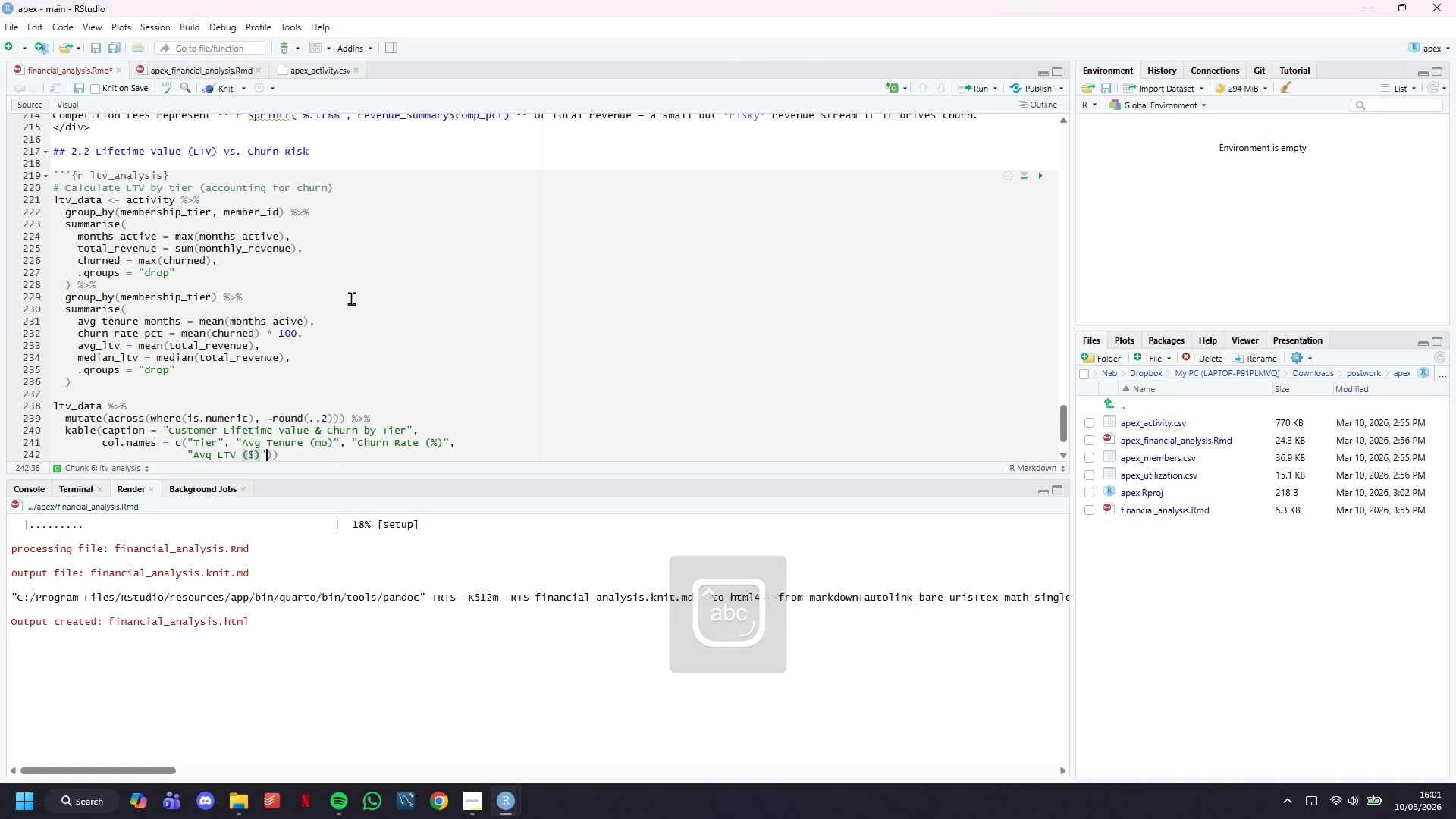 
key(ArrowRight)
 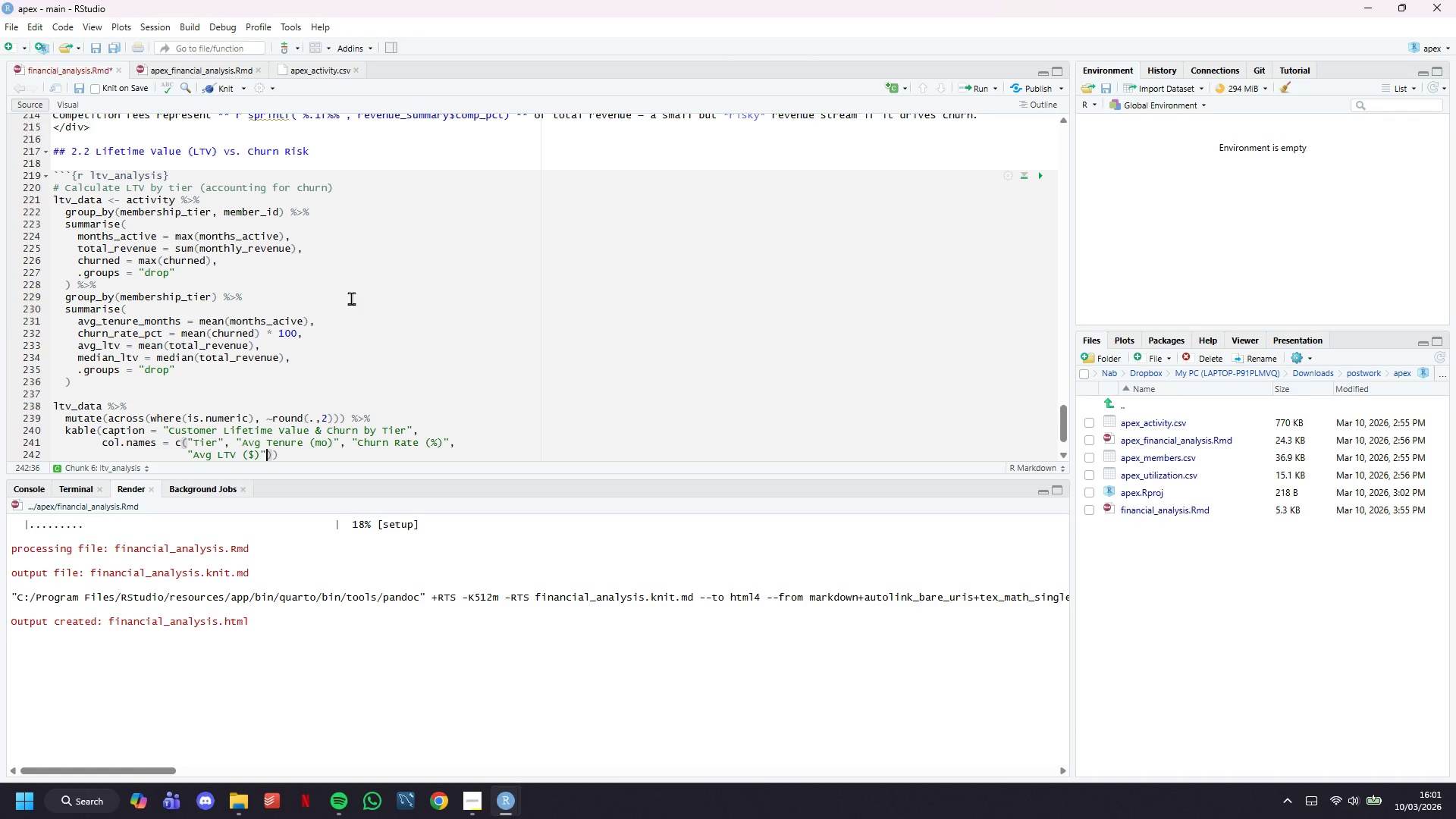 
type(, "N)
key(Backspace)
type(Median LTV ($))
 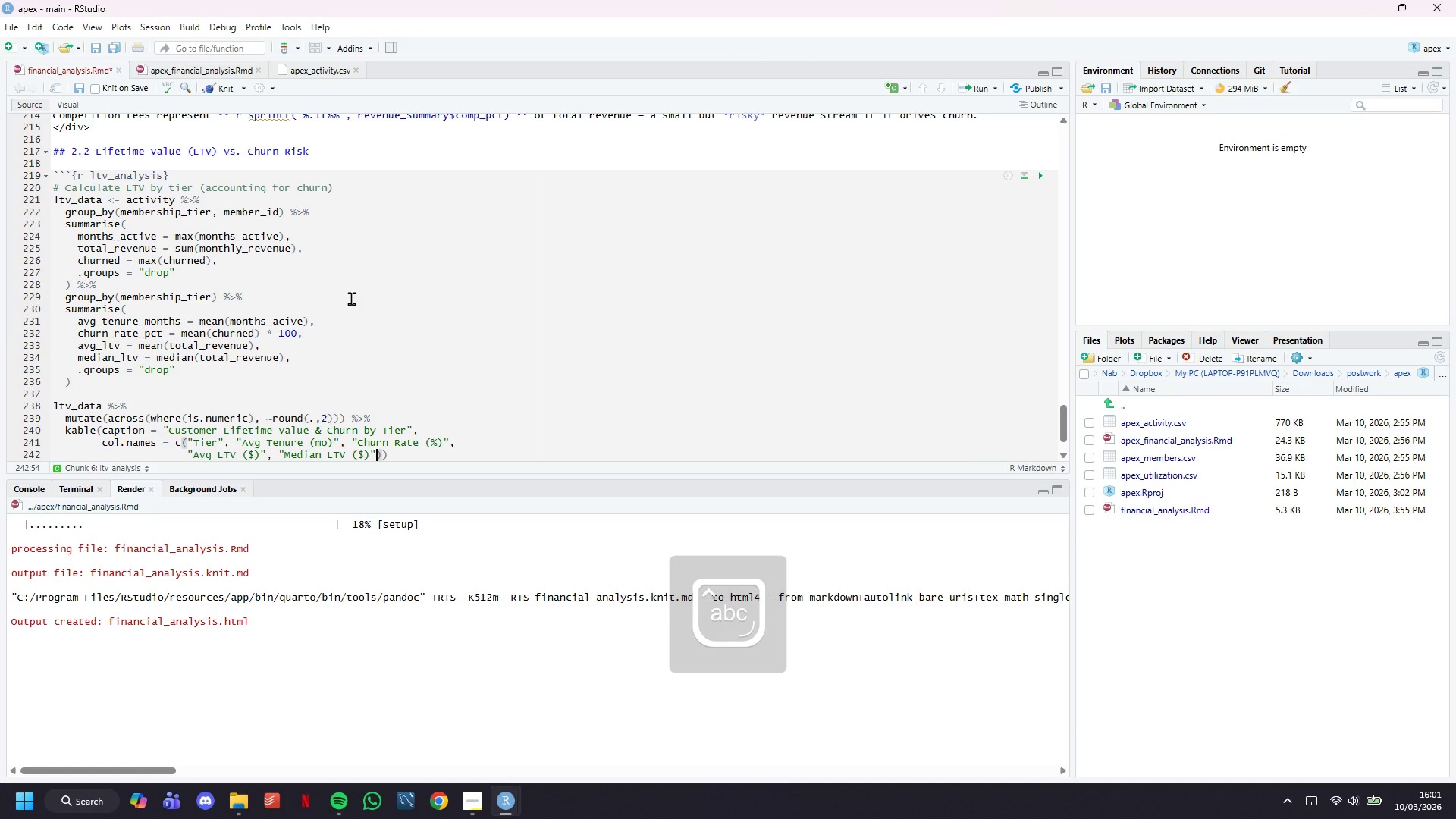 
 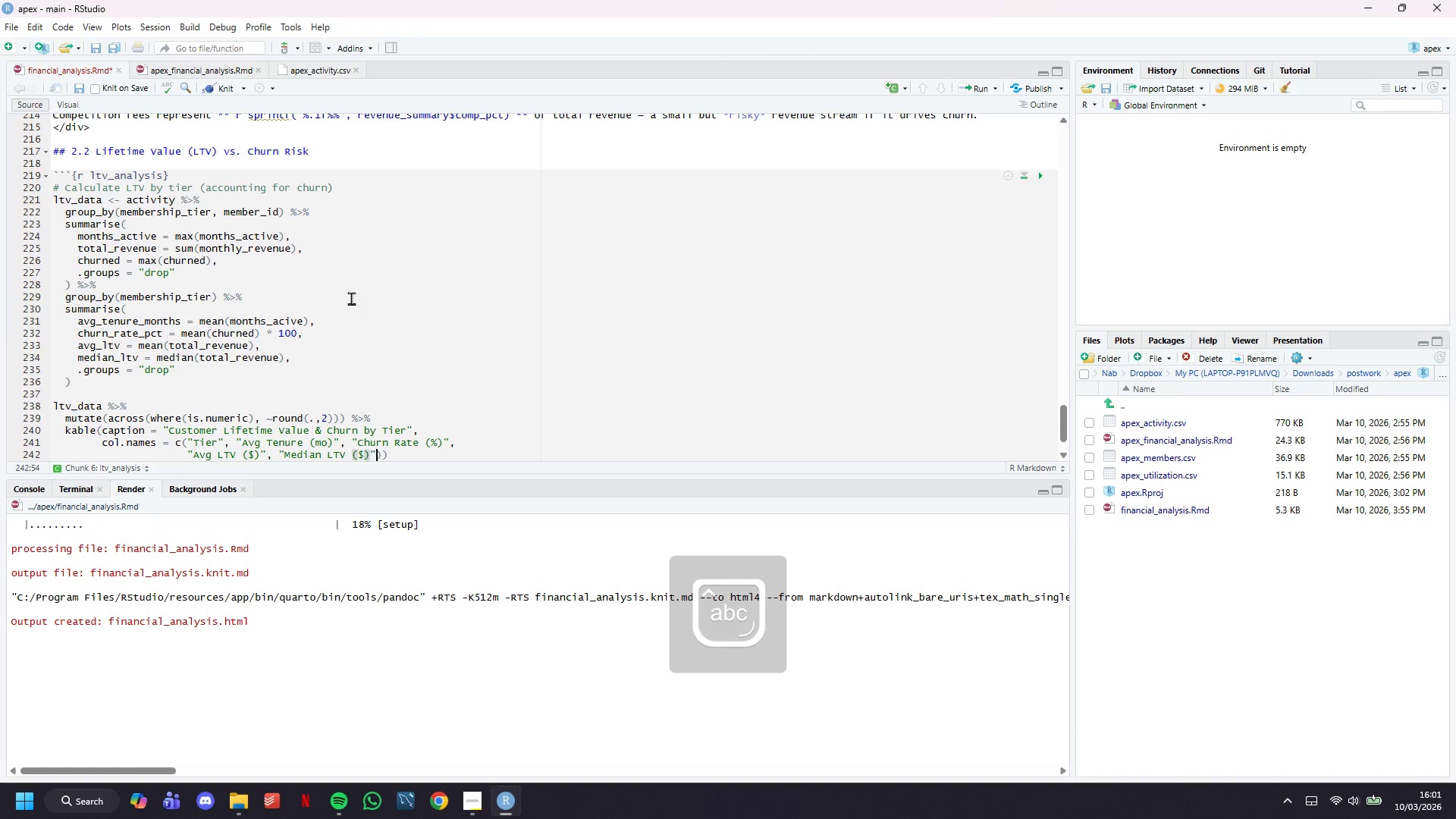 
key(ArrowRight)
 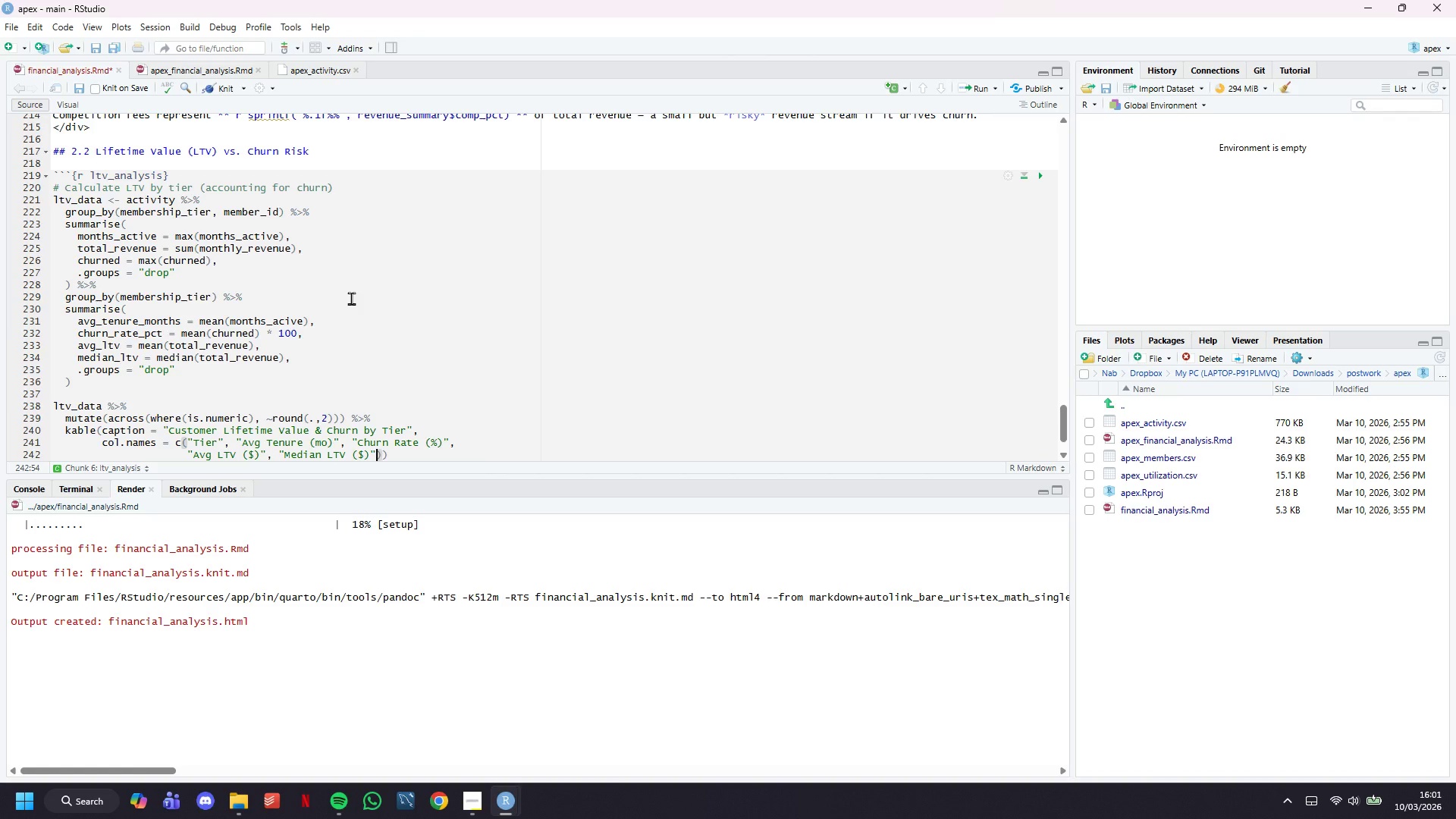 
key(ArrowRight)
 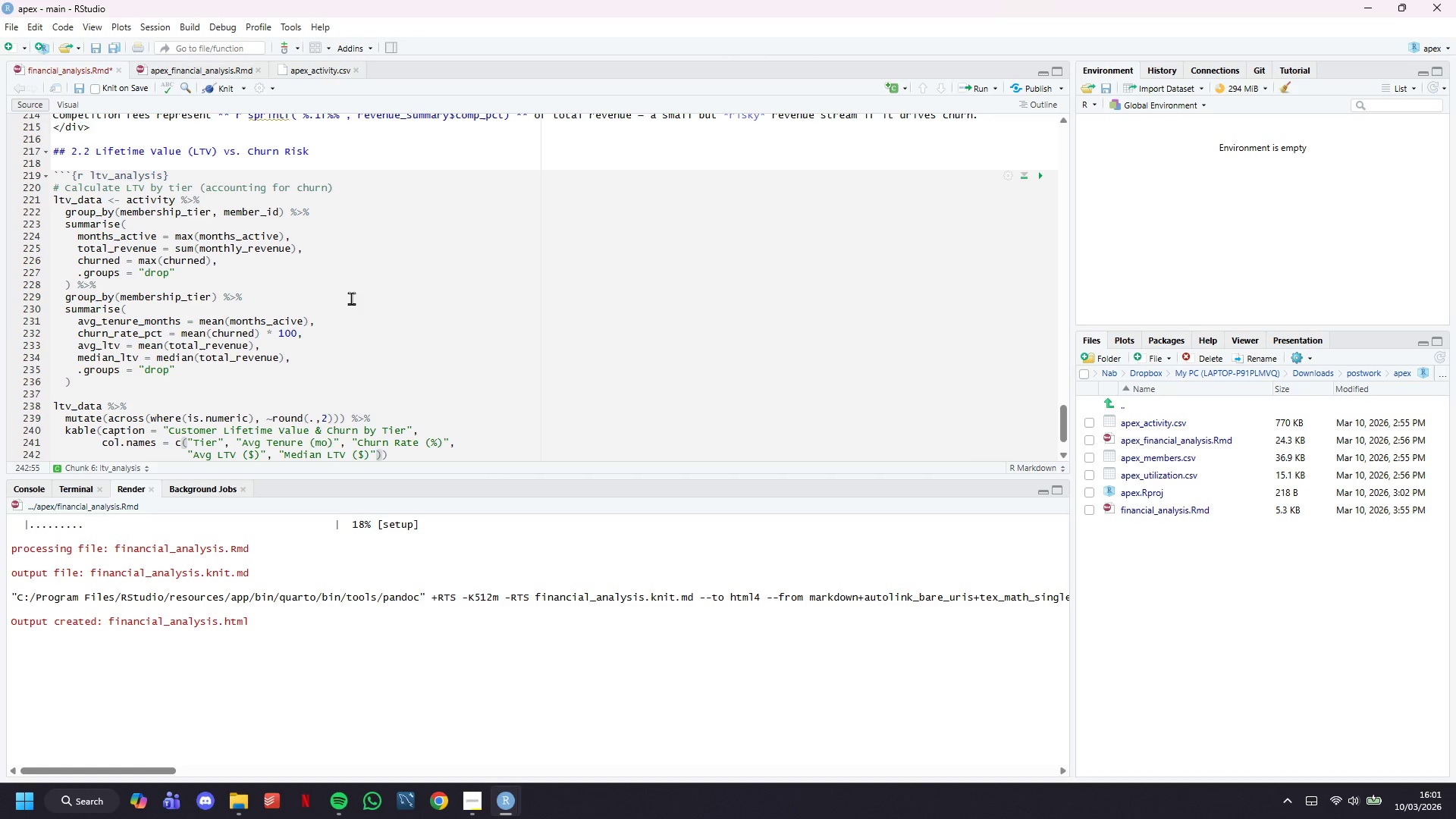 
key(ArrowRight)
 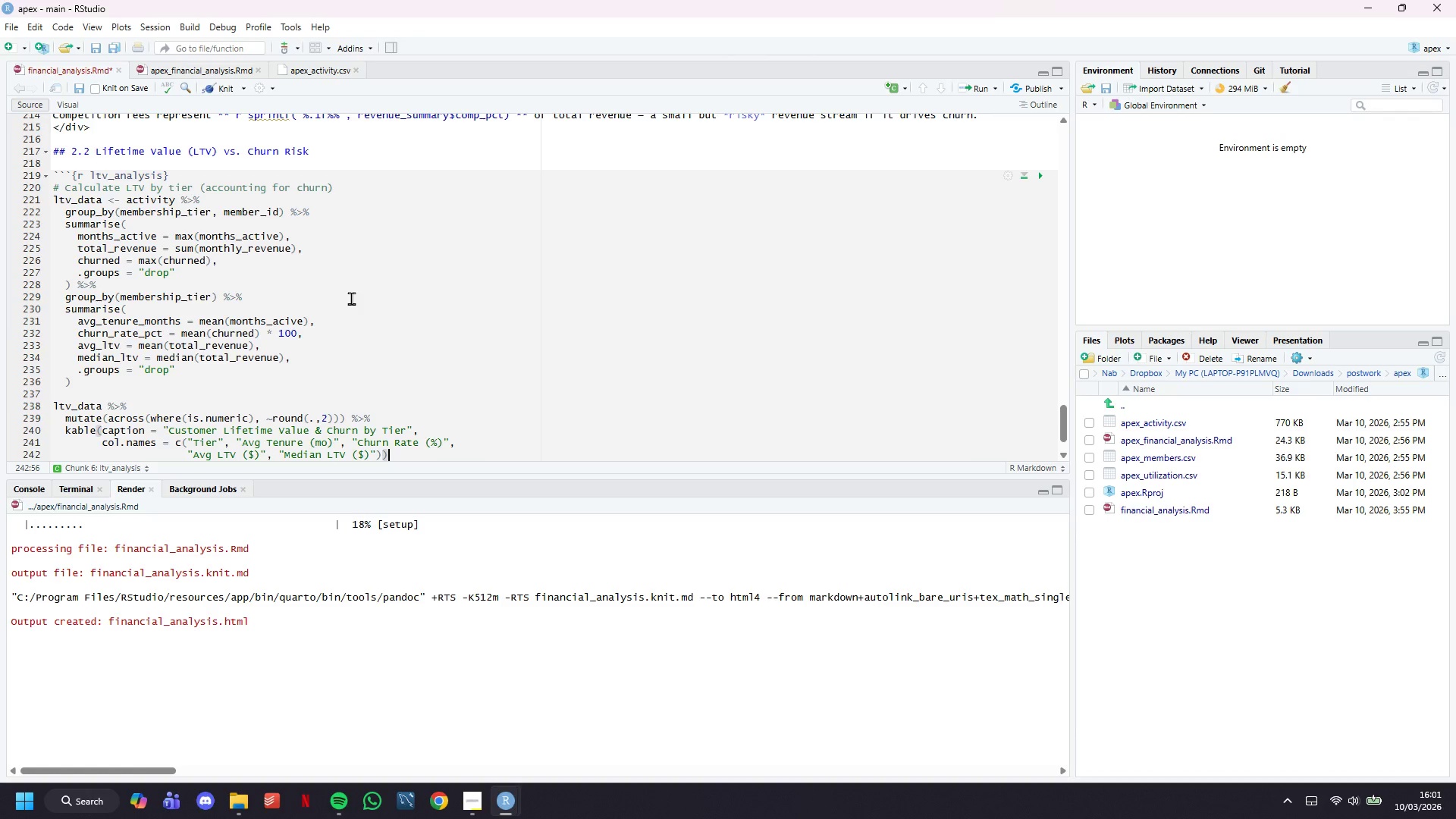 
key(Space)
 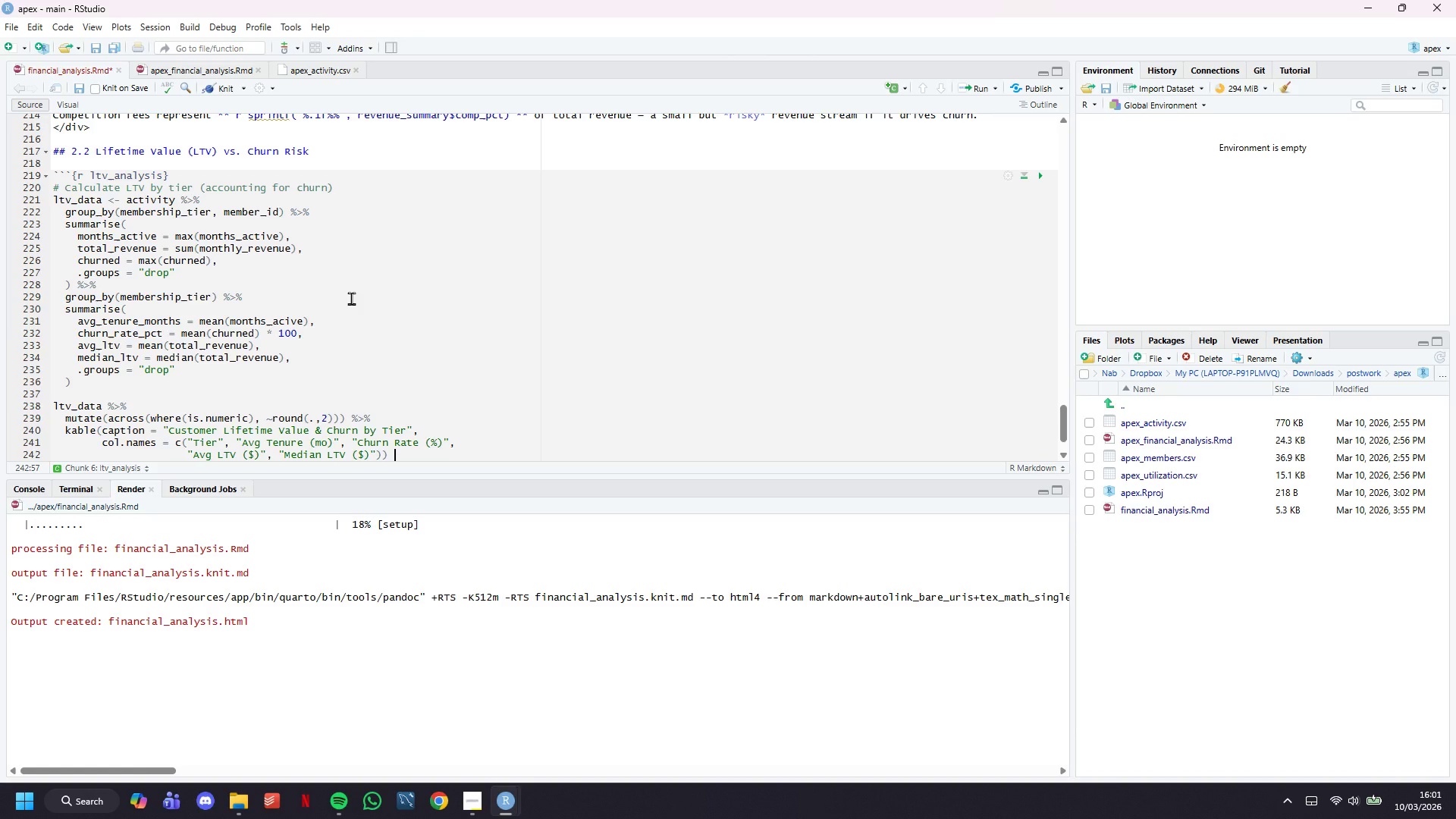 
key(Shift+5)
 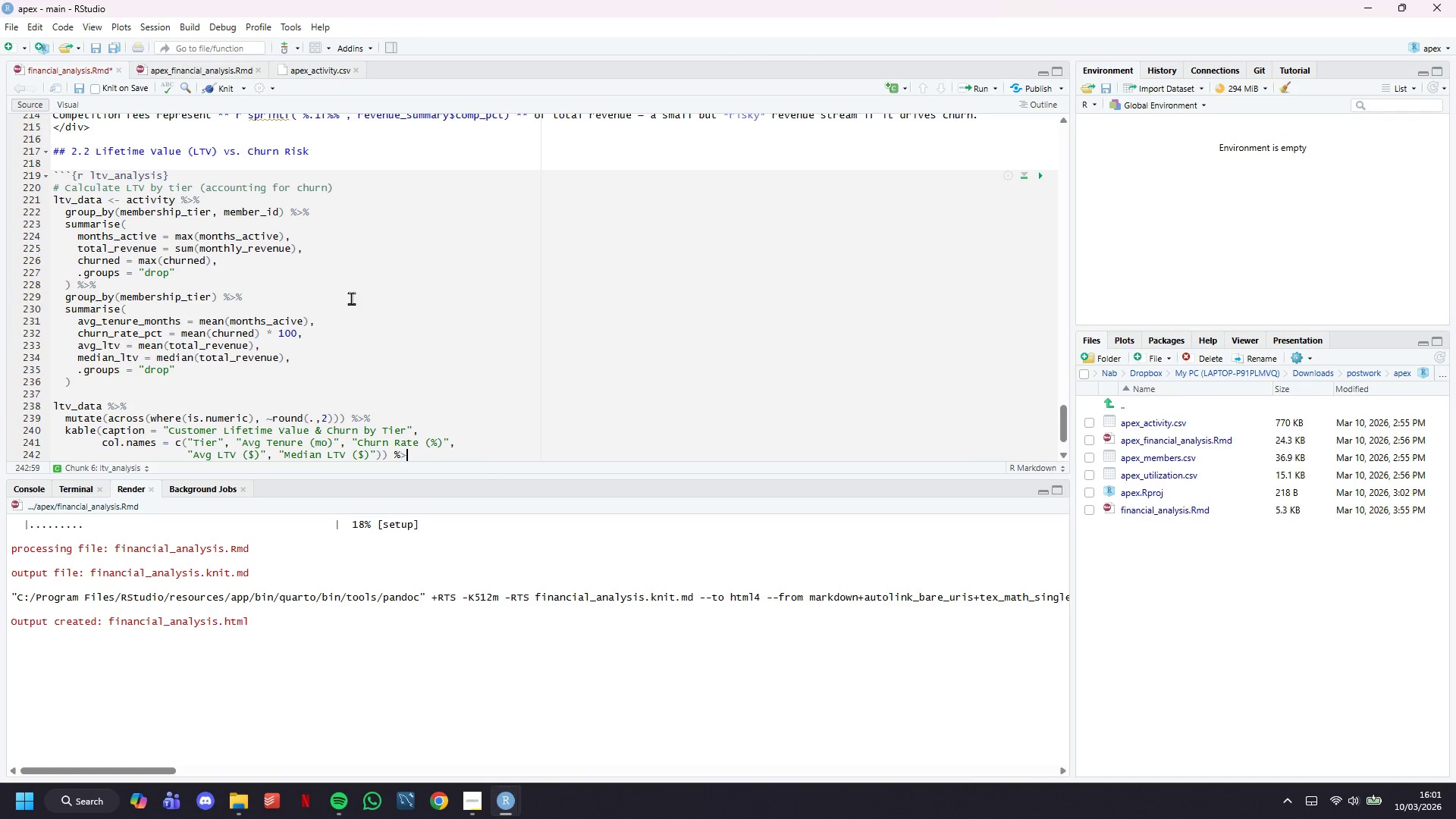 
key(Shift+Period)
 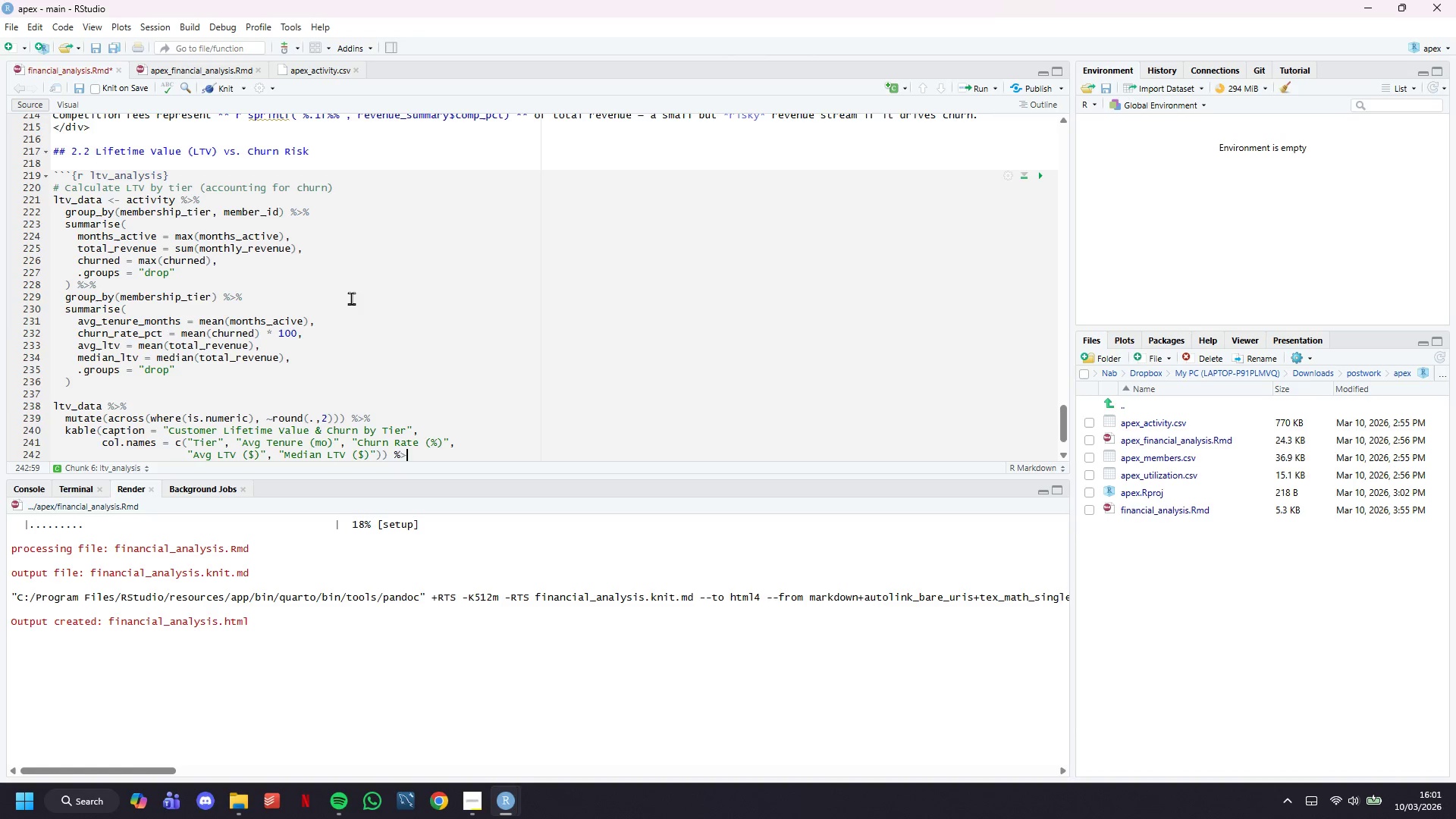 
key(Shift+5)
 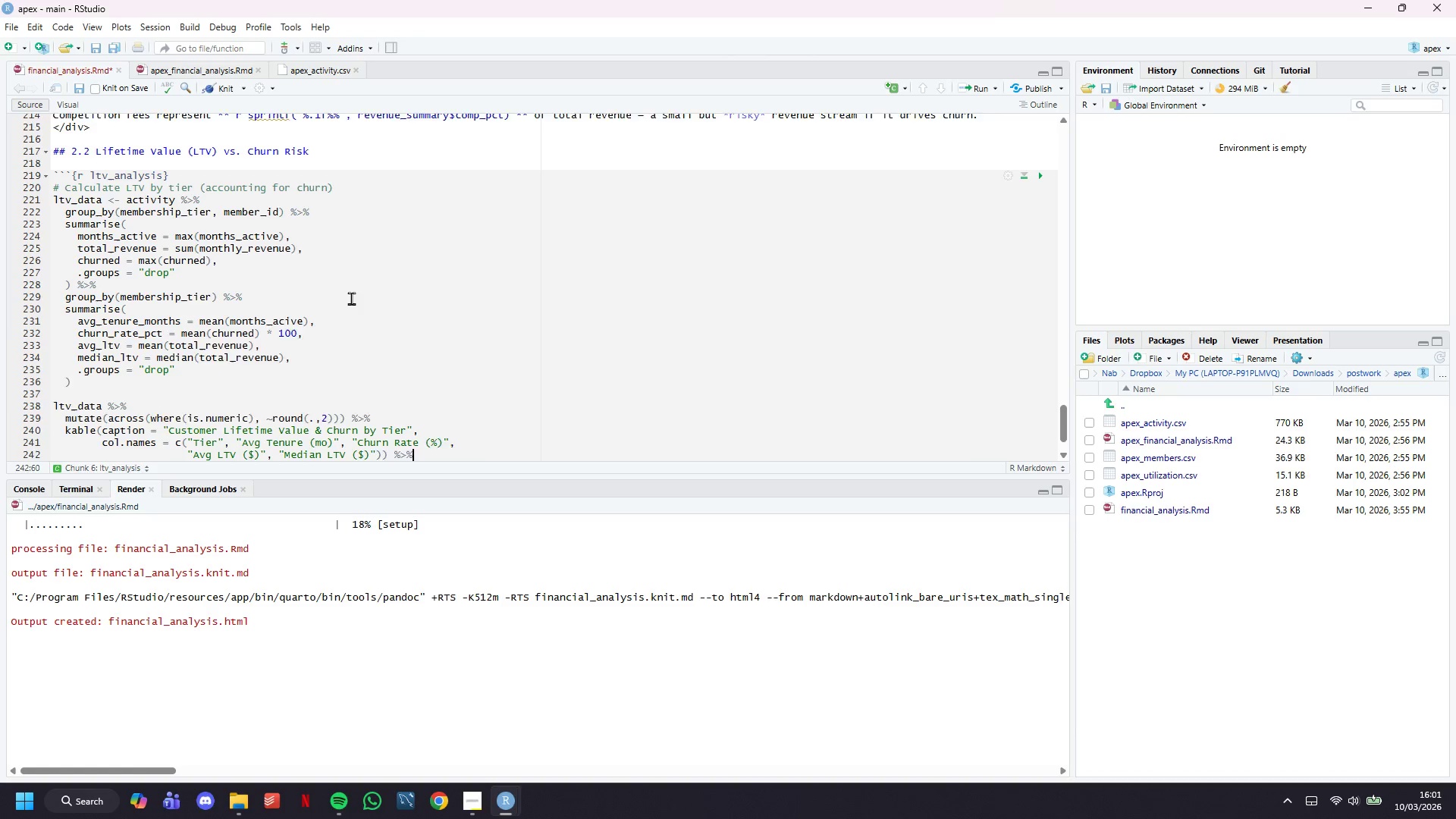 
key(Enter)
 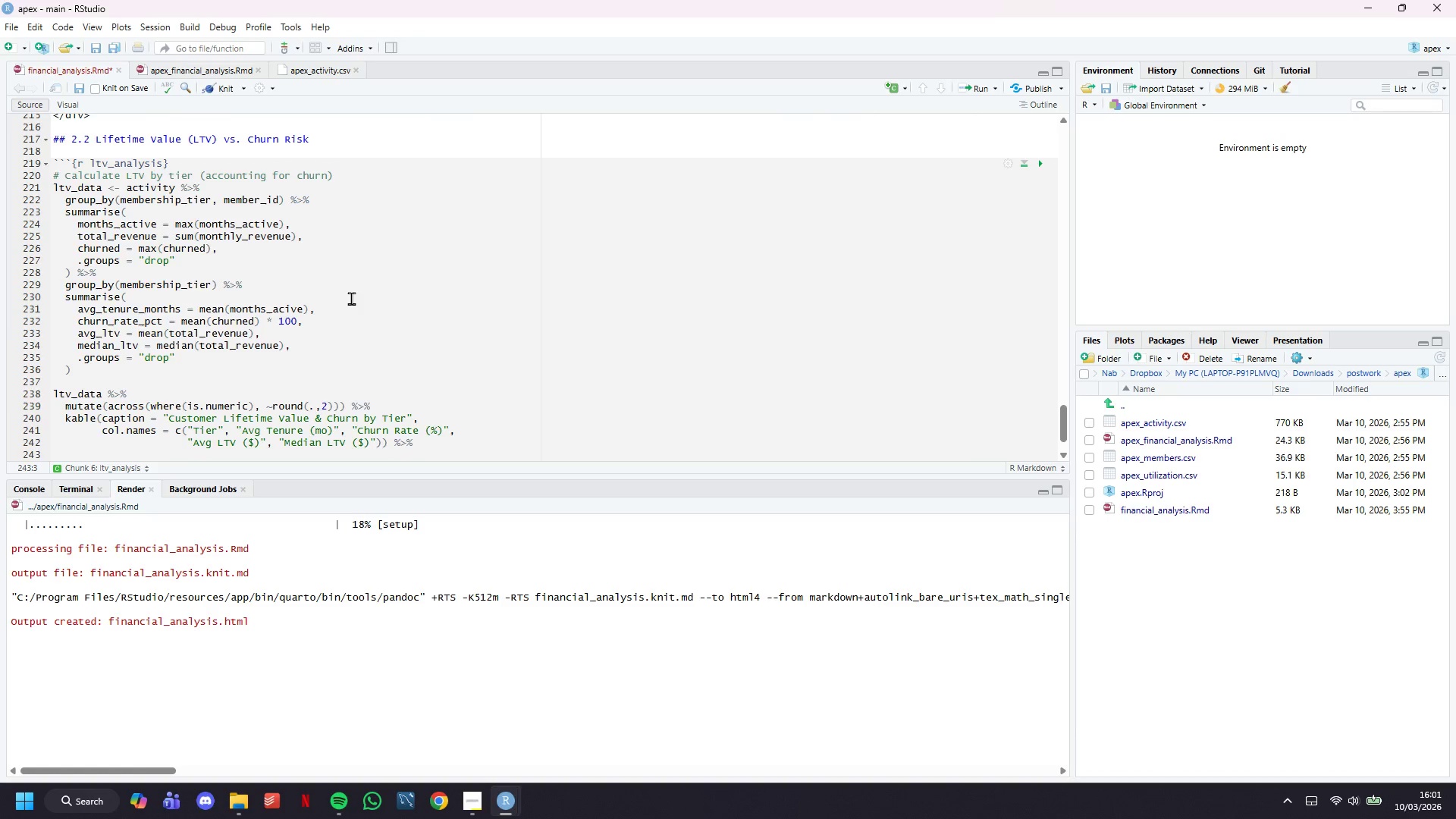 
scroll: coordinate [351, 298], scroll_direction: down, amount: 5.0
 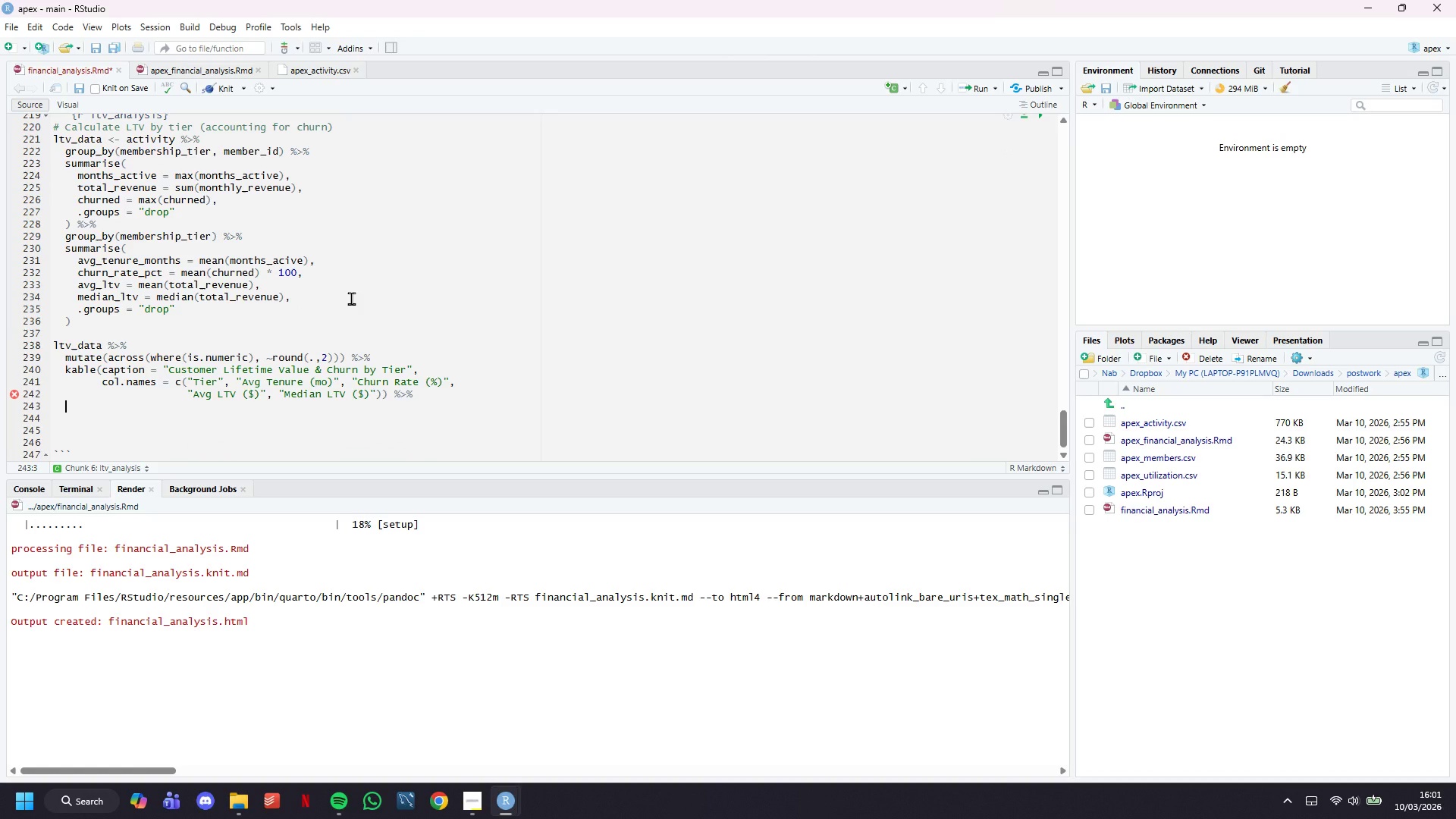 
type(kable_t)
key(Backspace)
type(styling(bootstrap_options = "striped)
 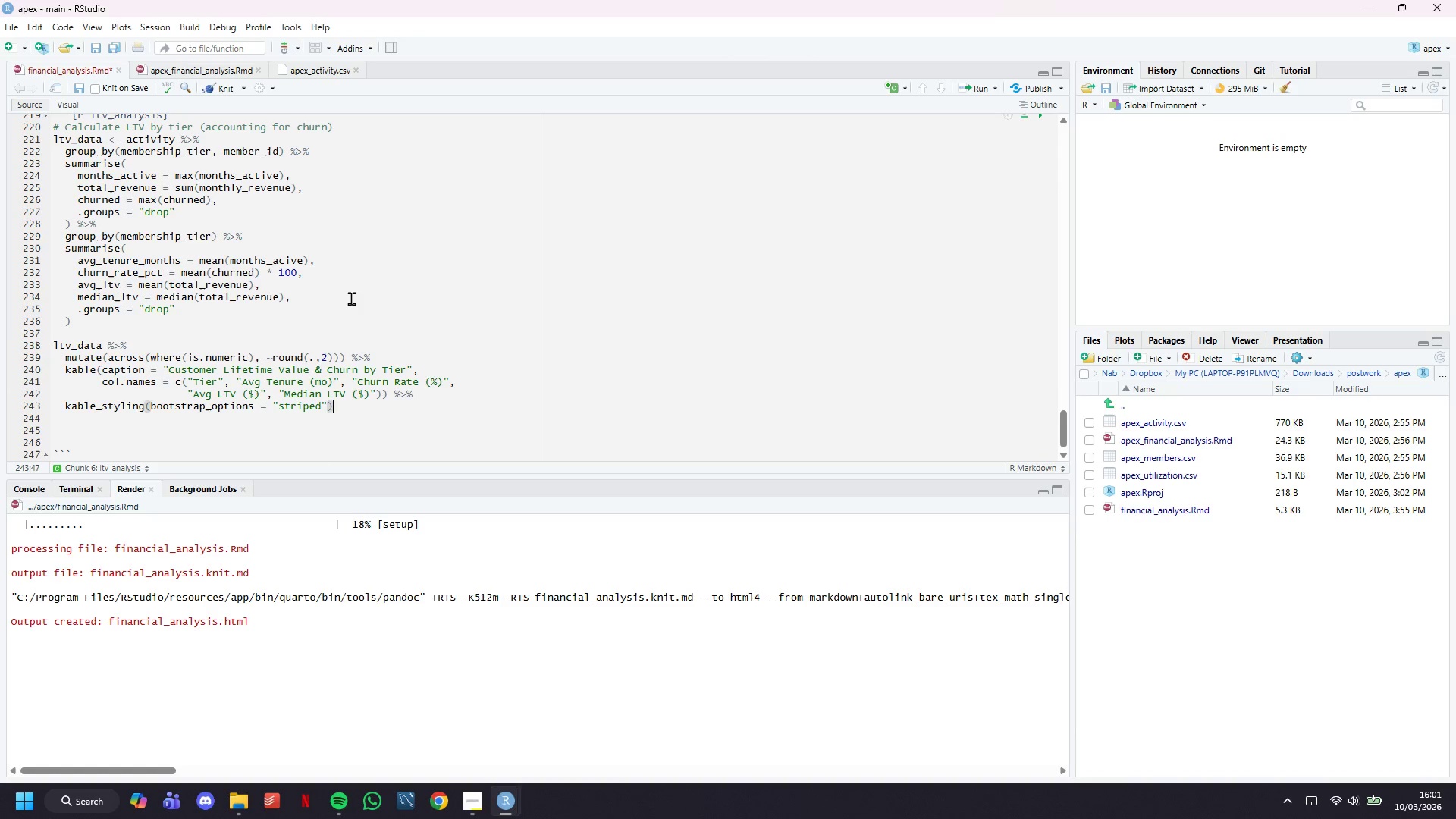 
 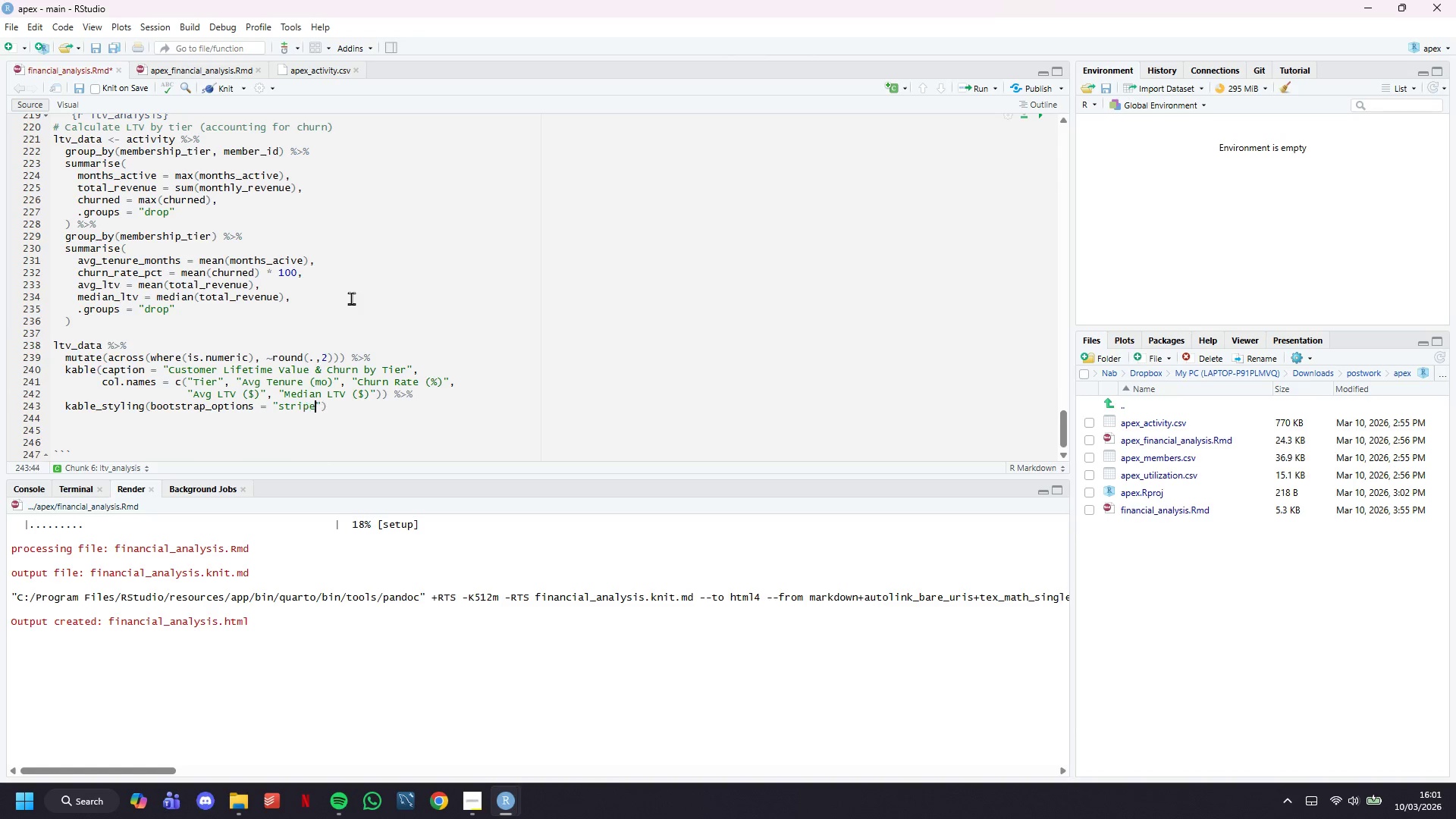 
key(ArrowRight)
 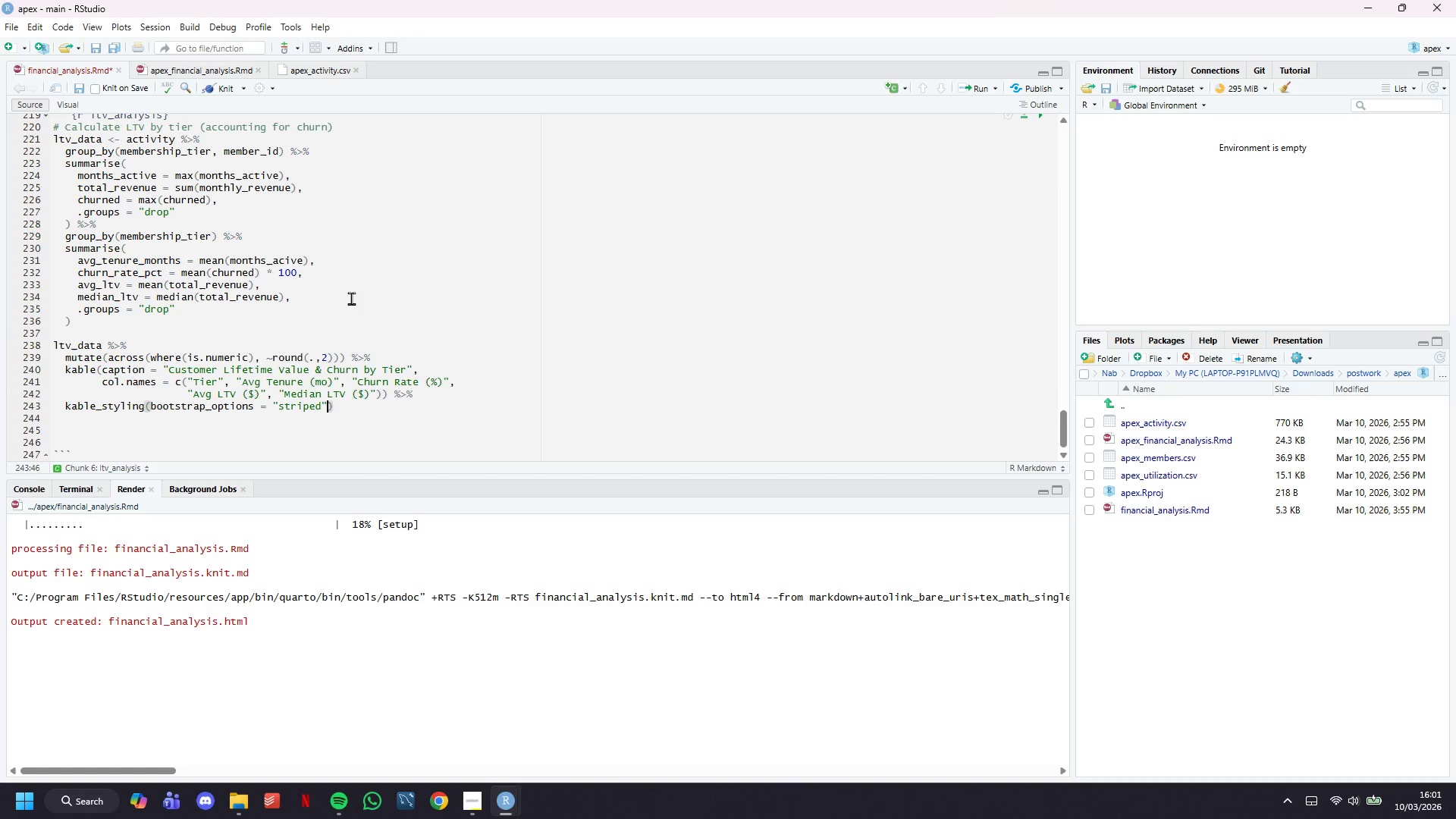 
key(ArrowRight)
 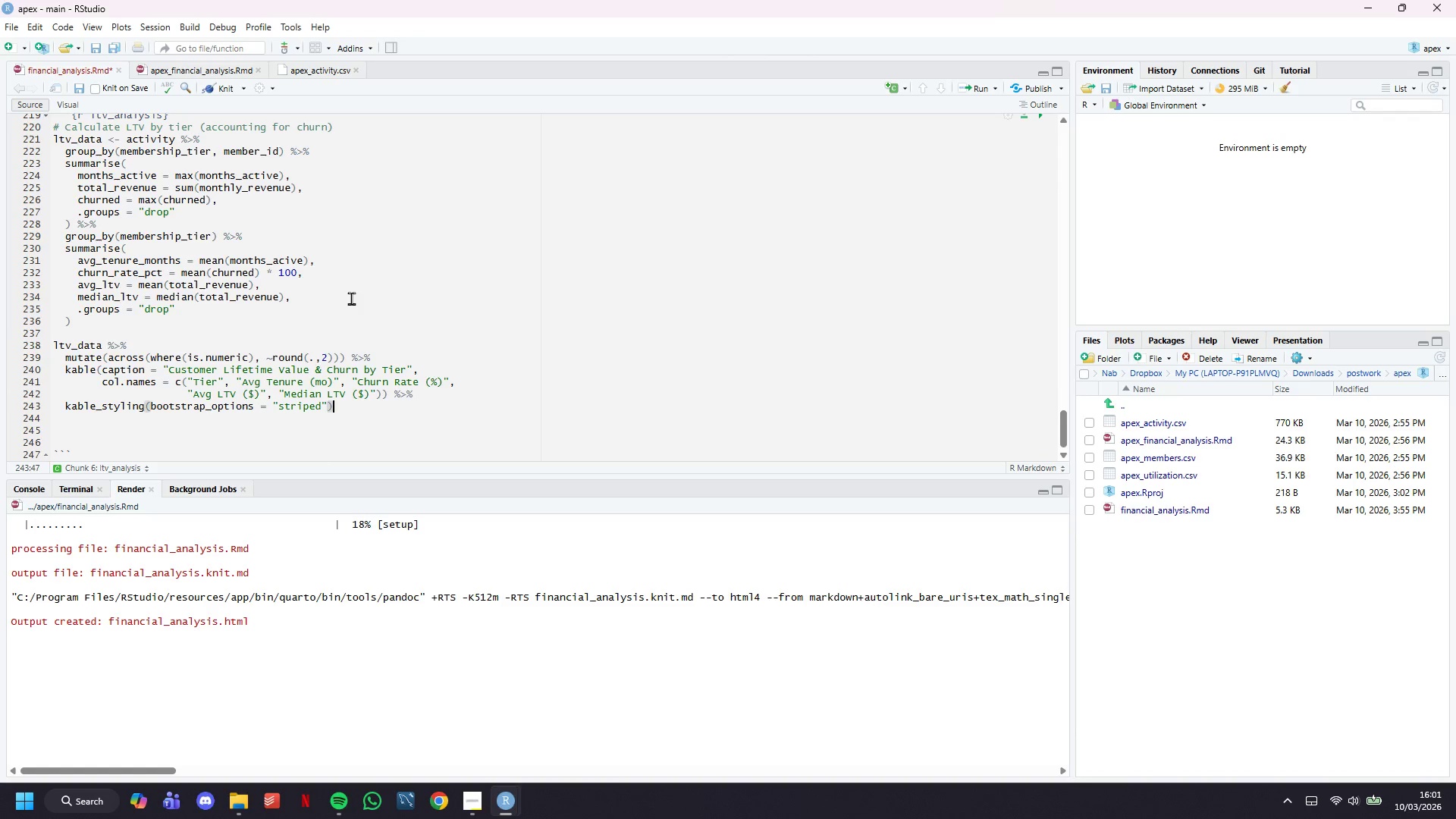 
key(Space)
 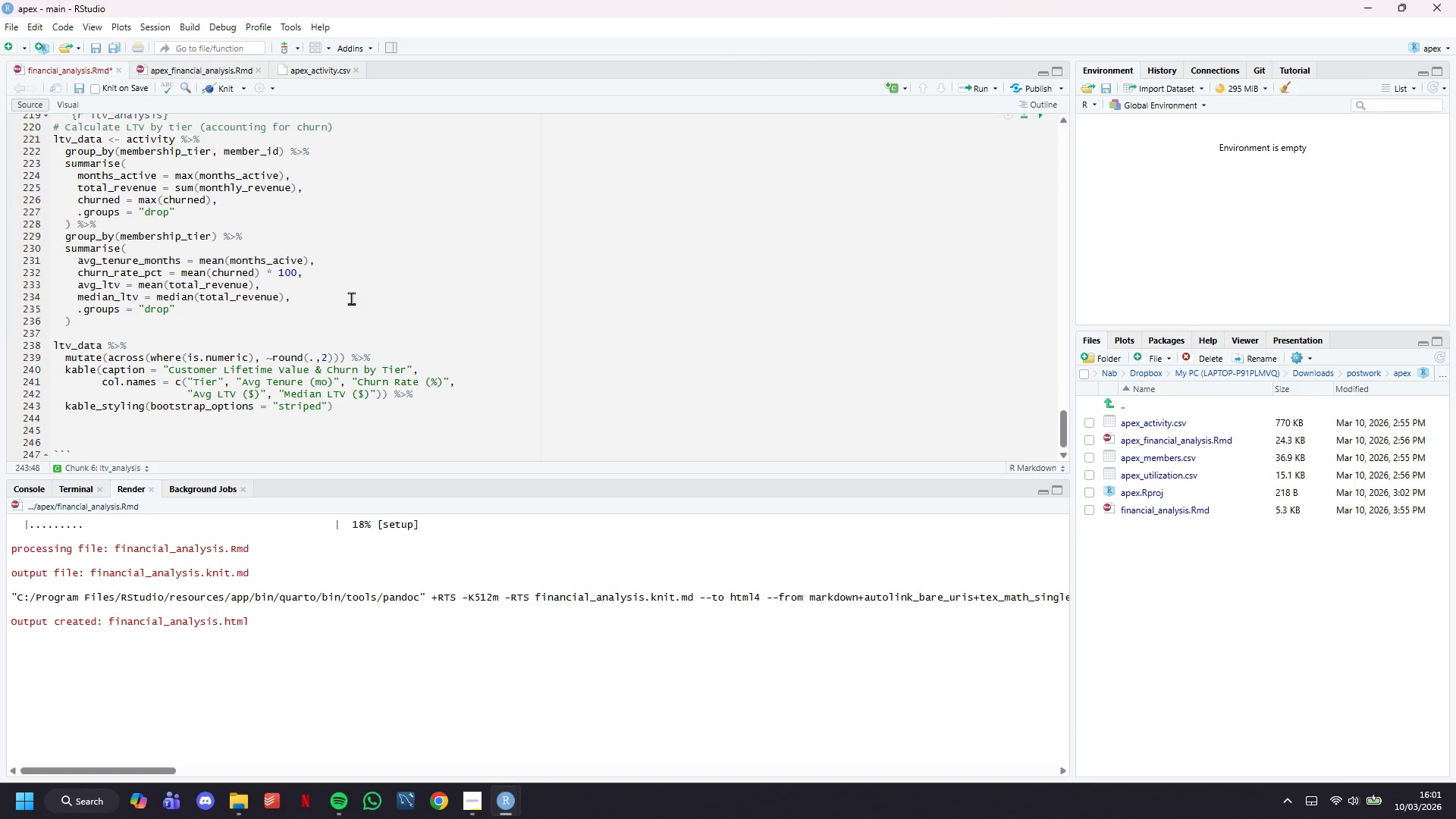 
key(Shift+5)
 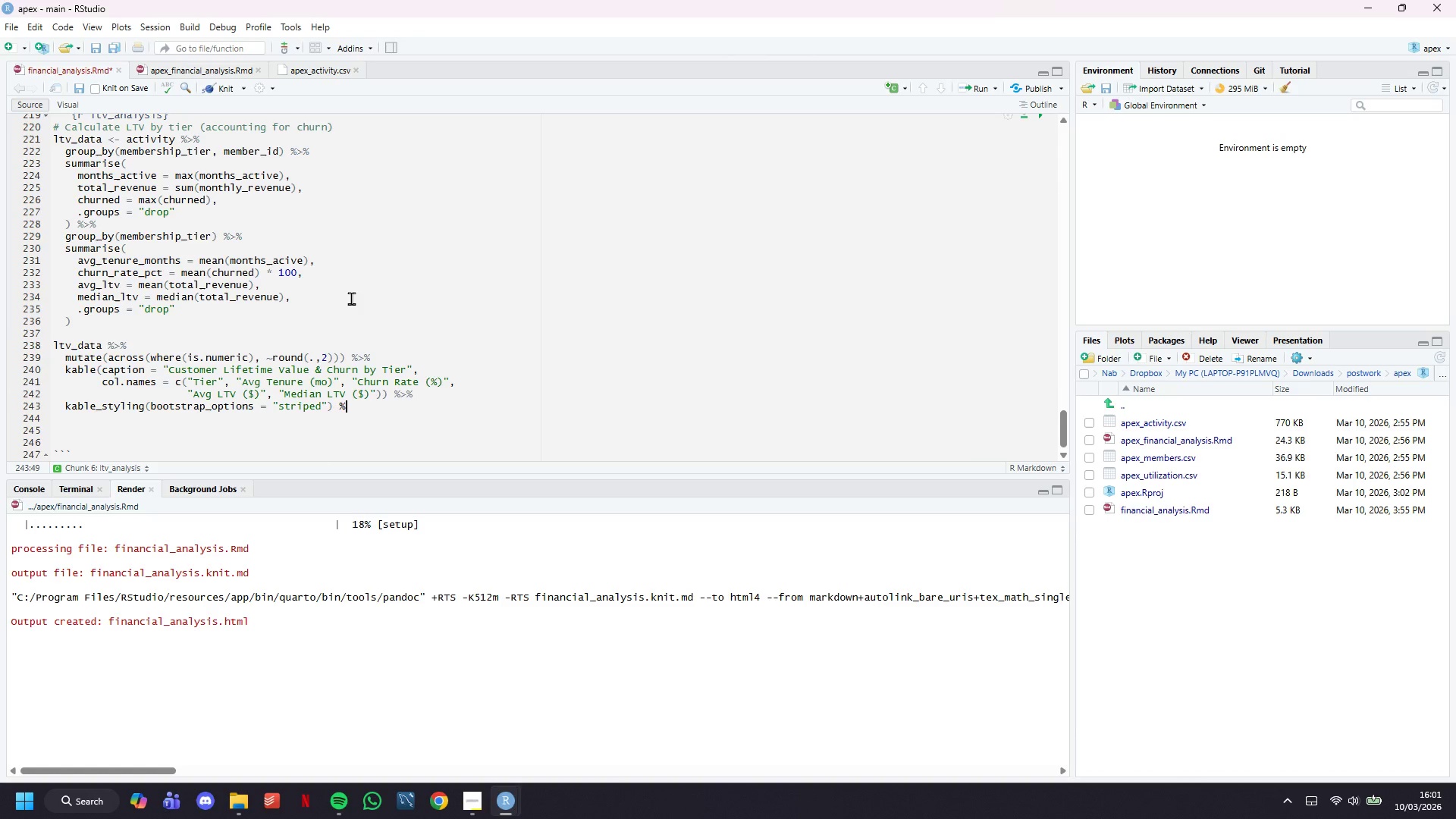 
key(Shift+Period)
 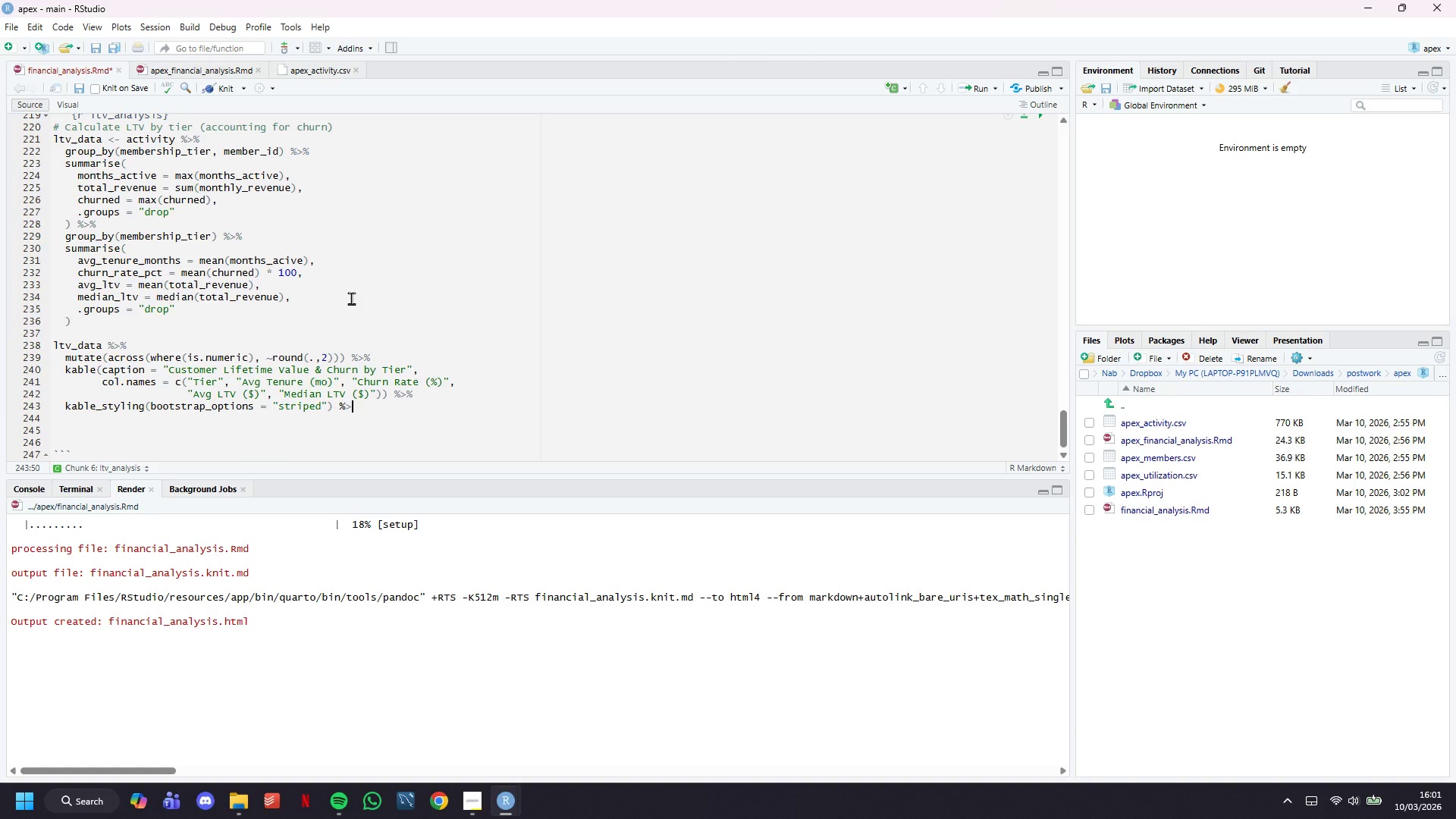 
key(Shift+5)
 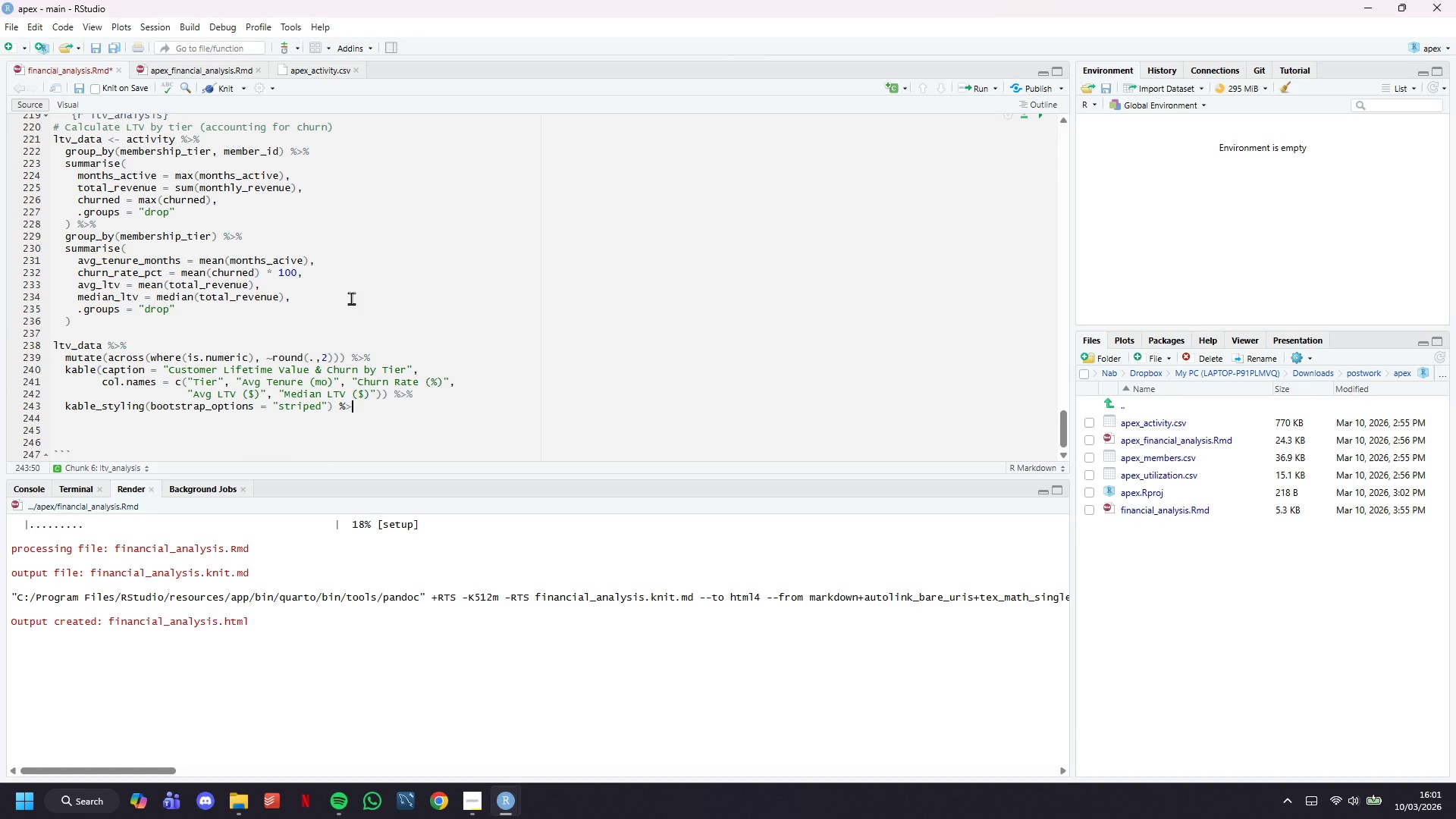 
key(Enter)
 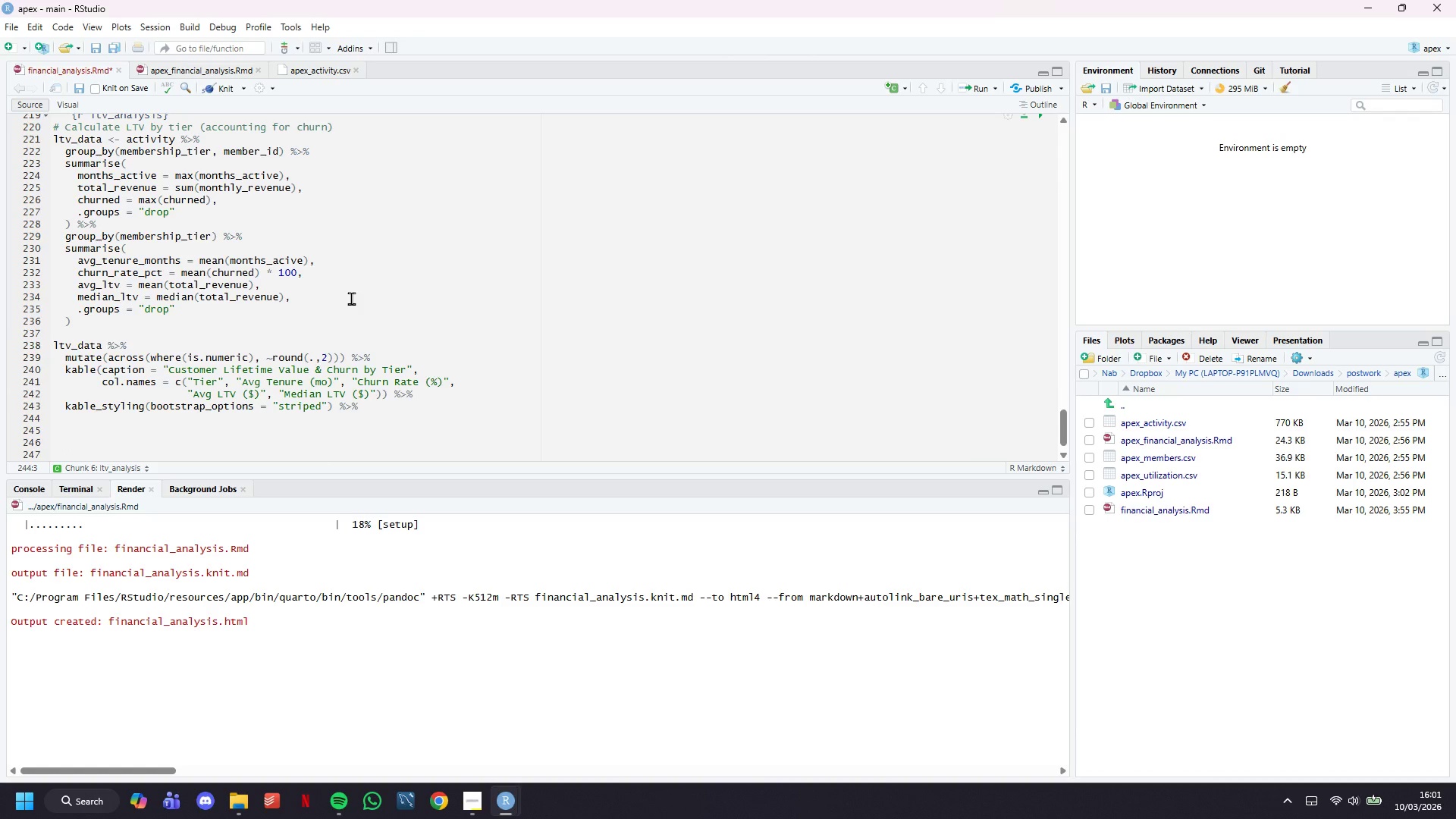 
type(row_spec(0, bold = TRUE, background )
 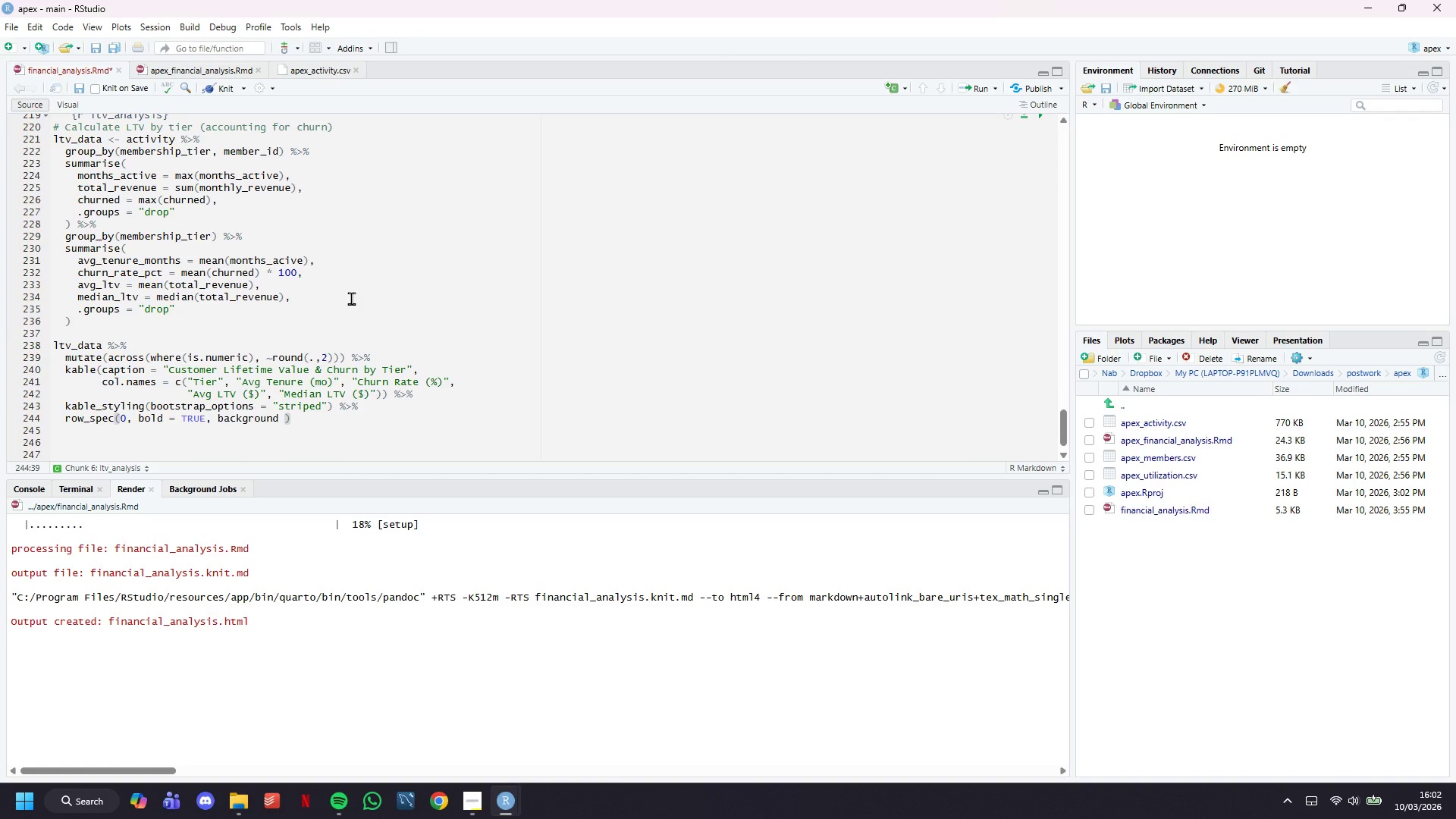 
wait(41.97)
 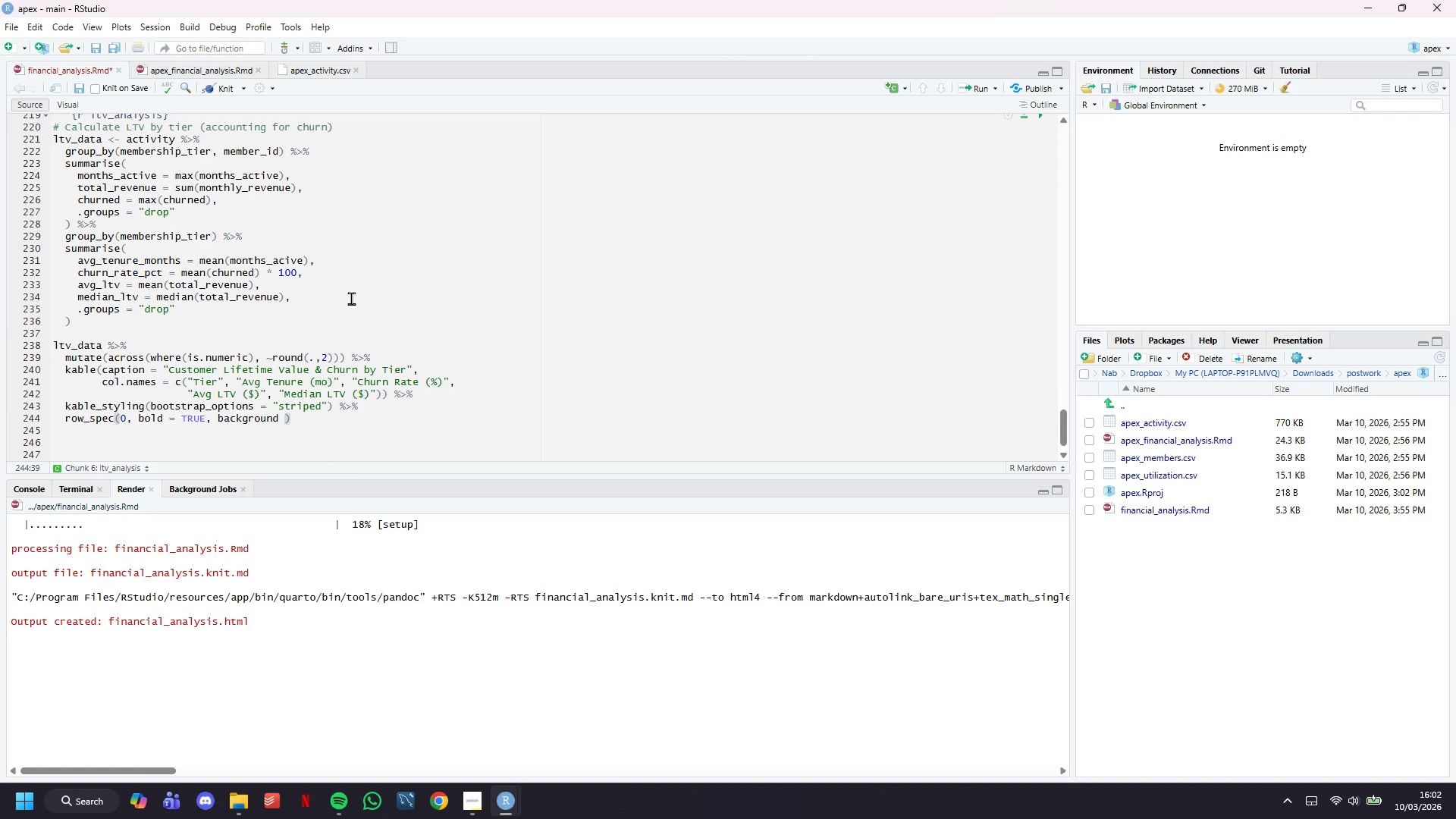 
type(A)
key(Backspace)
key(Backspace)
type( = APEX_RED, color = "white)
 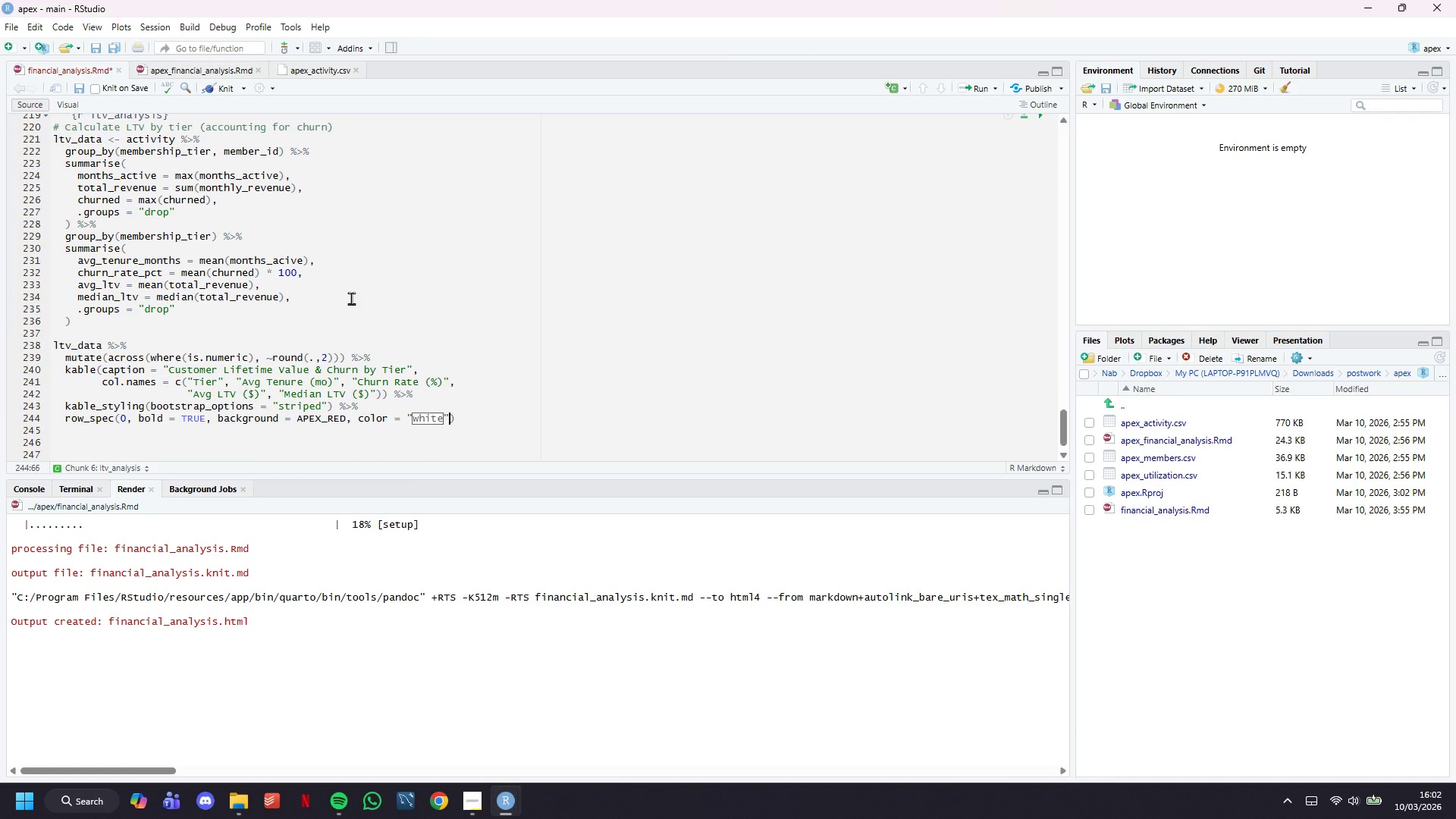 
key(ArrowRight)
 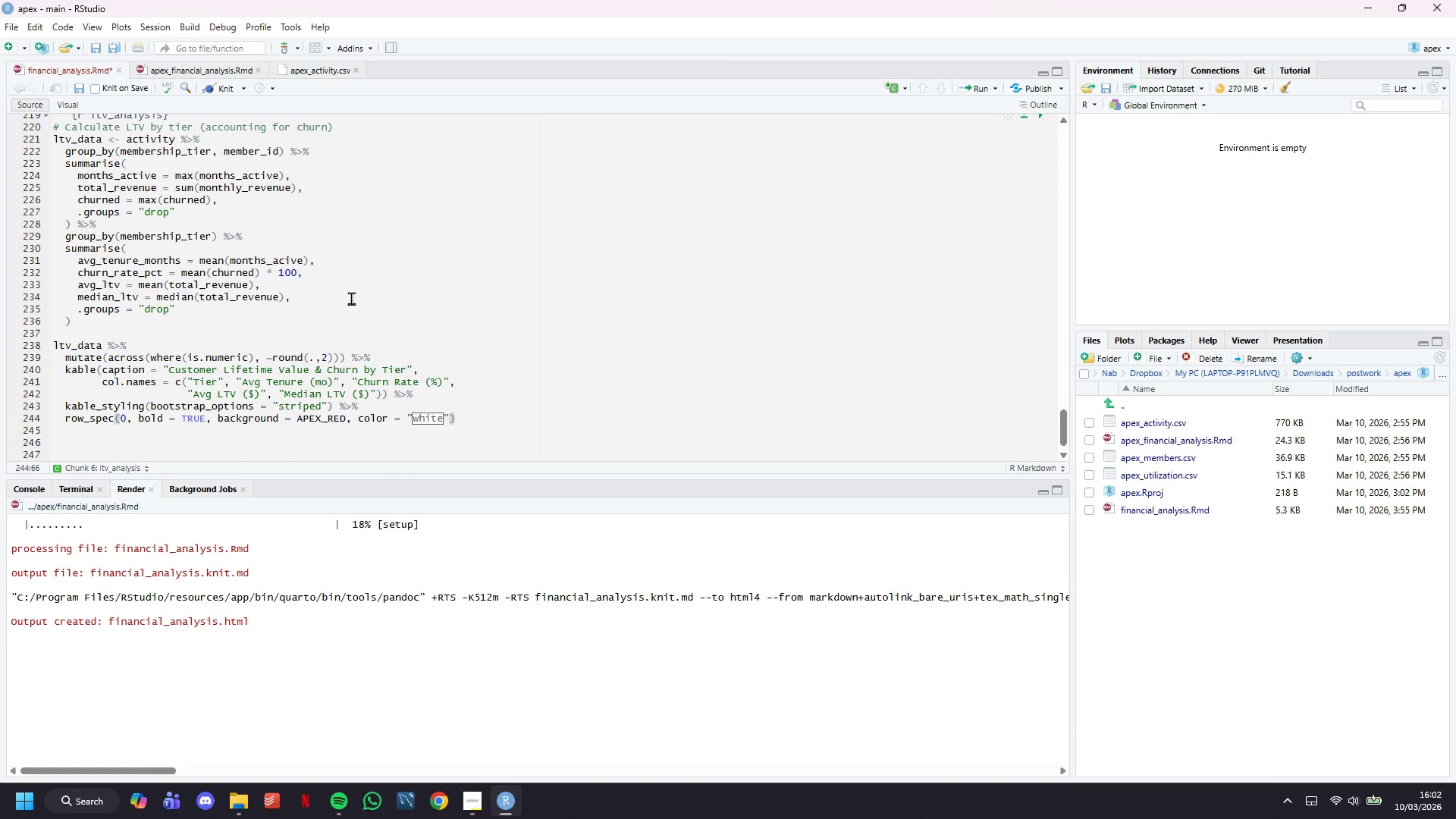 
key(ArrowRight)
 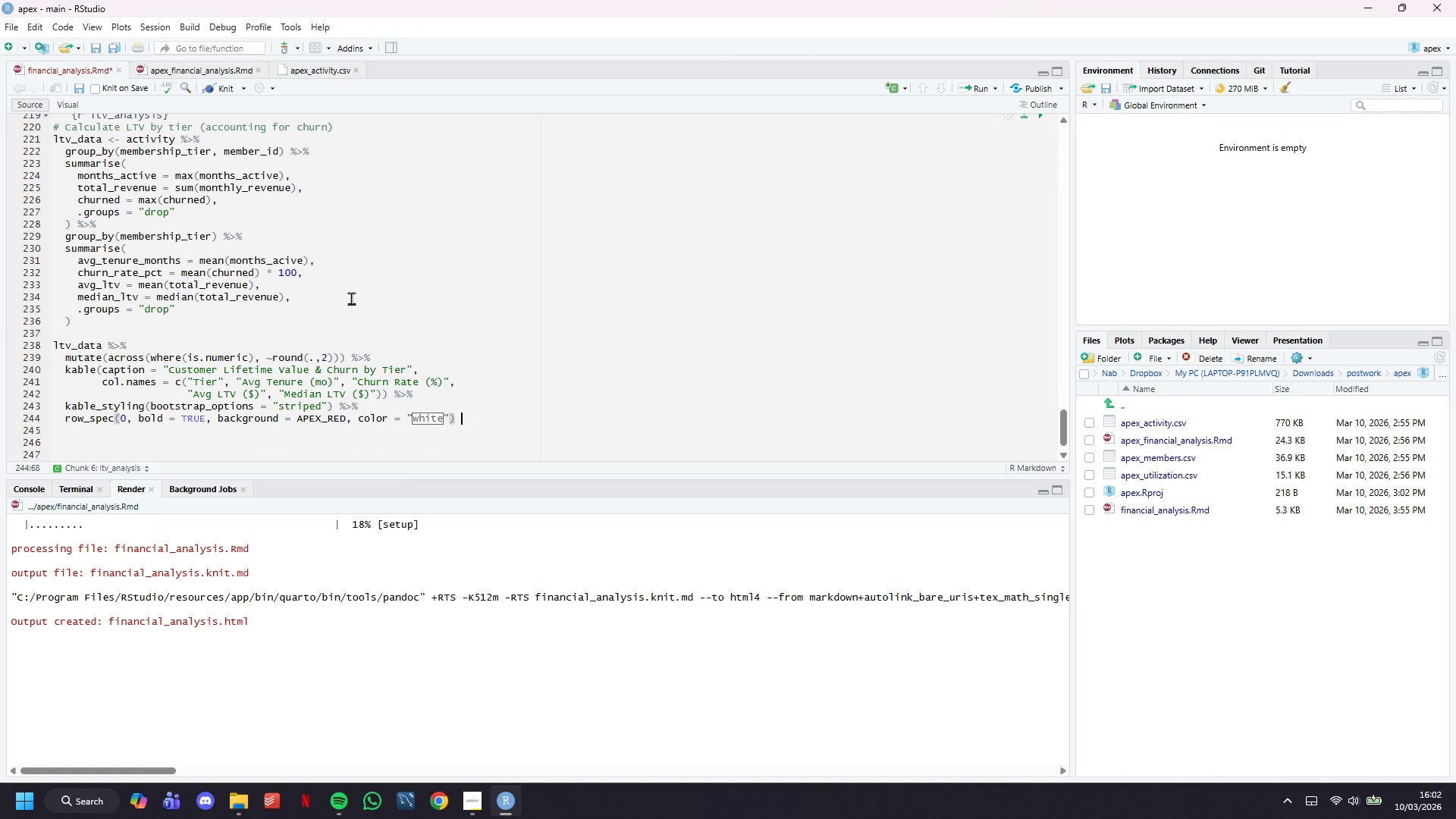 
key(Space)
 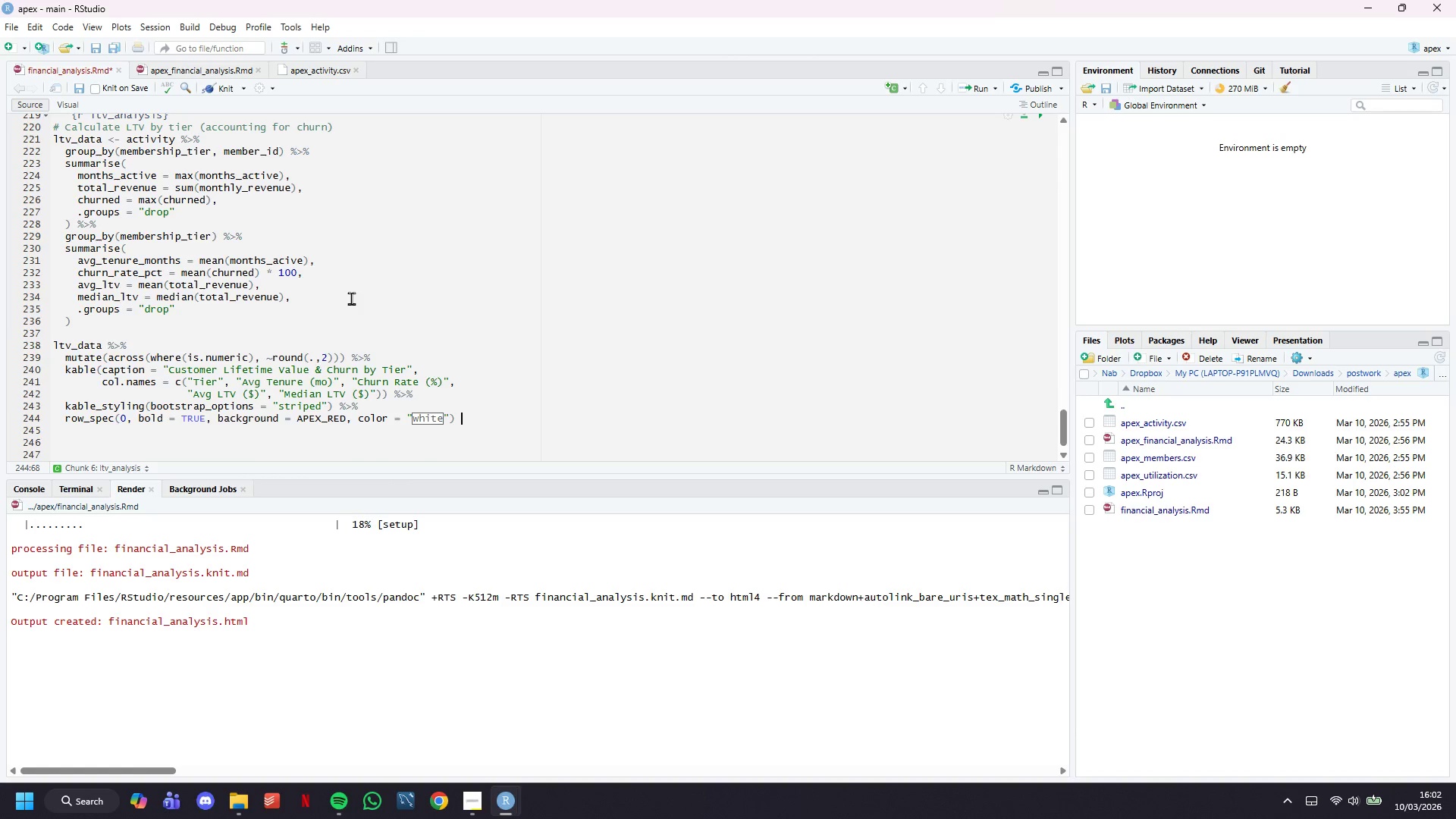 
key(Shift+5)
 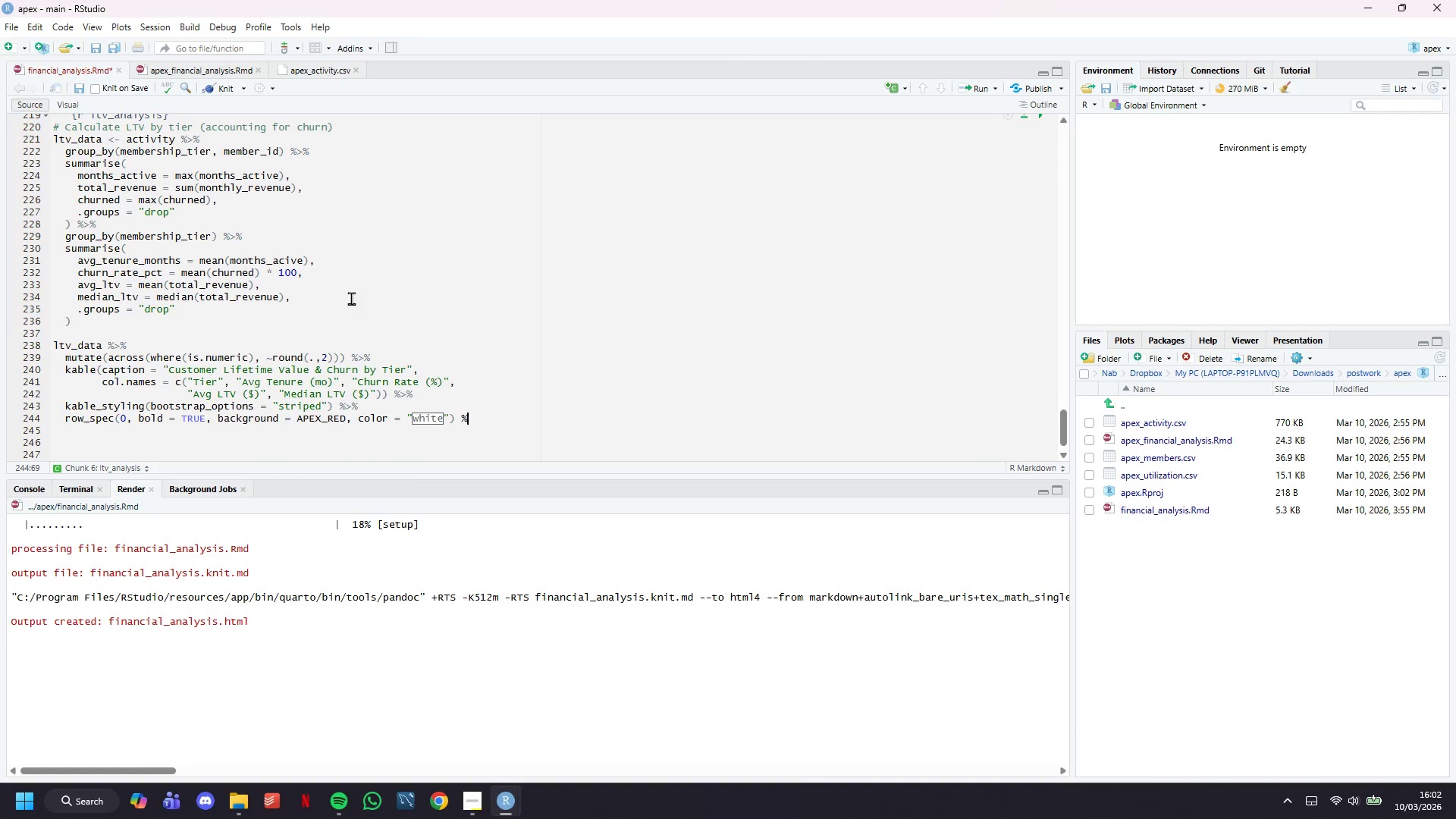 
key(Shift+Period)
 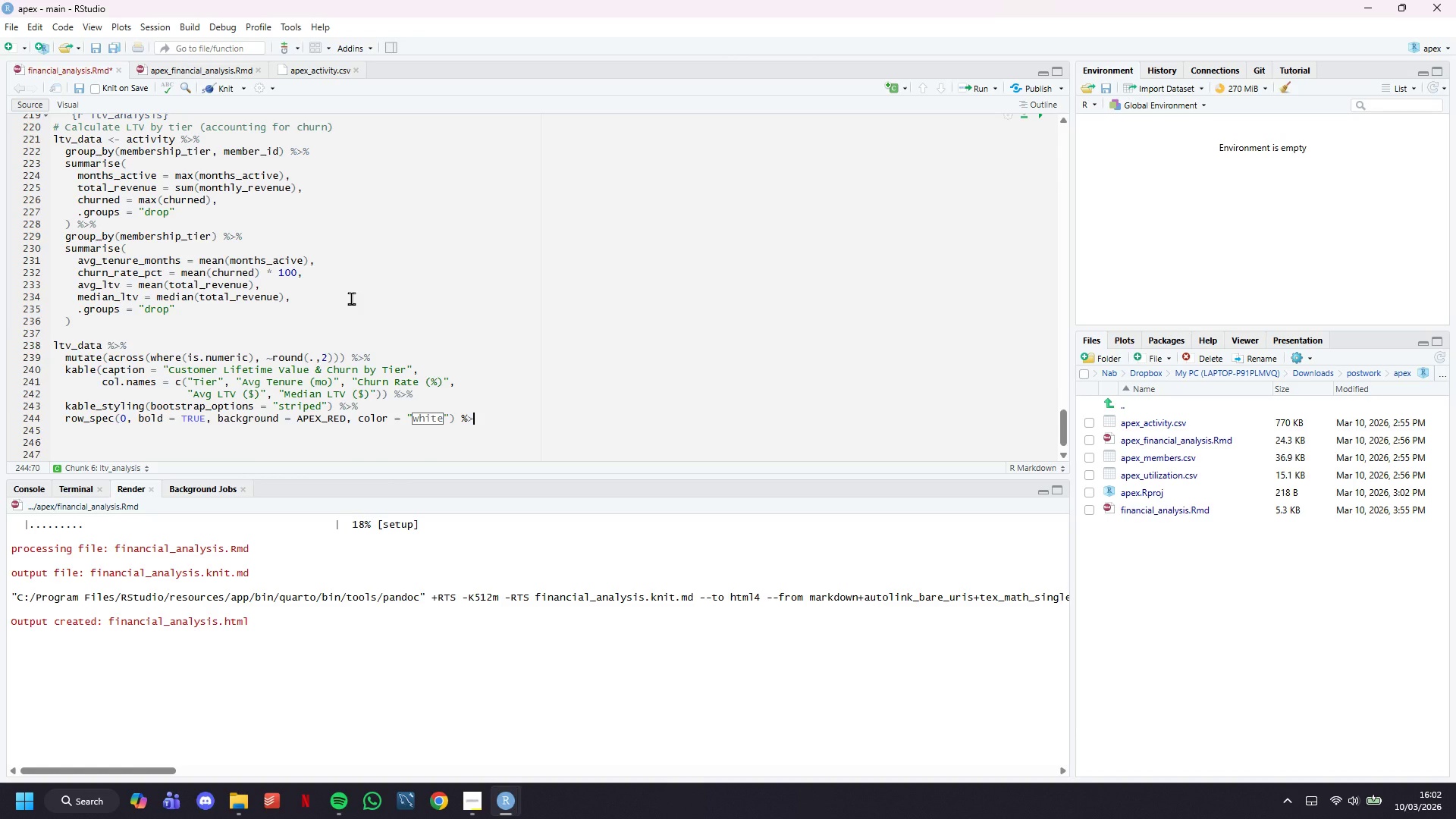 
key(Shift+5)
 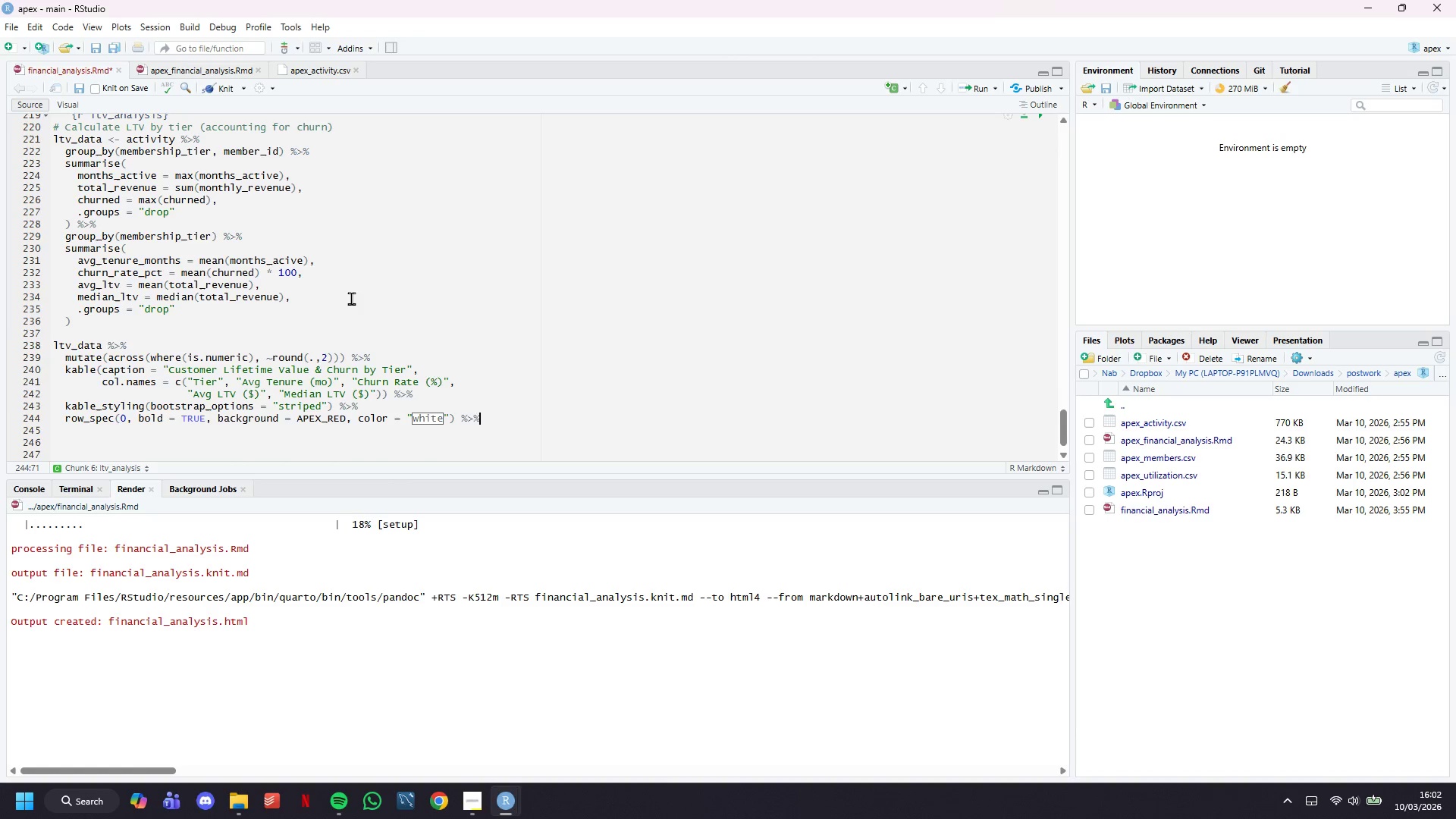 
key(Enter)
 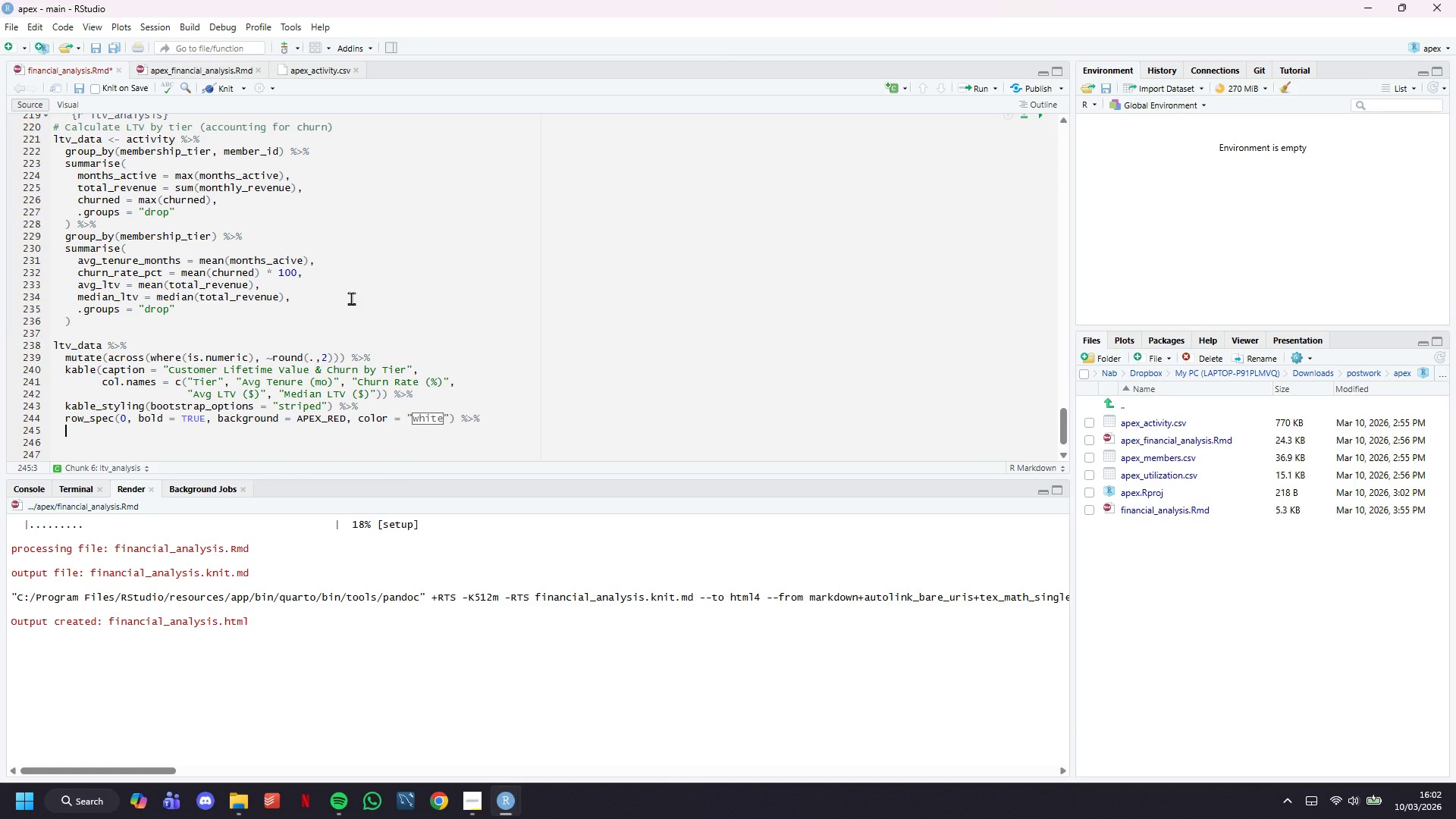 
type(row_spec(which(ltv_data$membership_)
 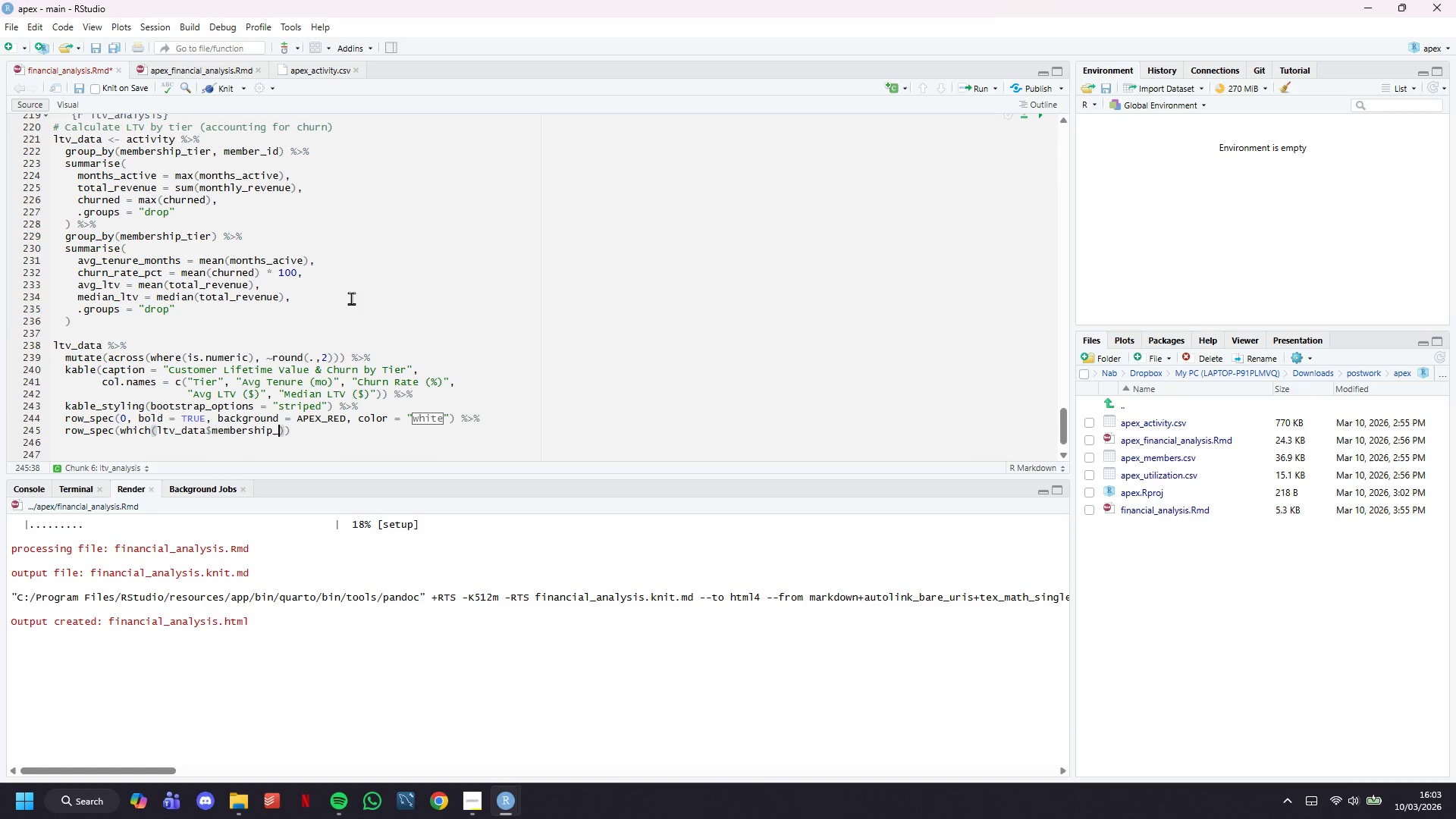 
wait(11.25)
 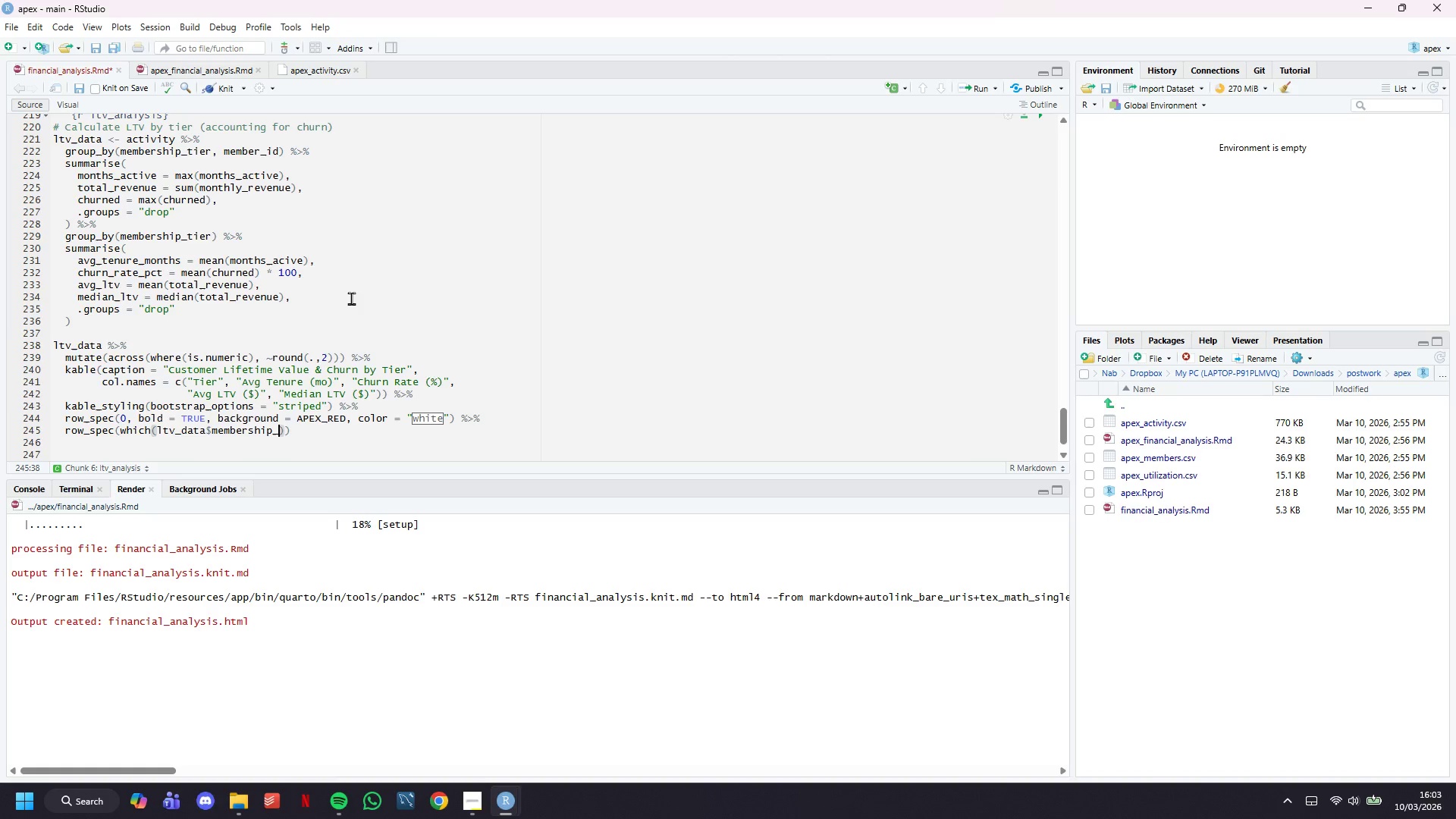 
type(tier == "")
 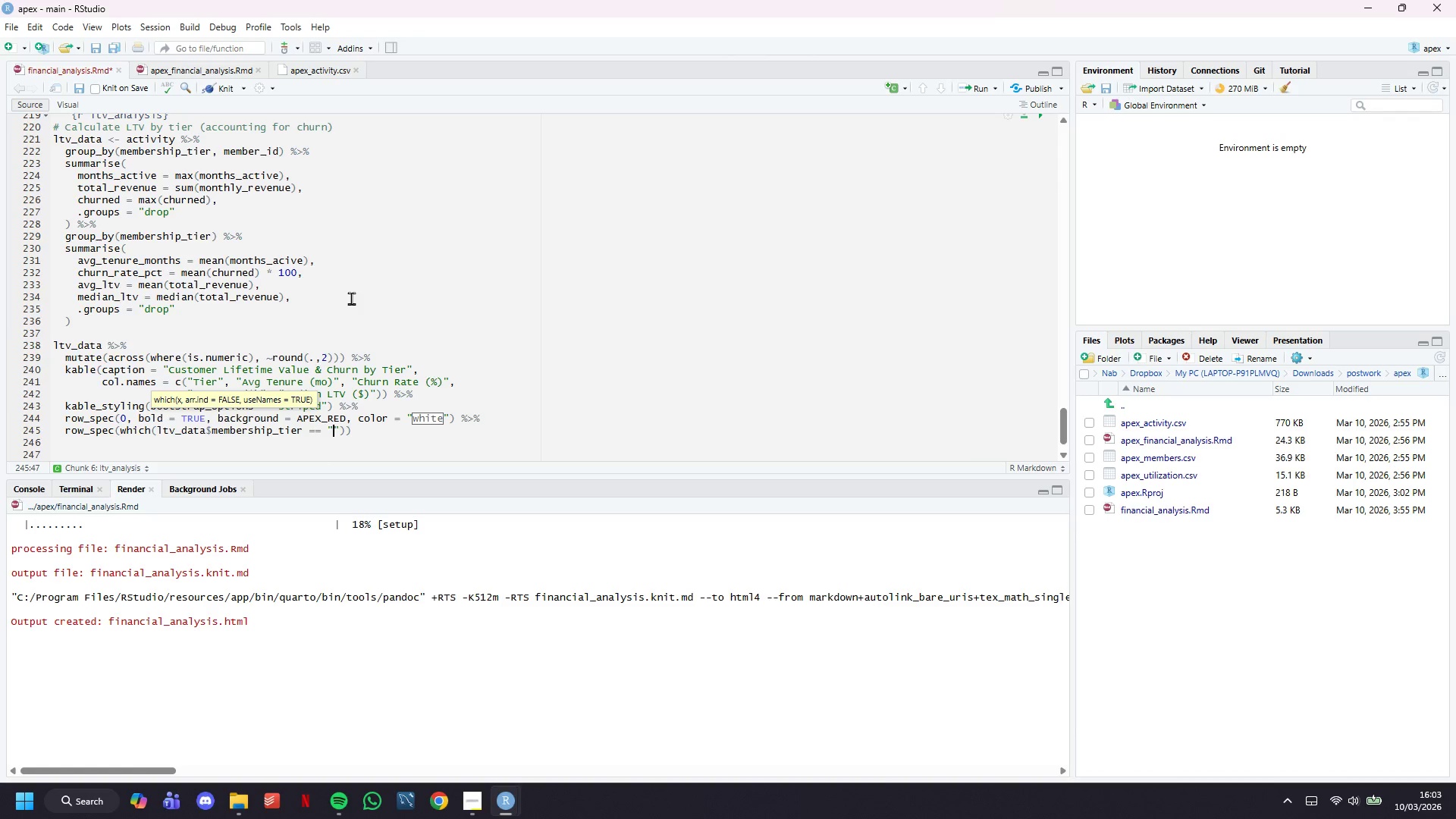 
 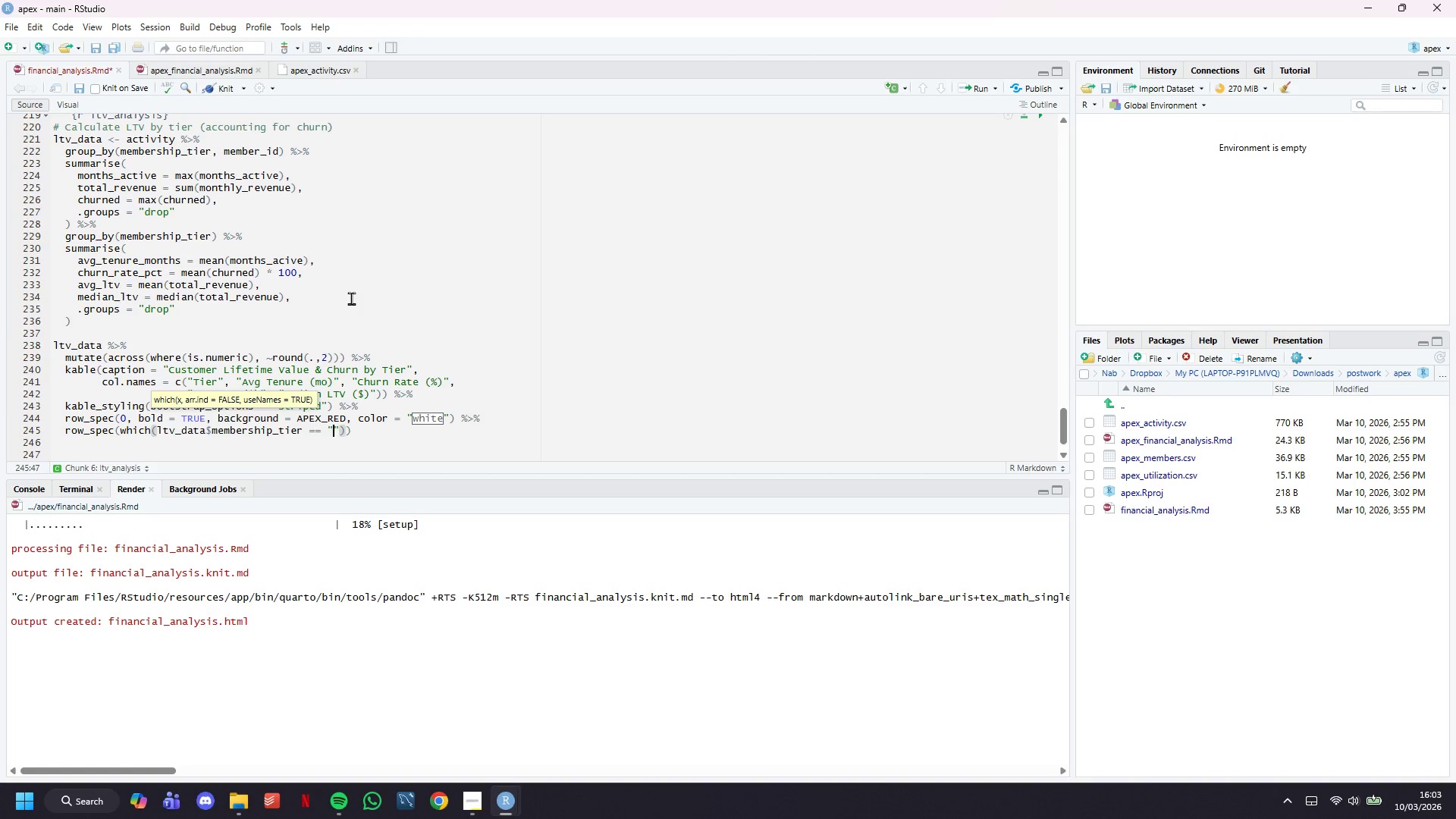 
key(ArrowLeft)
 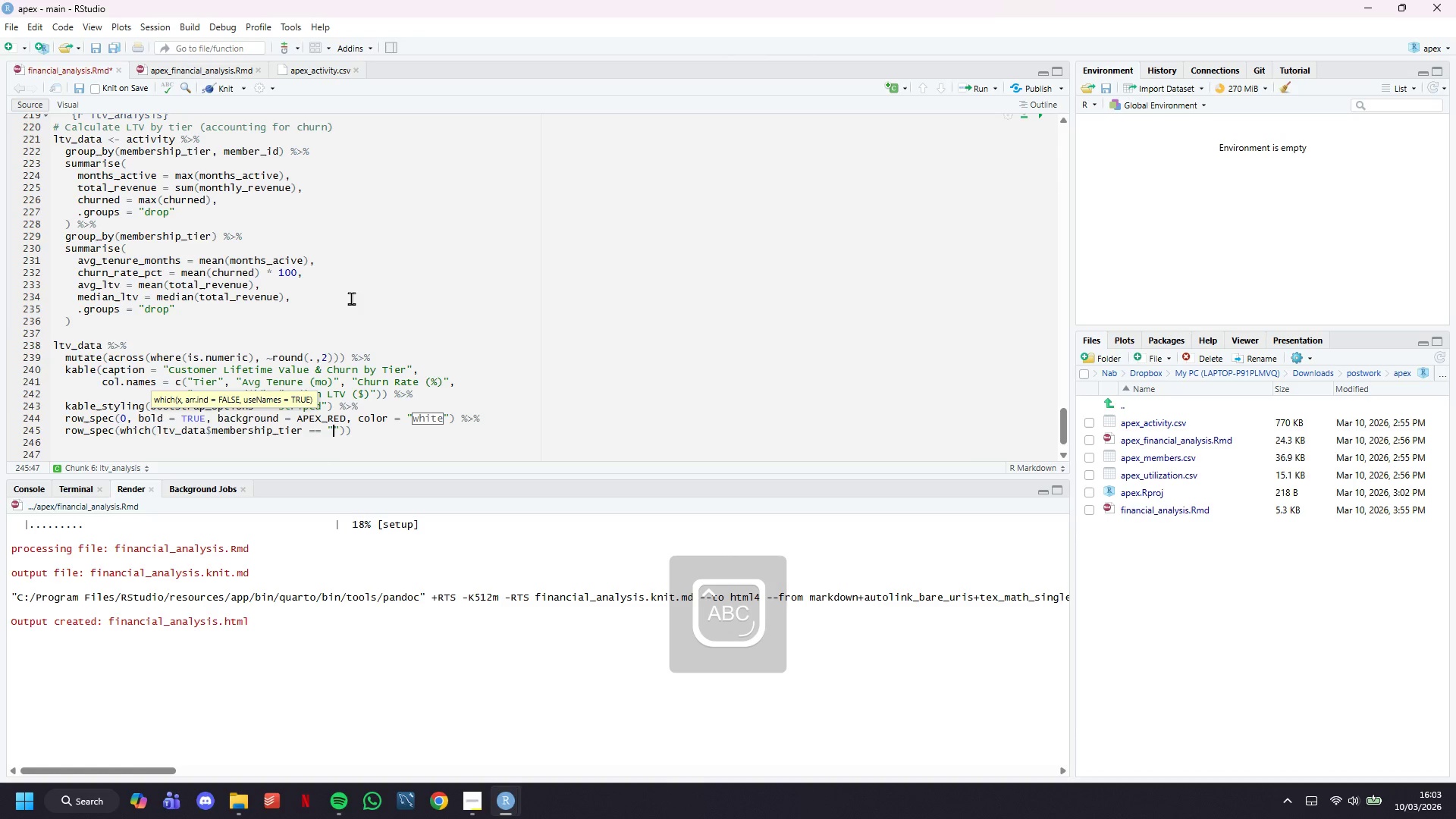 
type(Pro-Track (Unlimited))
 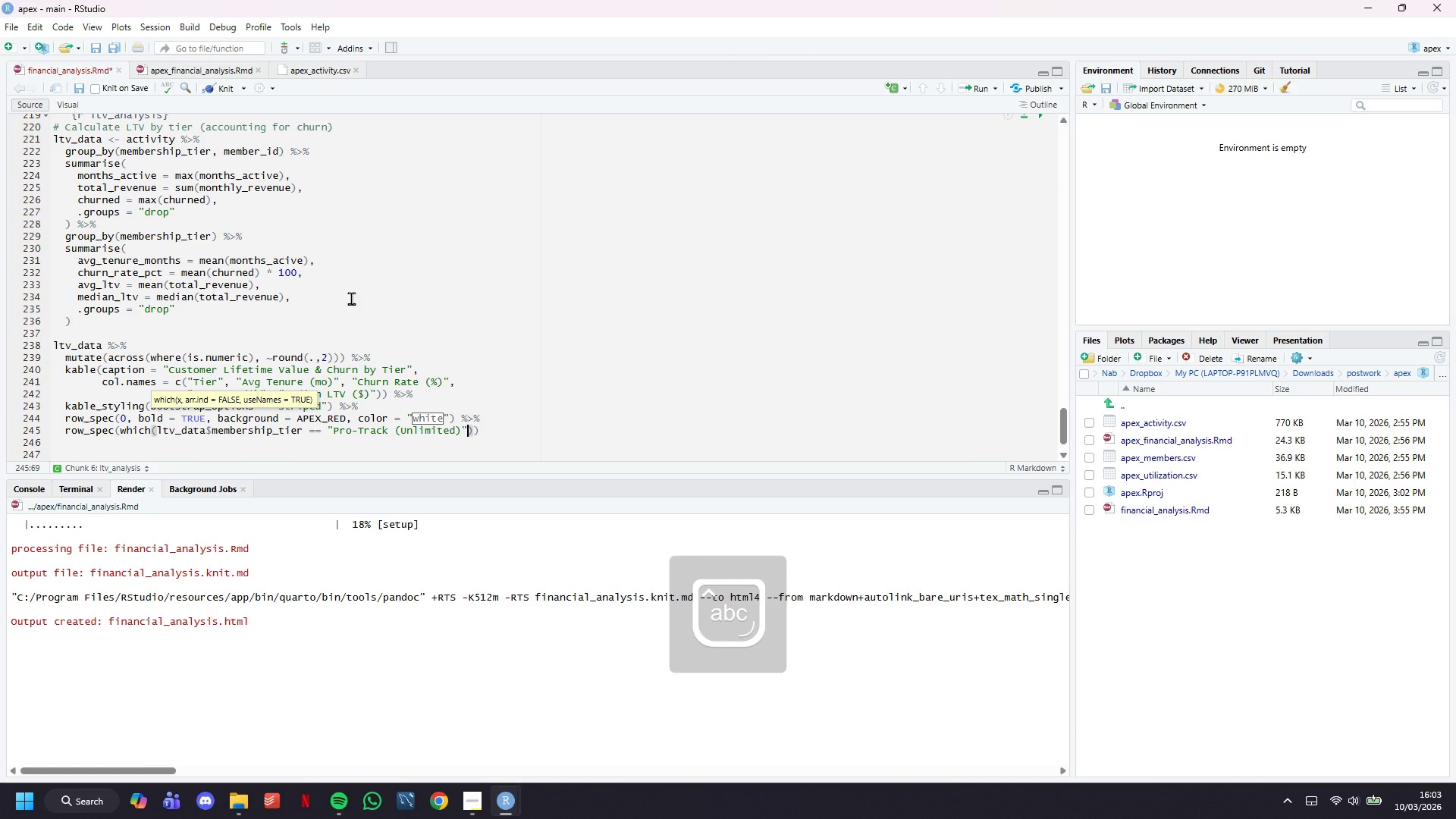 
 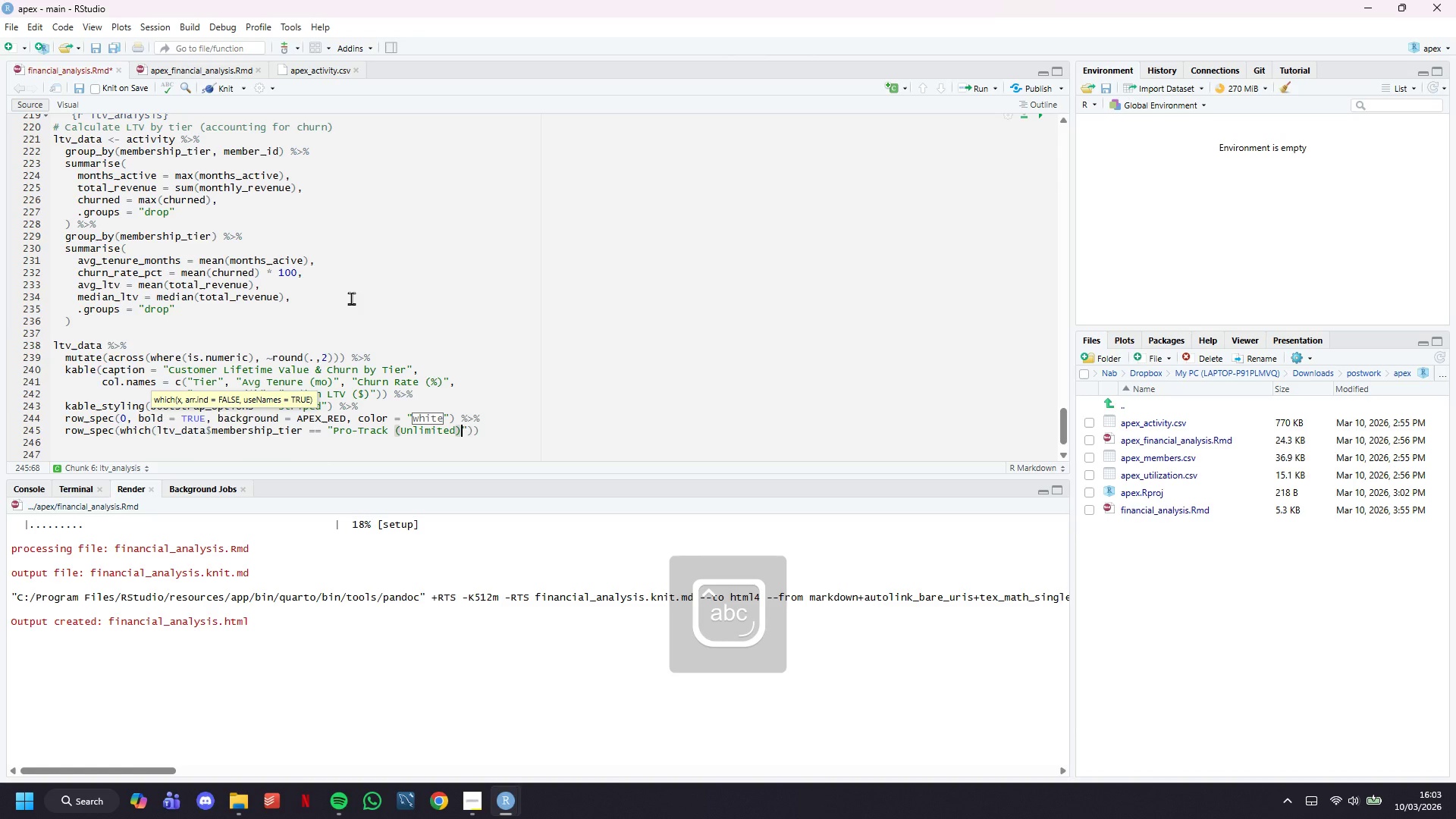 
key(ArrowRight)
 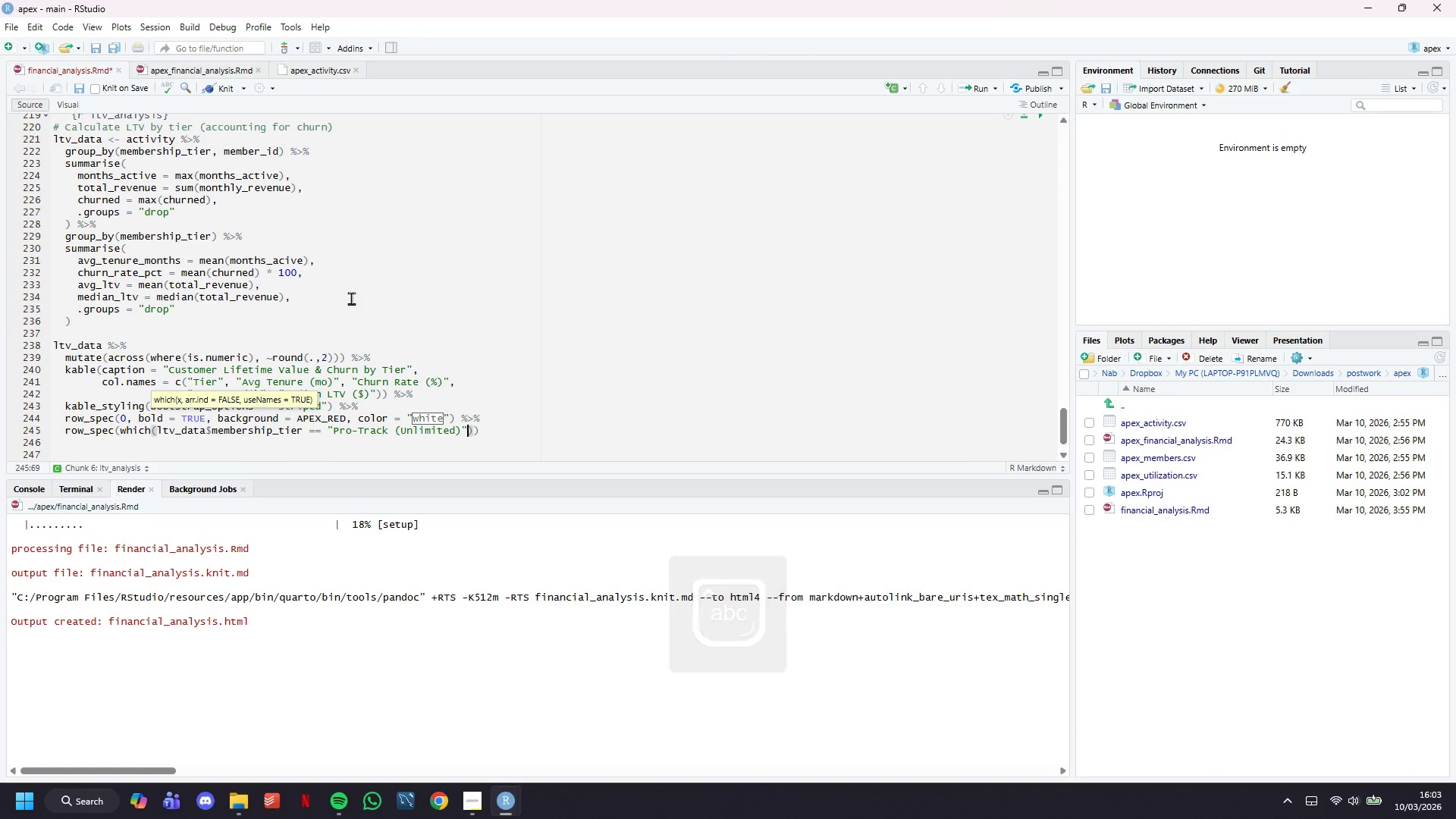 
key(ArrowRight)
 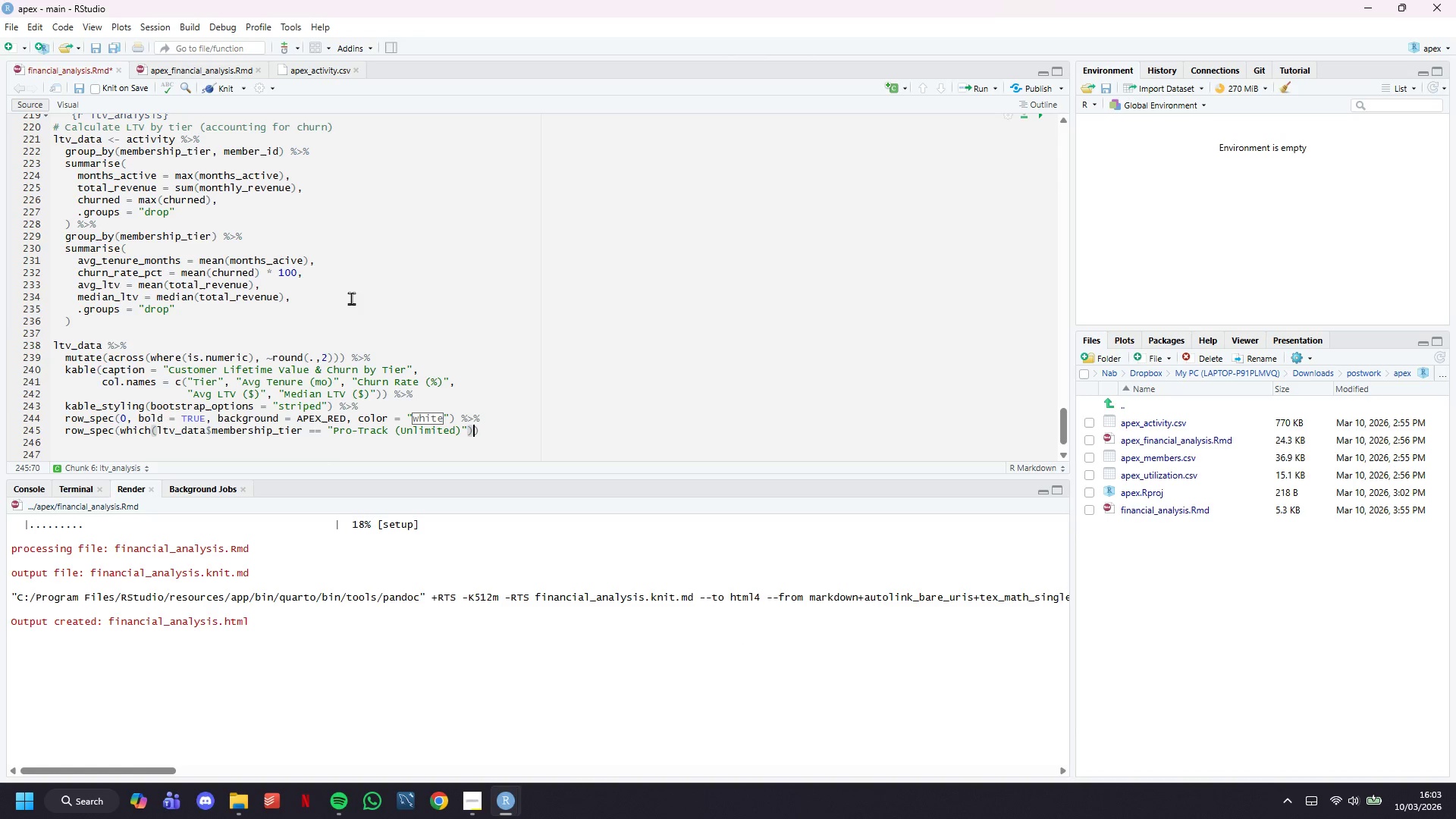 
key(Comma)
 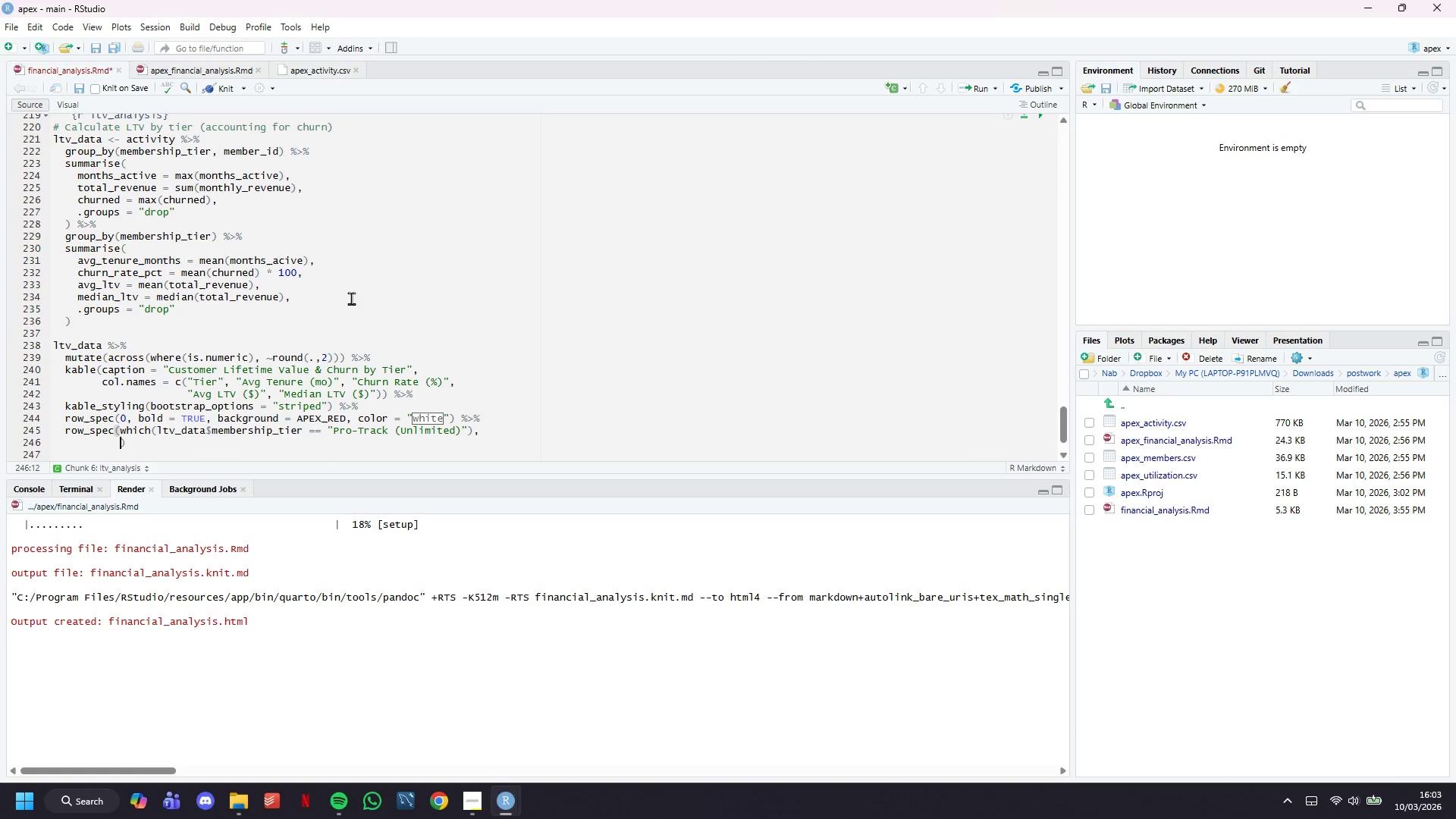 
key(Enter)
 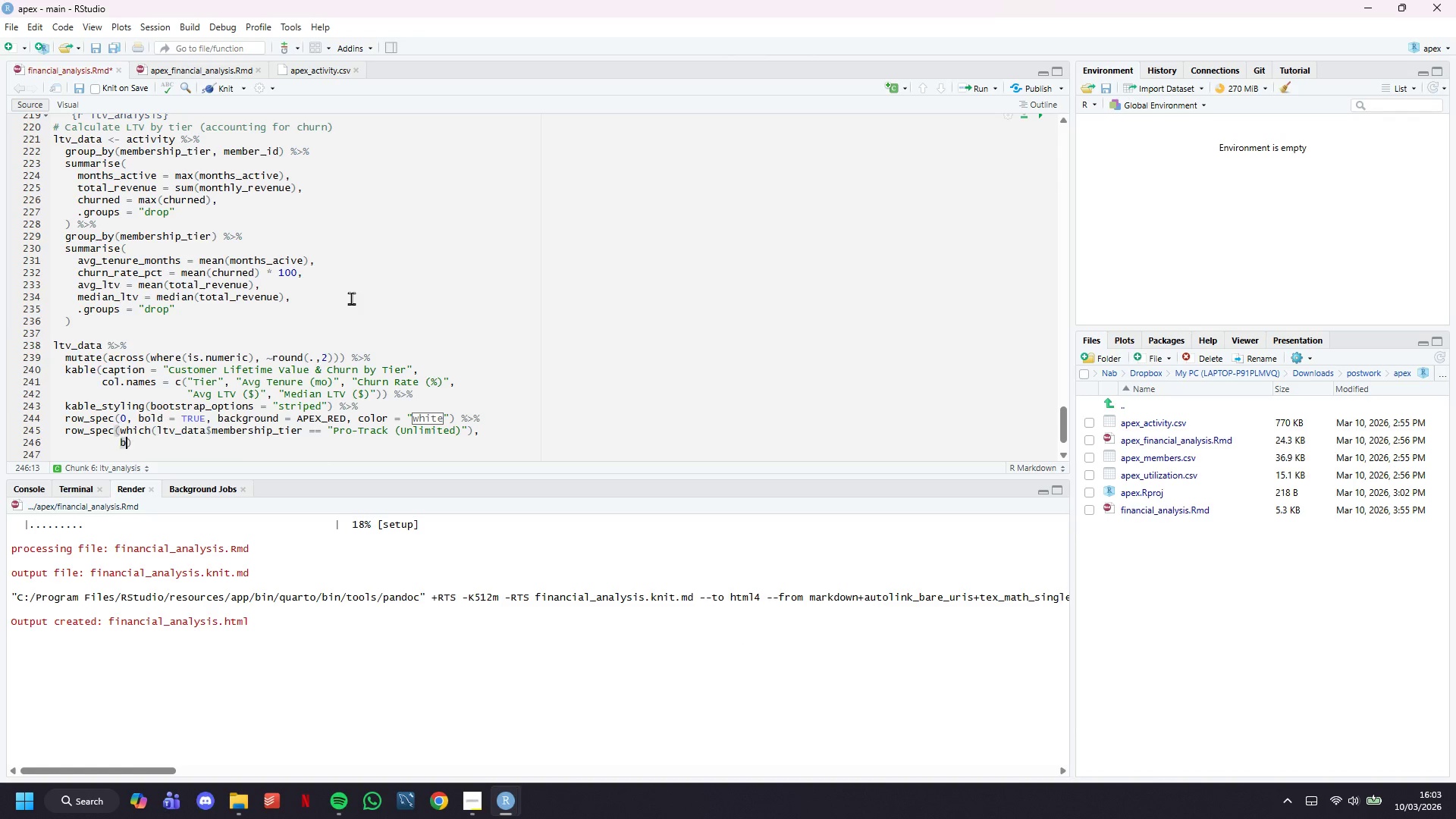 
type(bold = R)
key(Backspace)
type(TRUE, background = "#fff9e6)
 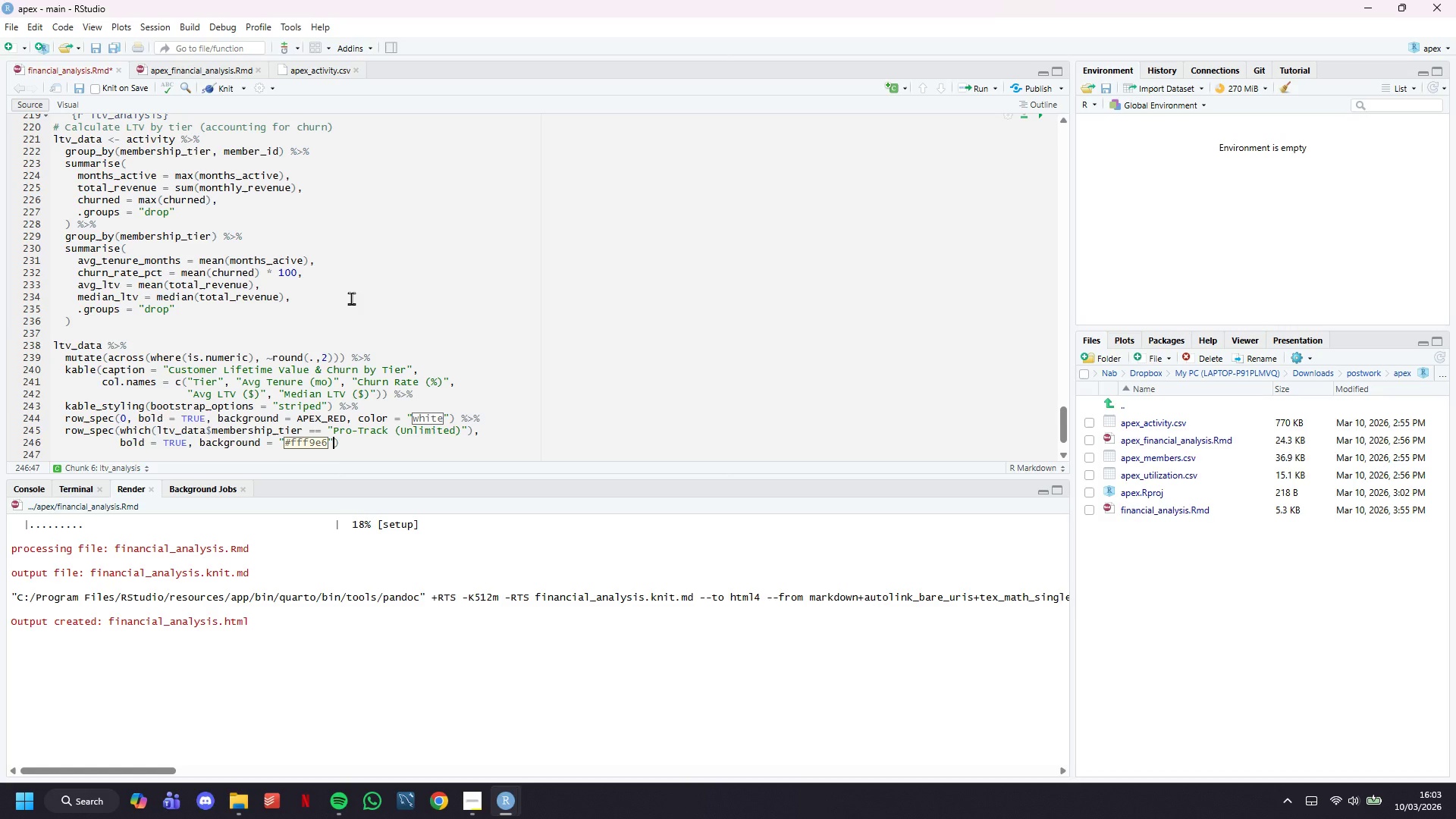 
 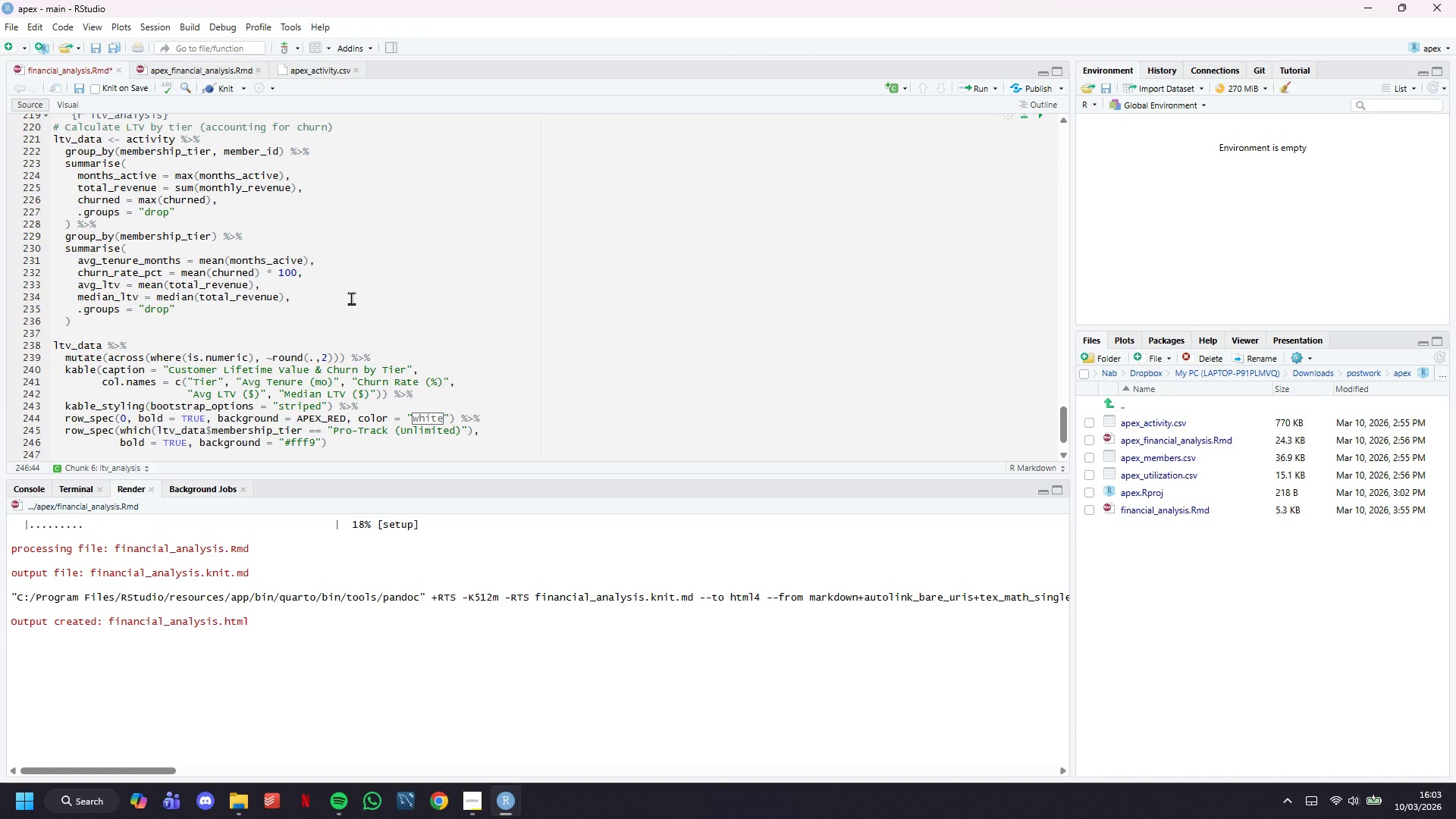 
key(ArrowRight)
 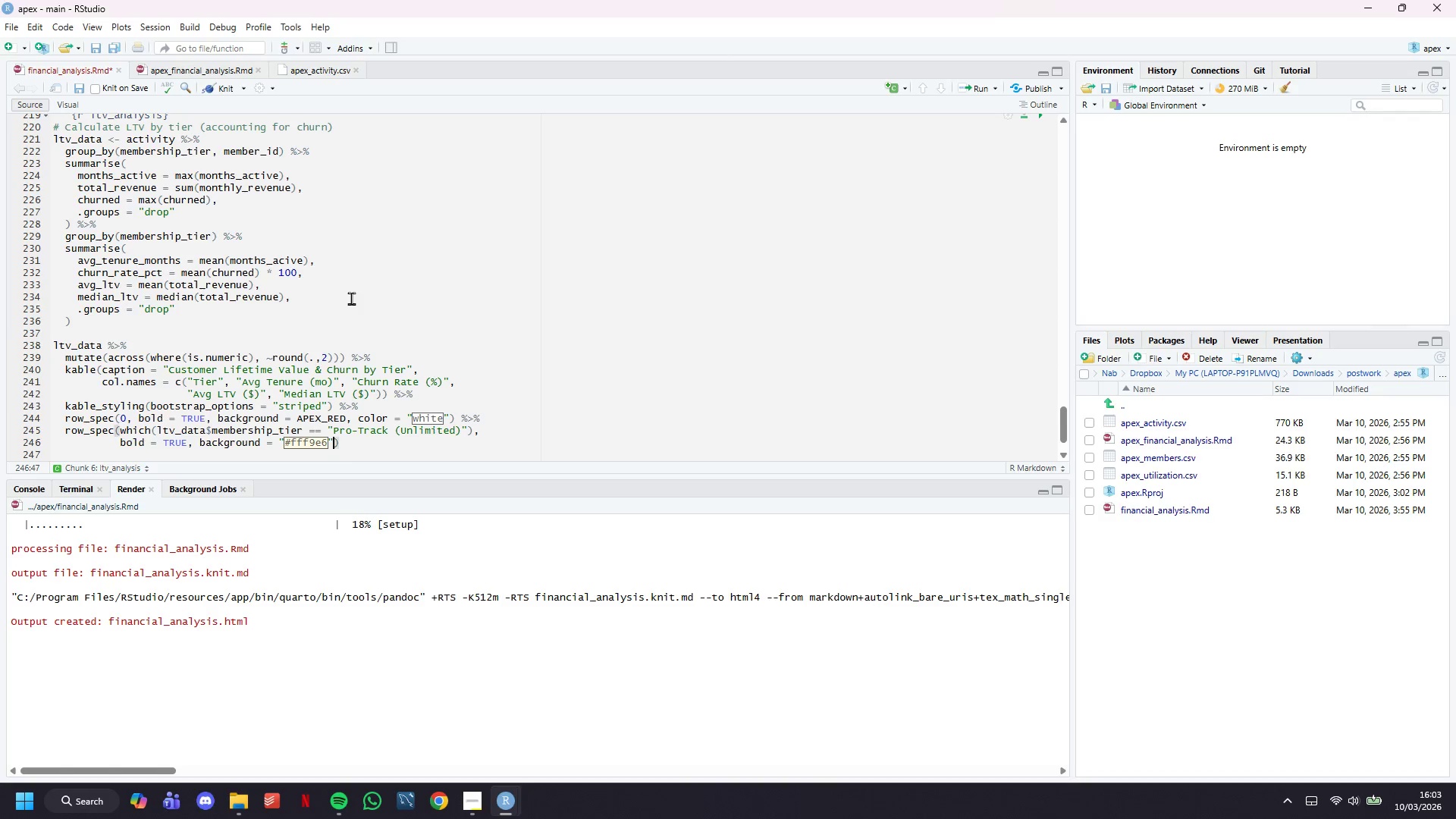 
key(ArrowRight)
 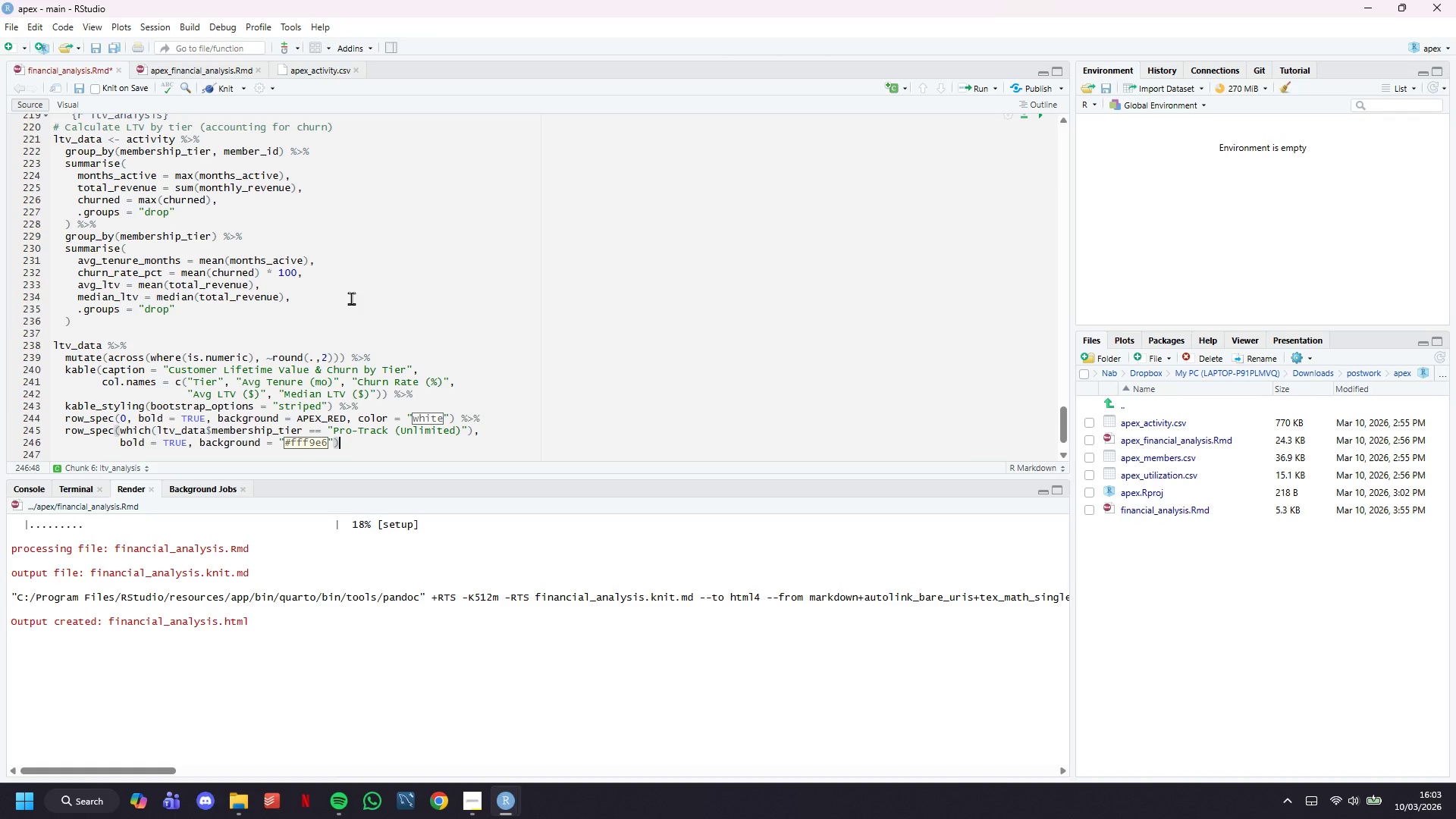 
key(ArrowDown)
 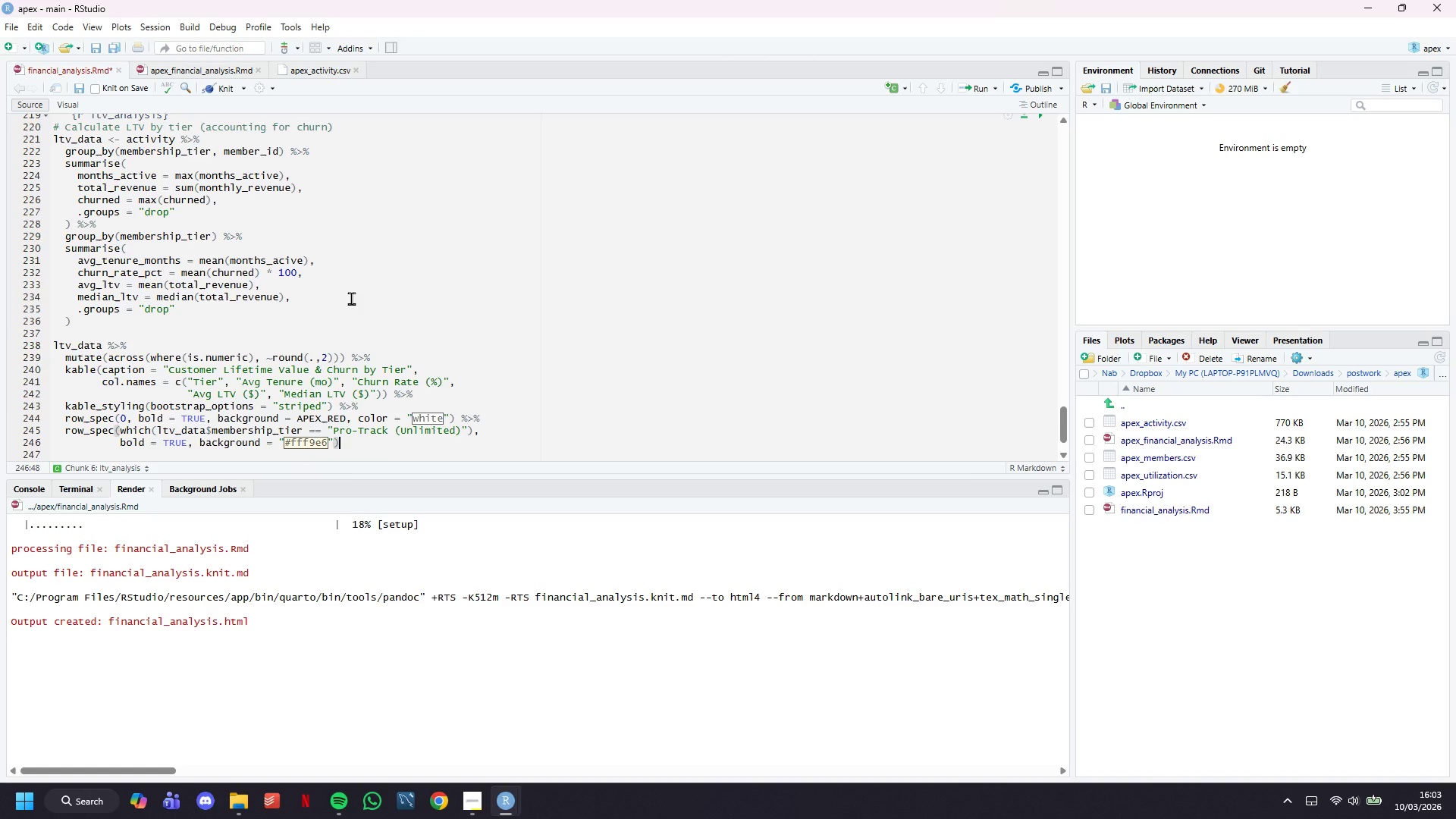 
key(ArrowDown)
 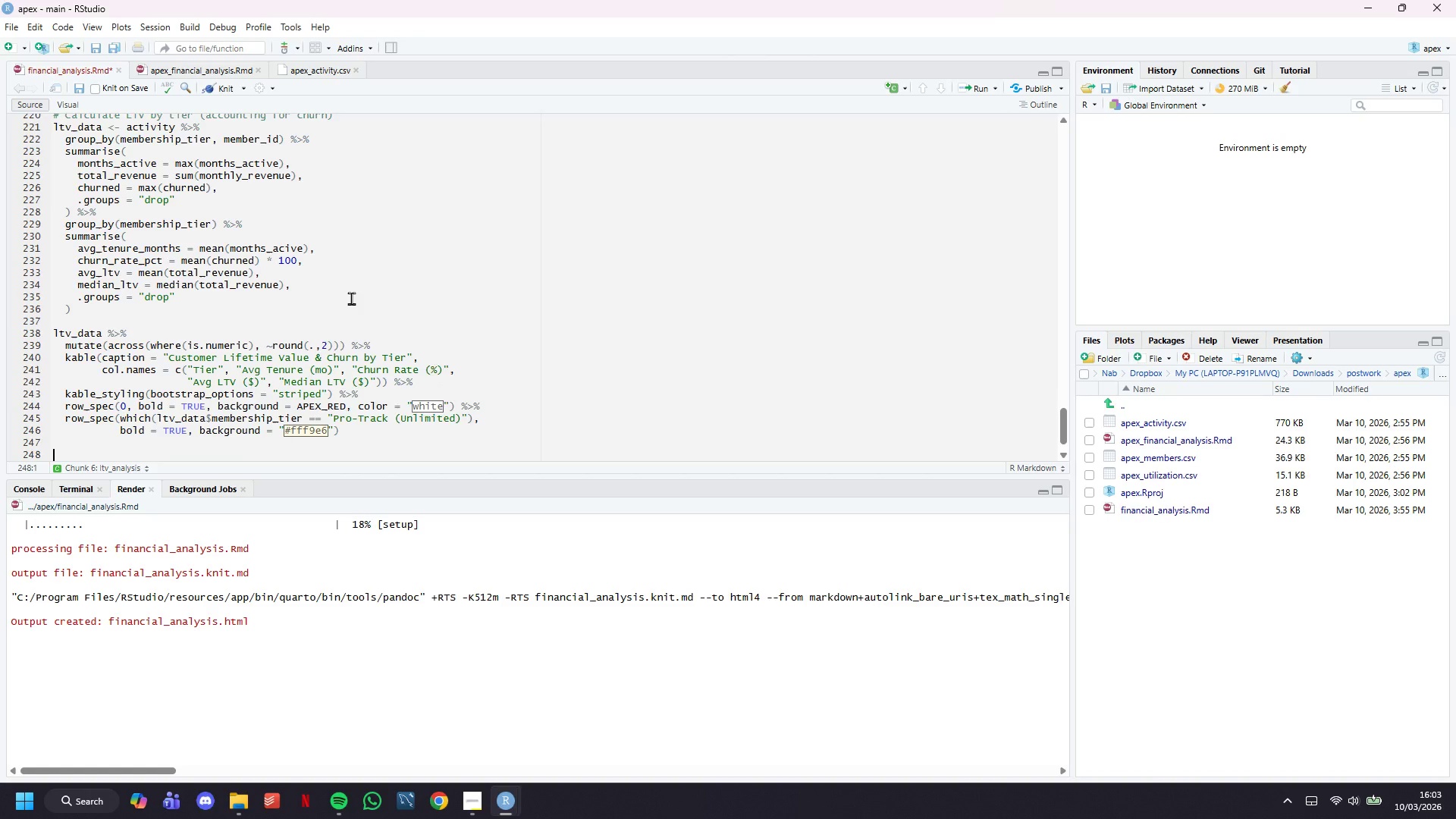 
key(ArrowDown)
 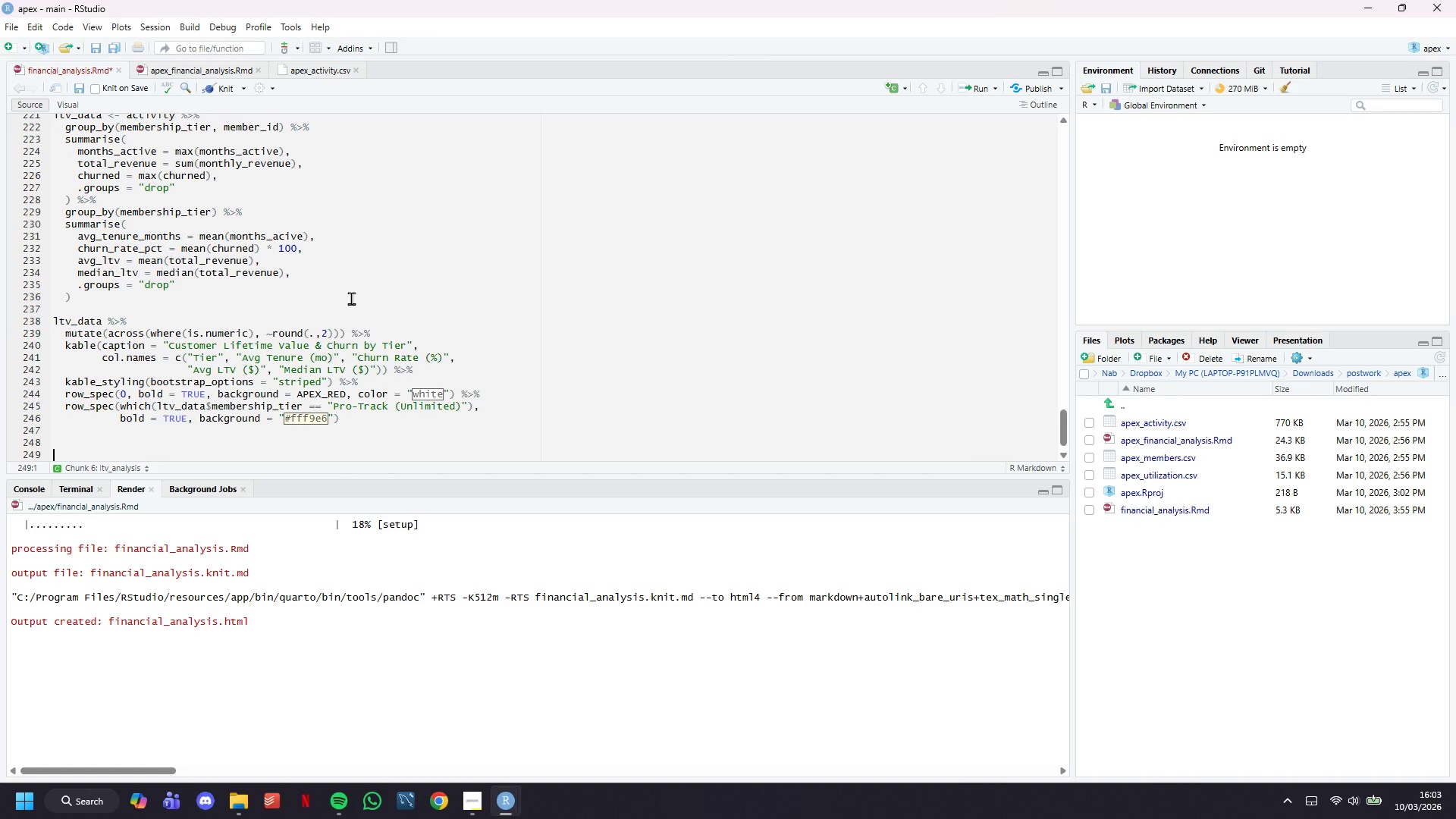 
key(ArrowDown)
 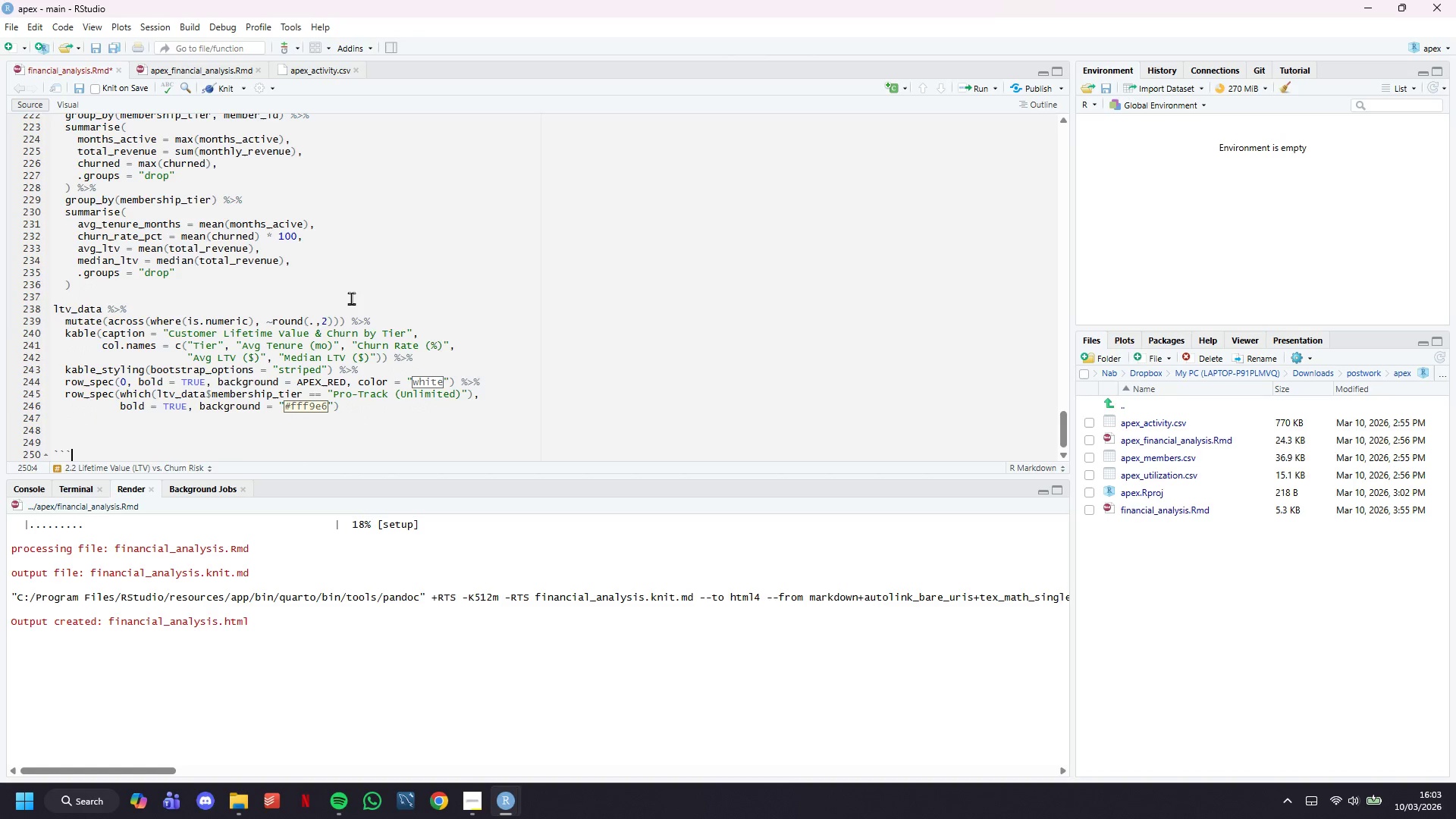 
key(ArrowDown)
 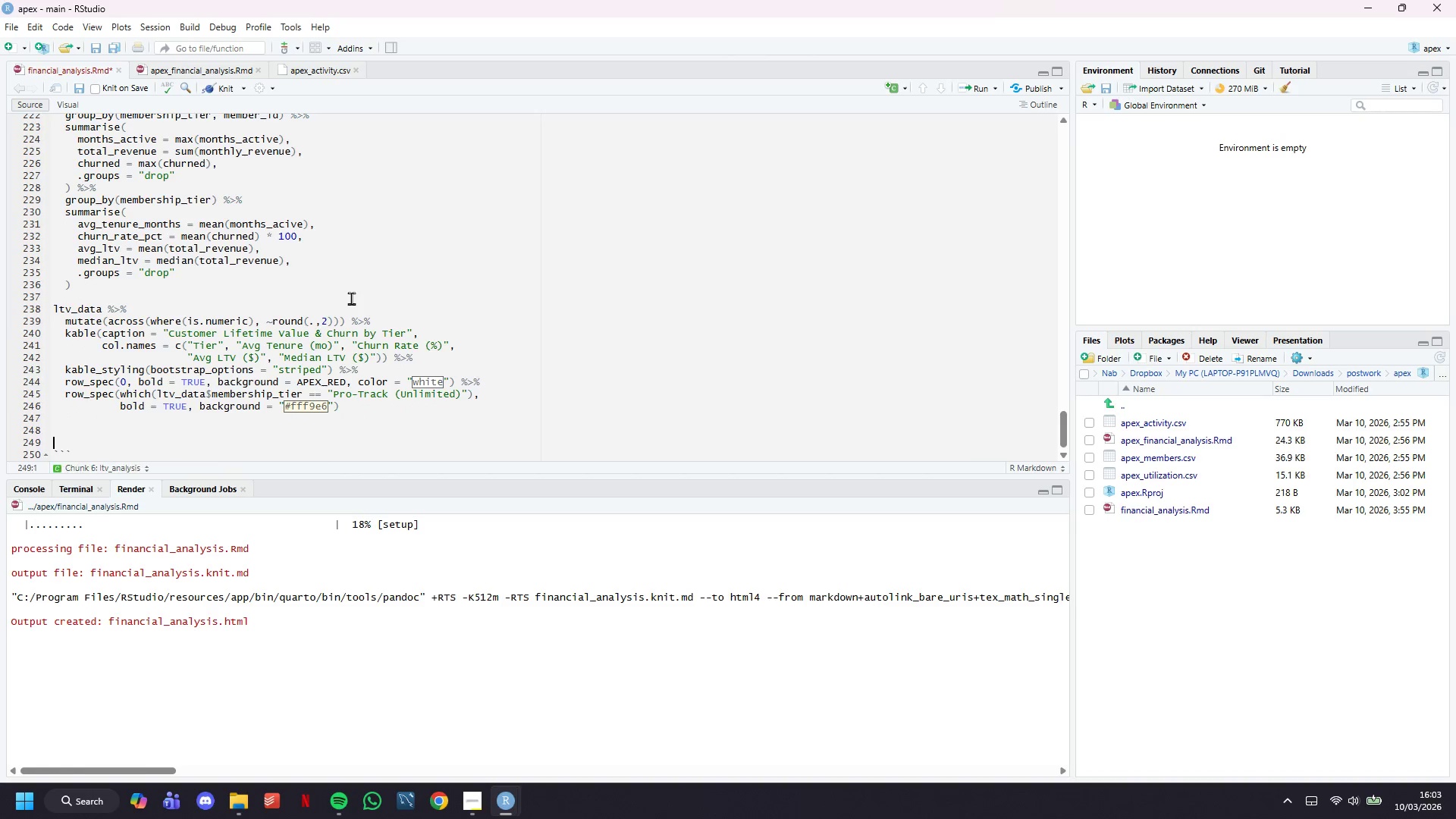 
key(ArrowUp)
 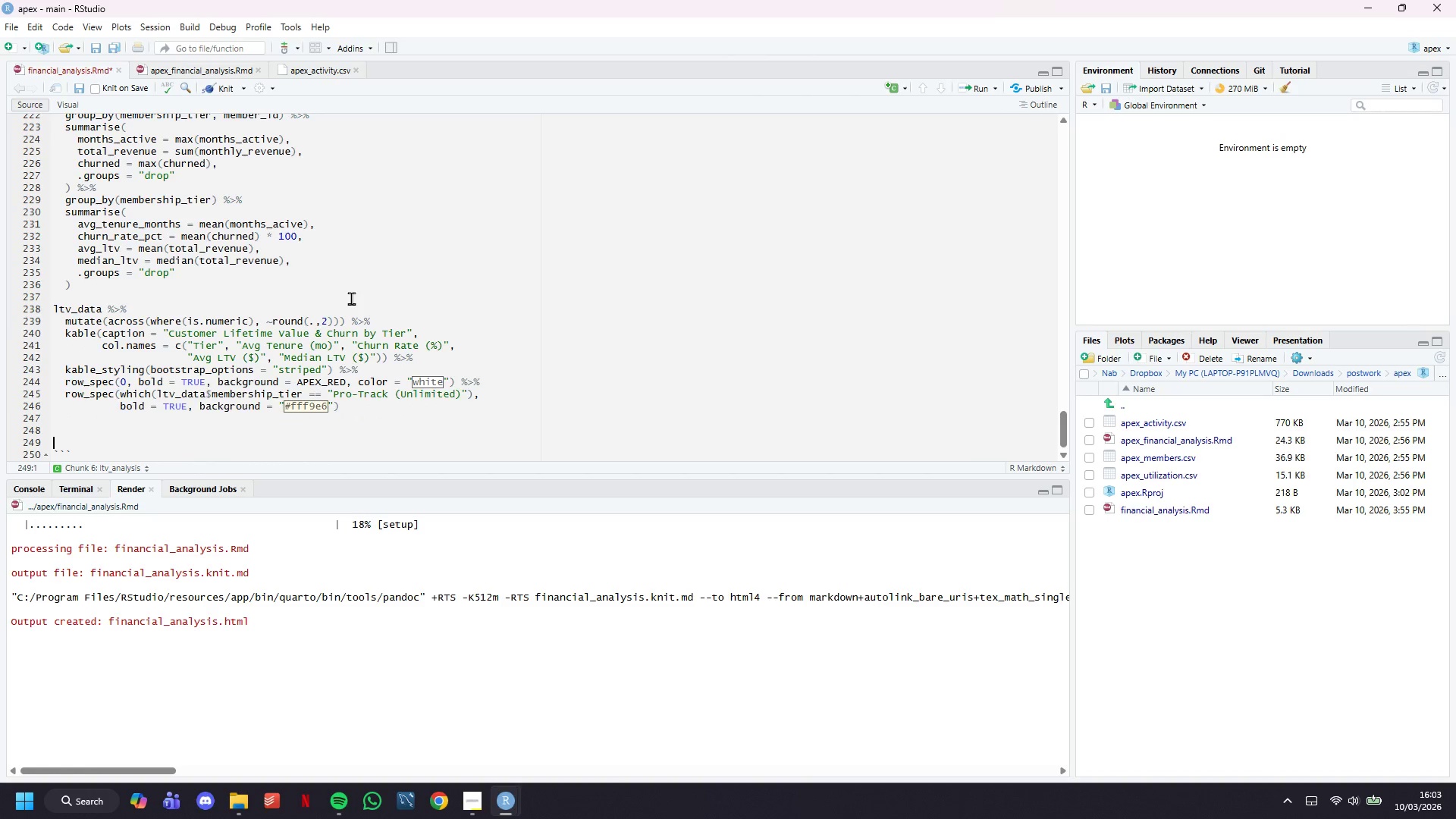 
key(Backspace)
 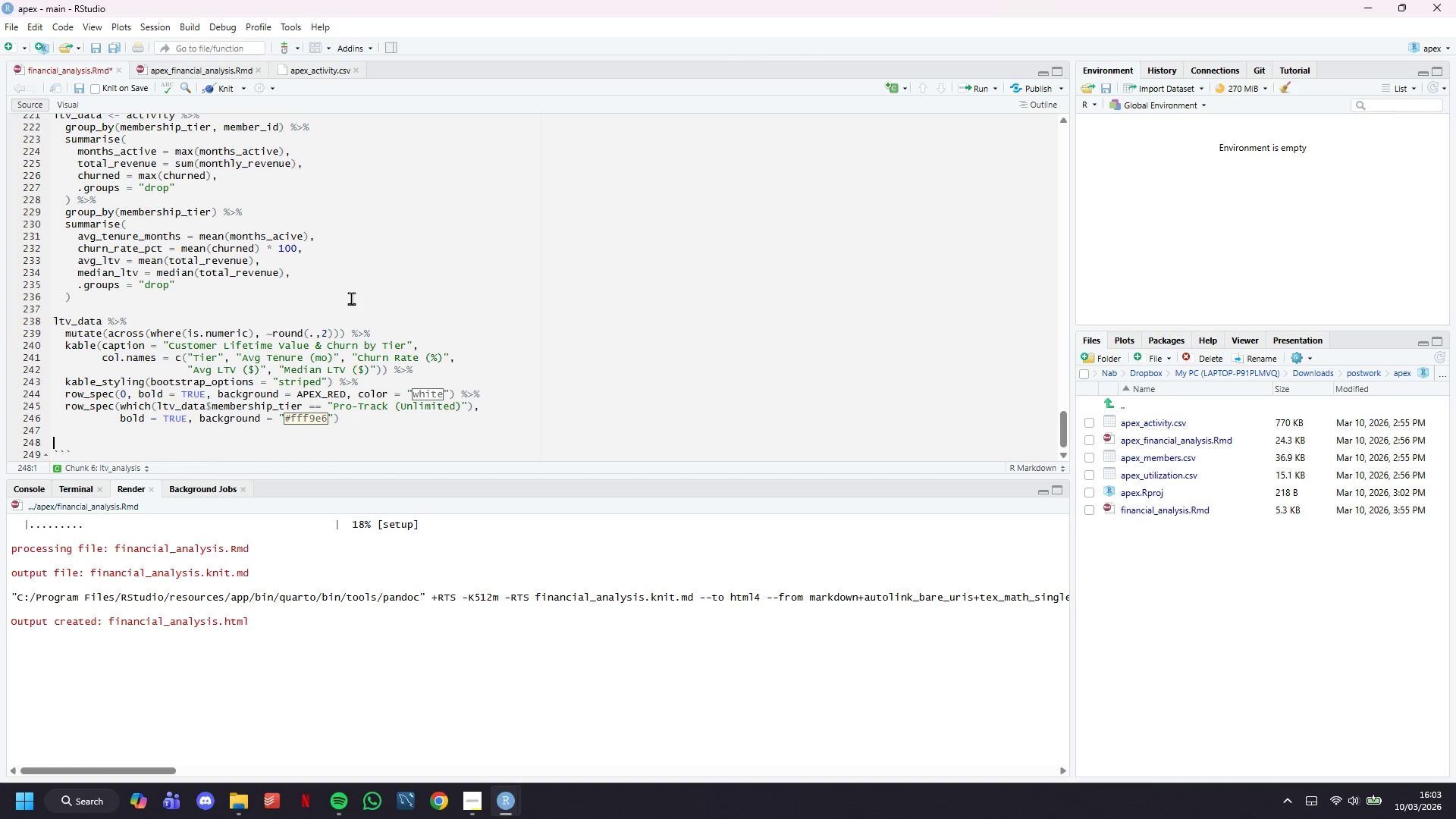 
key(Backspace)
 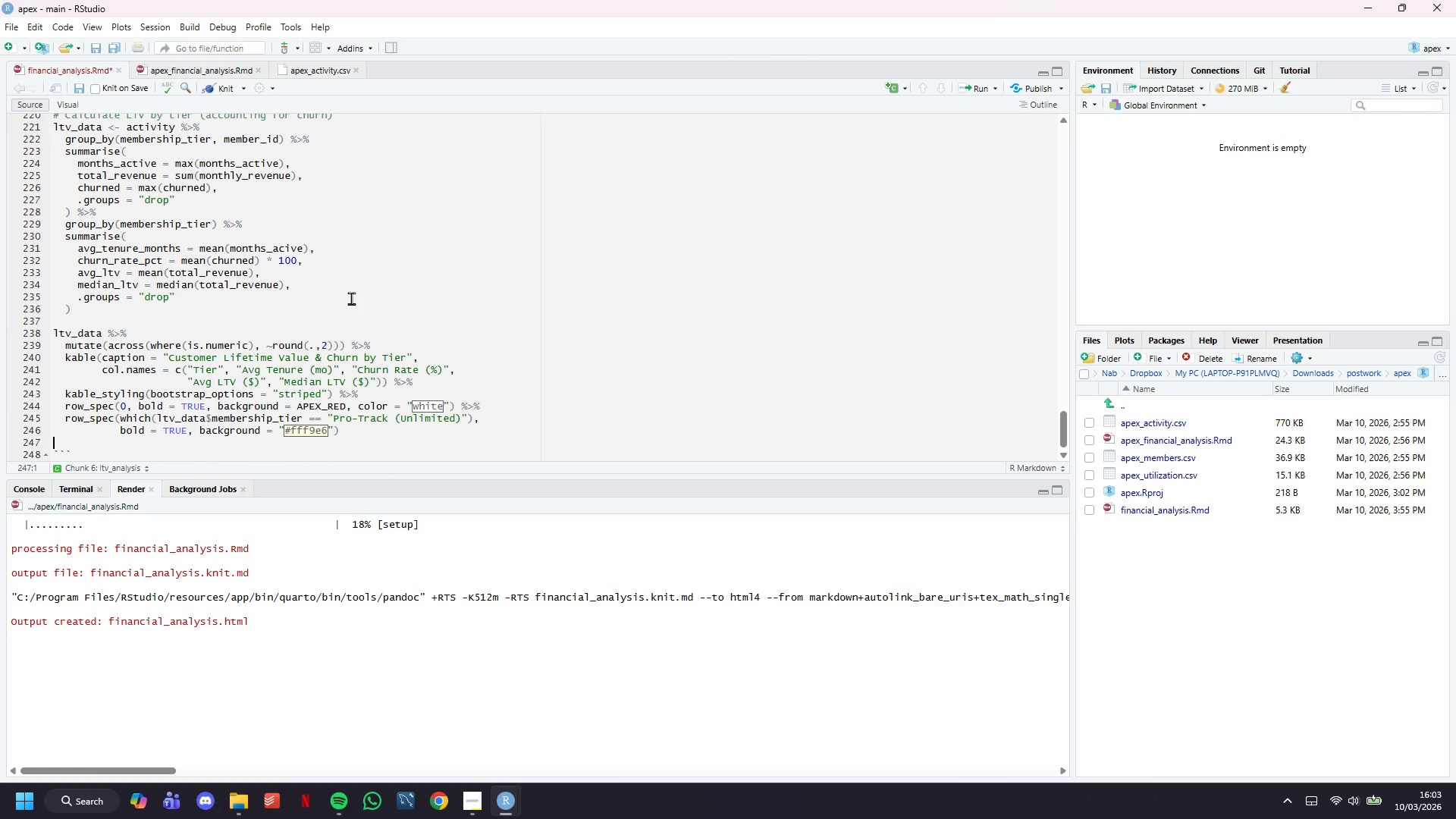 
key(Control+S)
 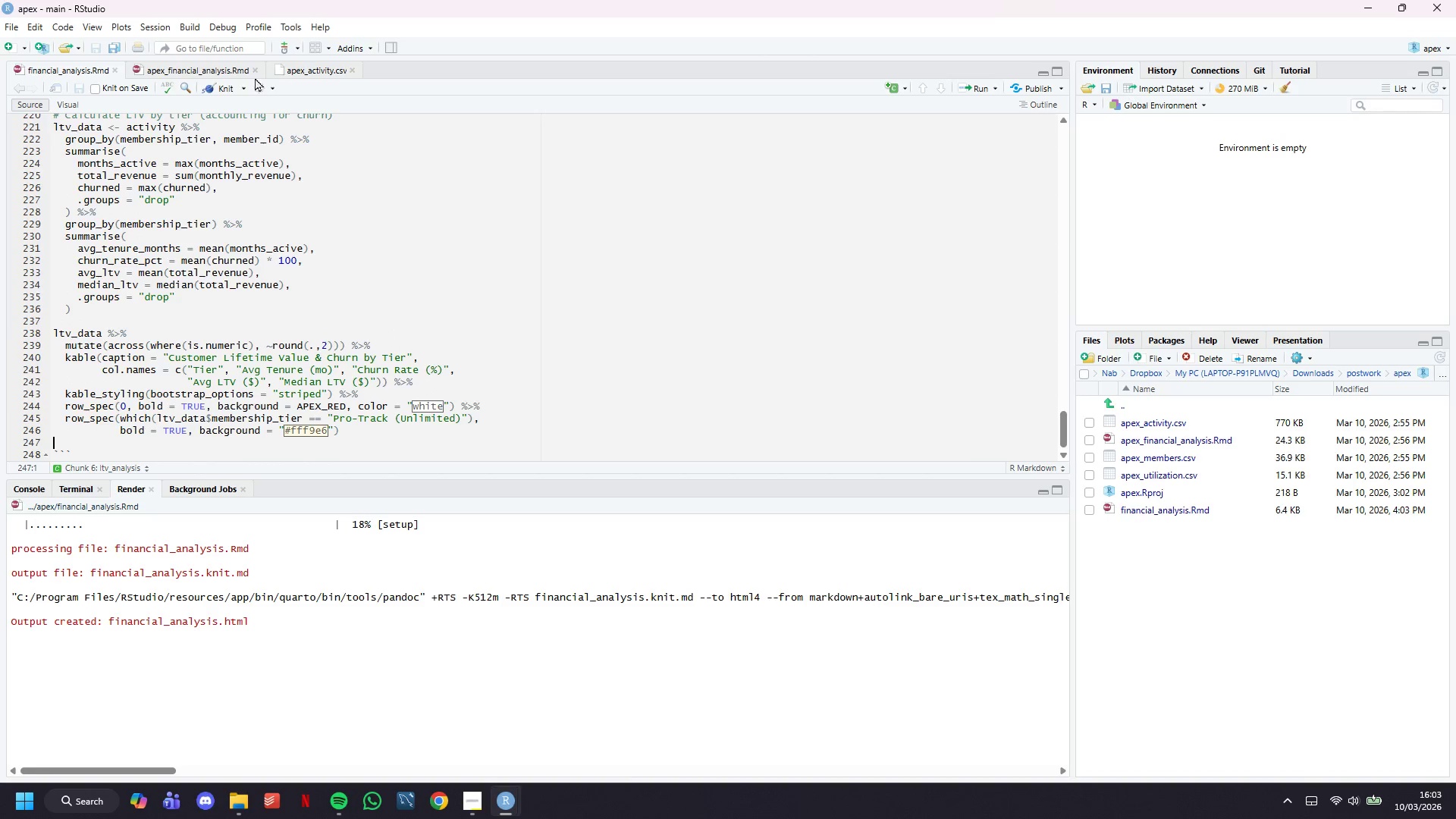 
left_click([223, 89])
 